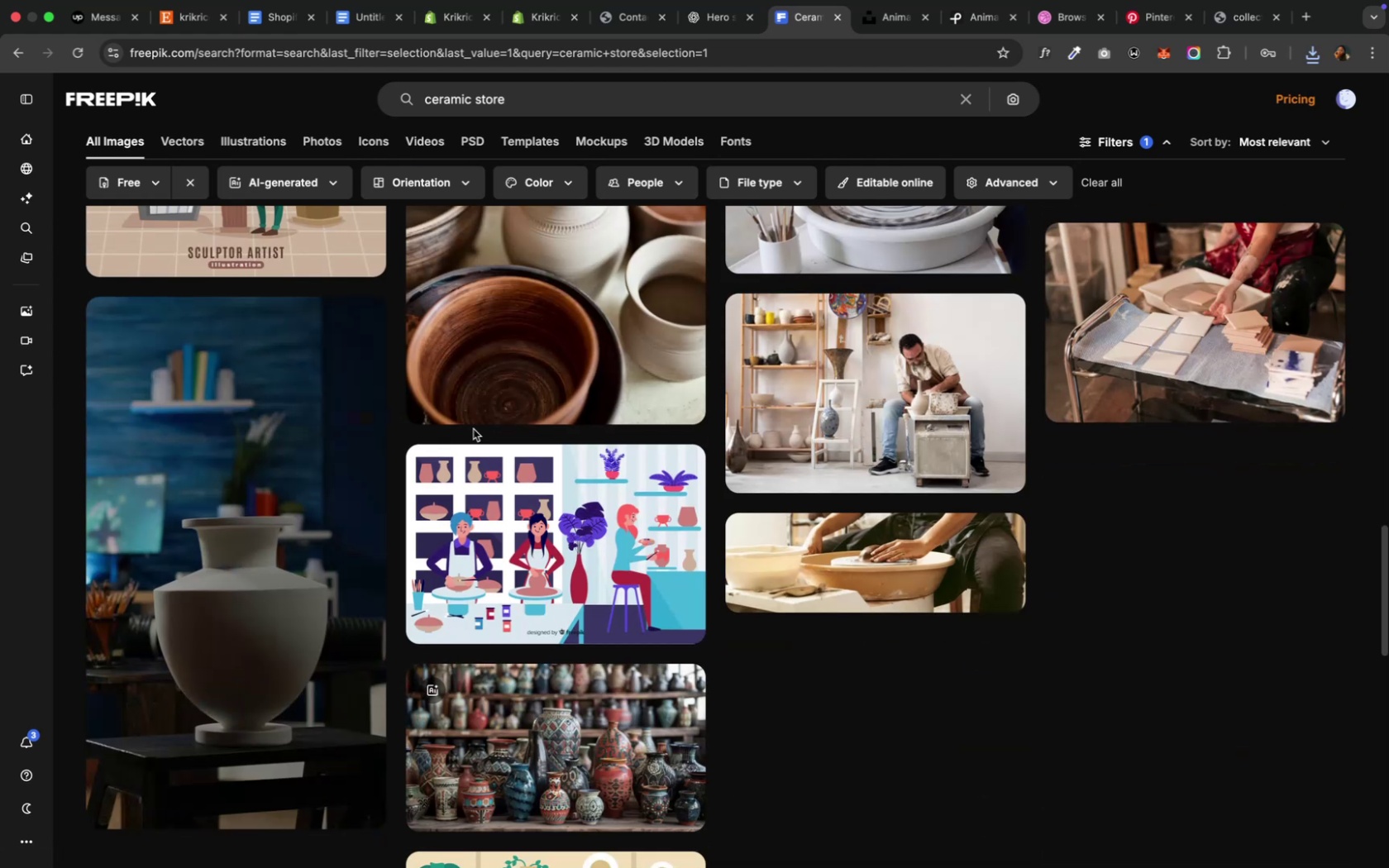 
scroll: coordinate [473, 429], scroll_direction: up, amount: 4.0
 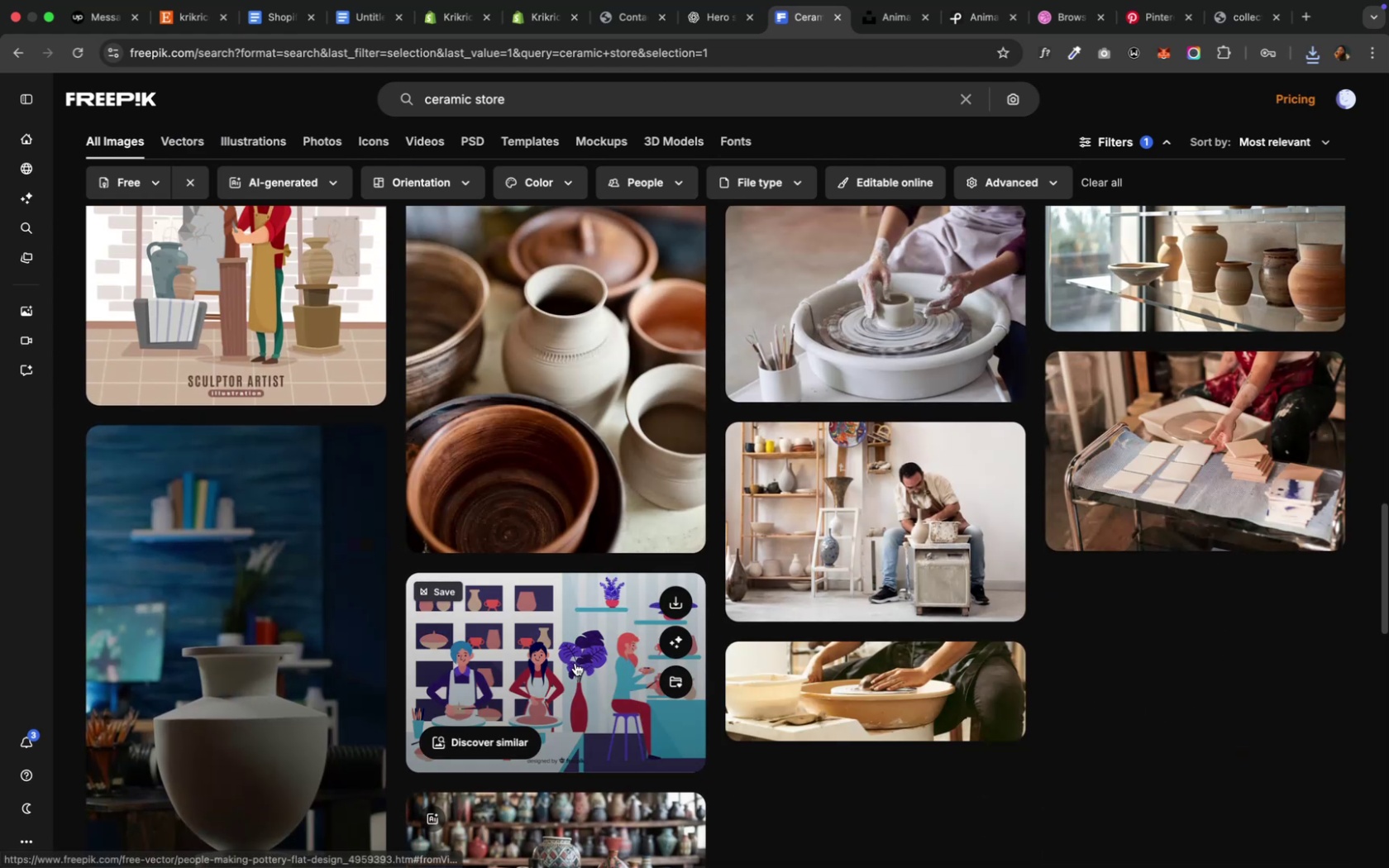 
wait(8.66)
 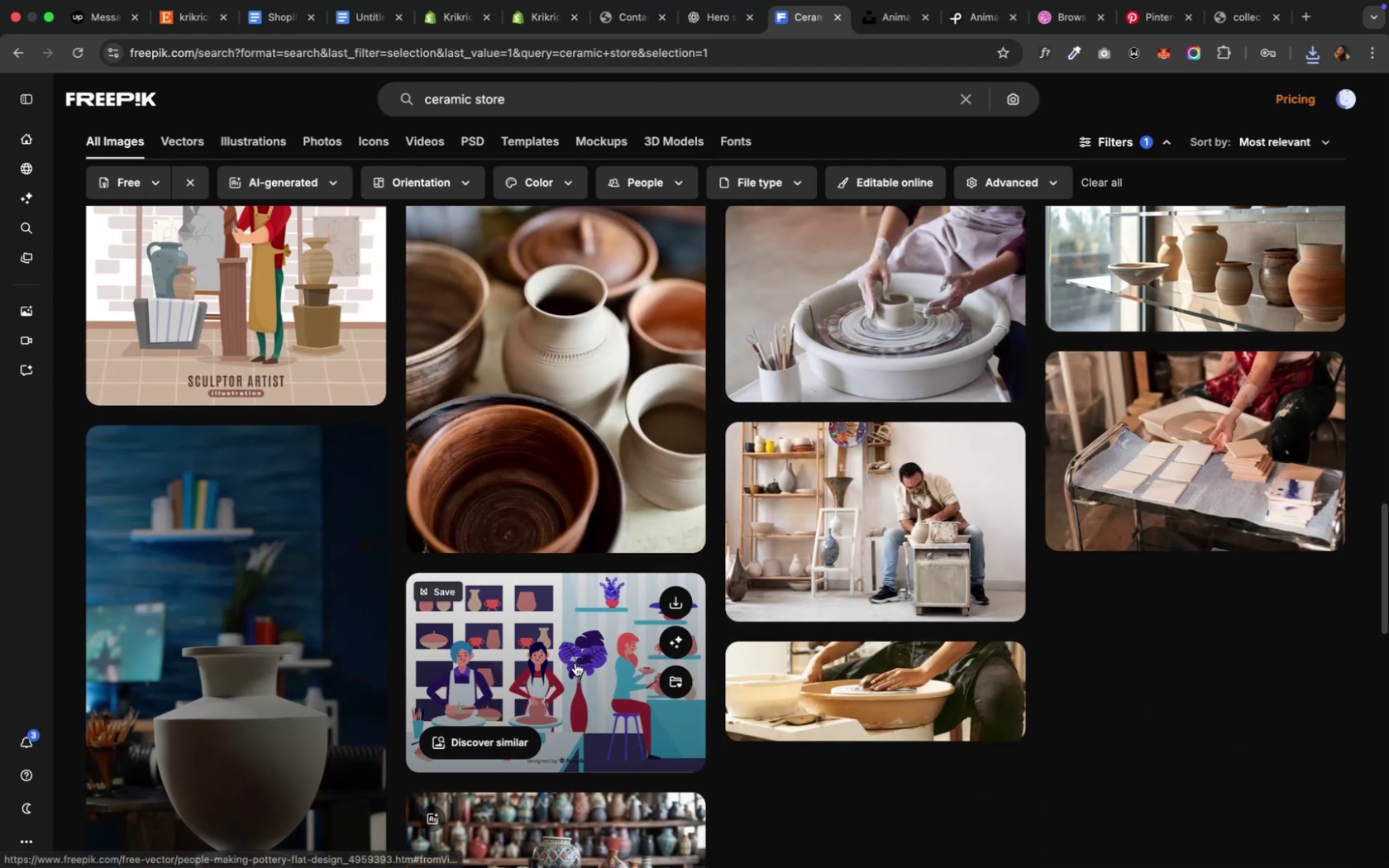 
left_click([610, 363])
 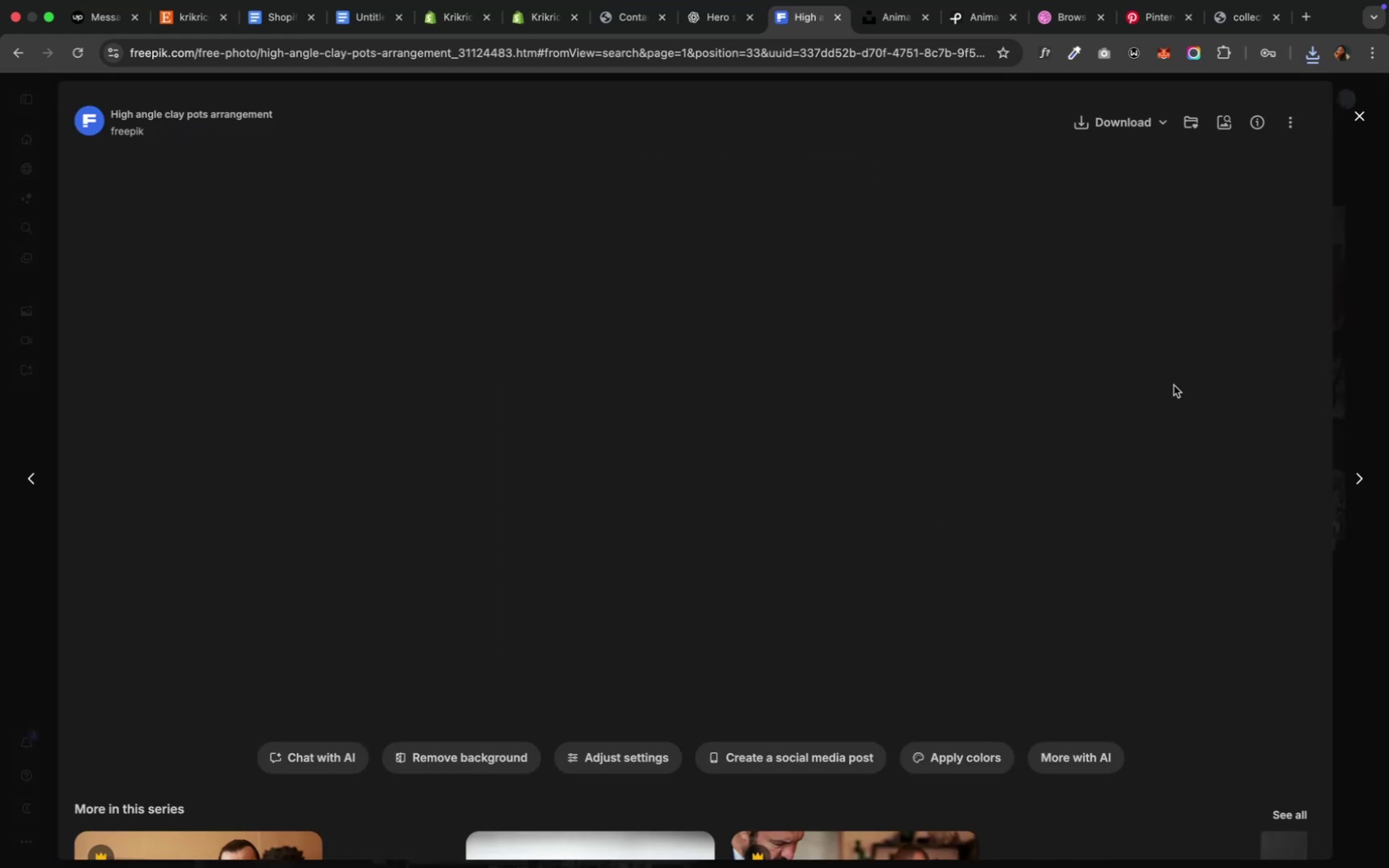 
wait(7.81)
 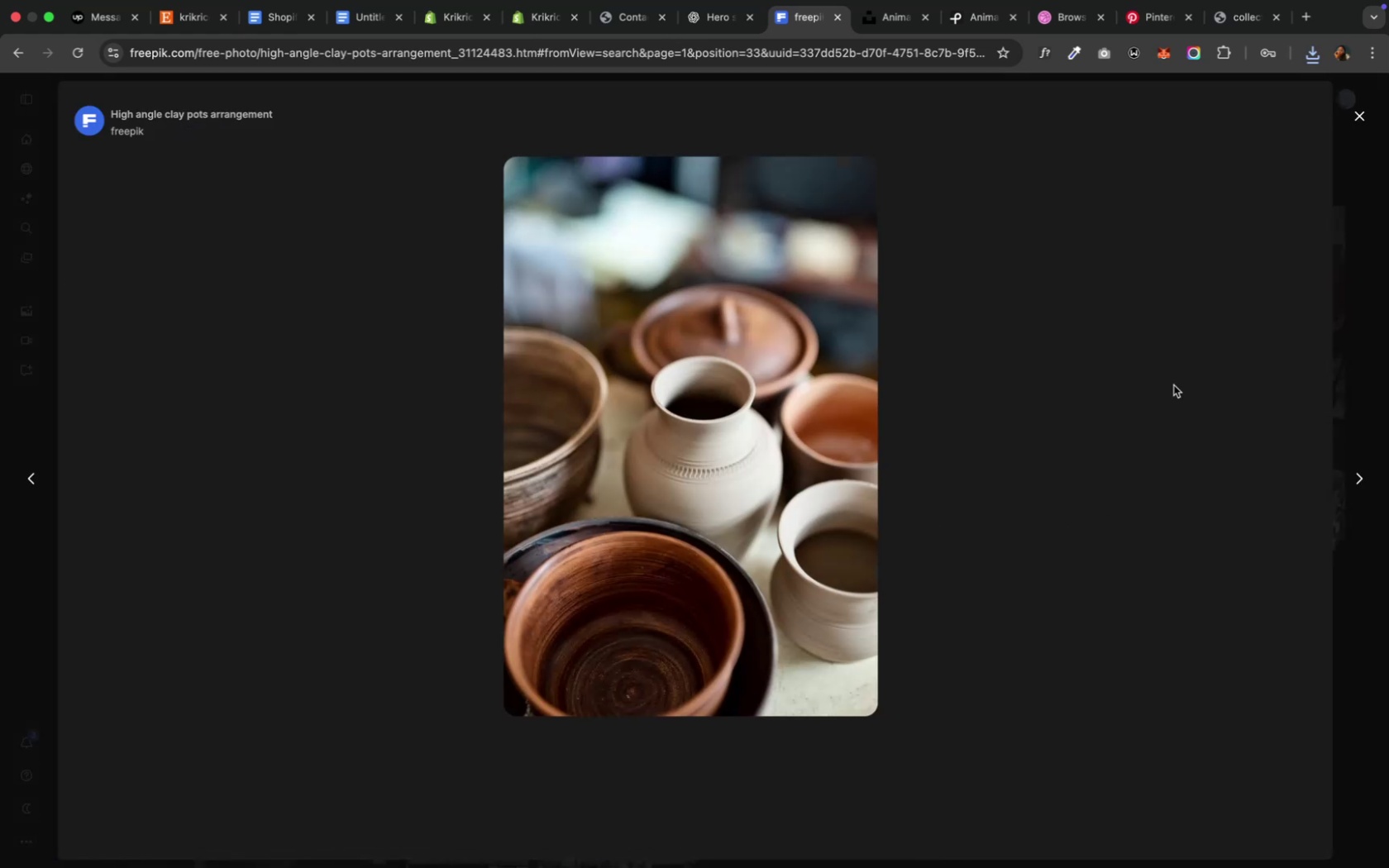 
left_click([1166, 122])
 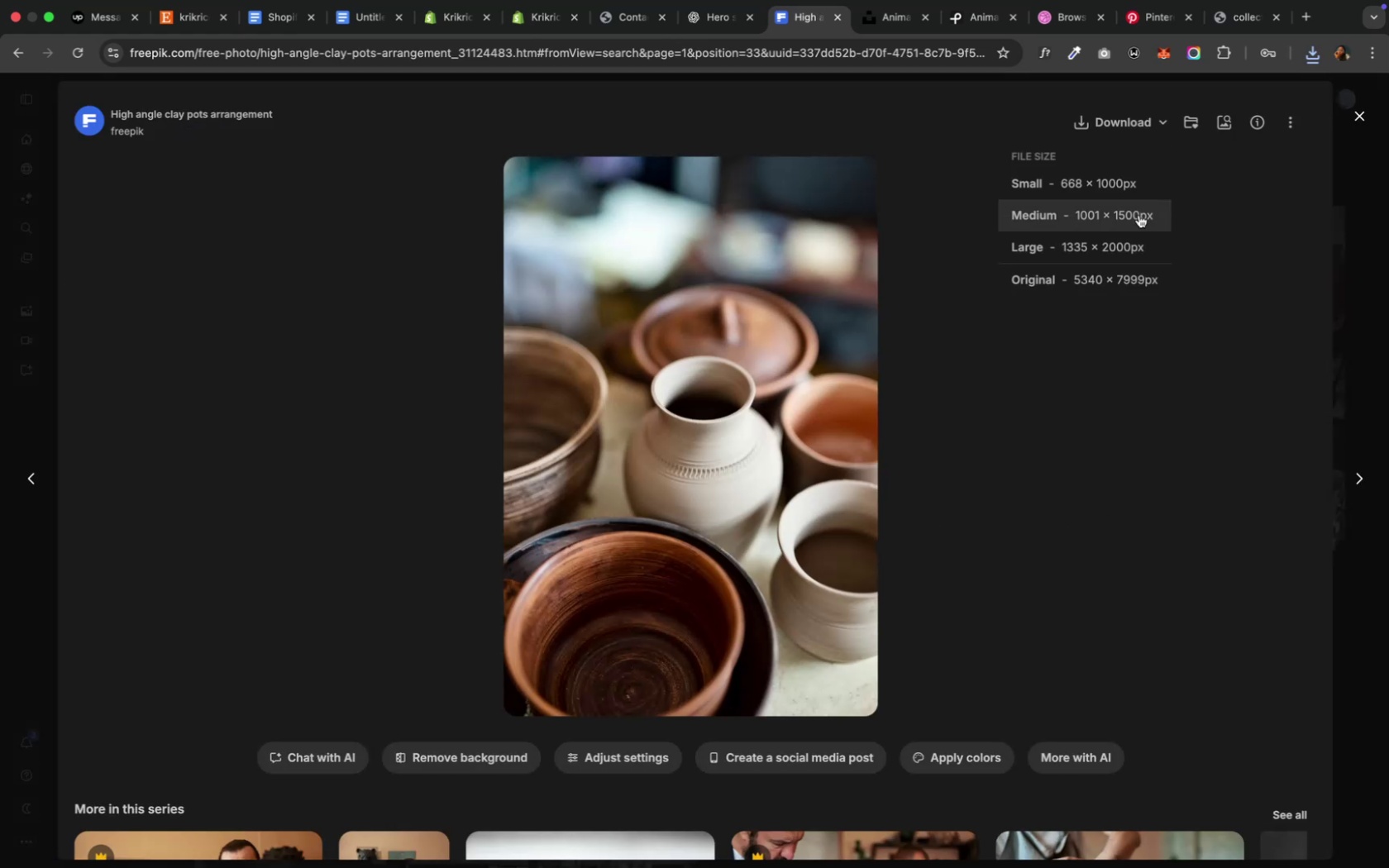 
left_click([1138, 215])
 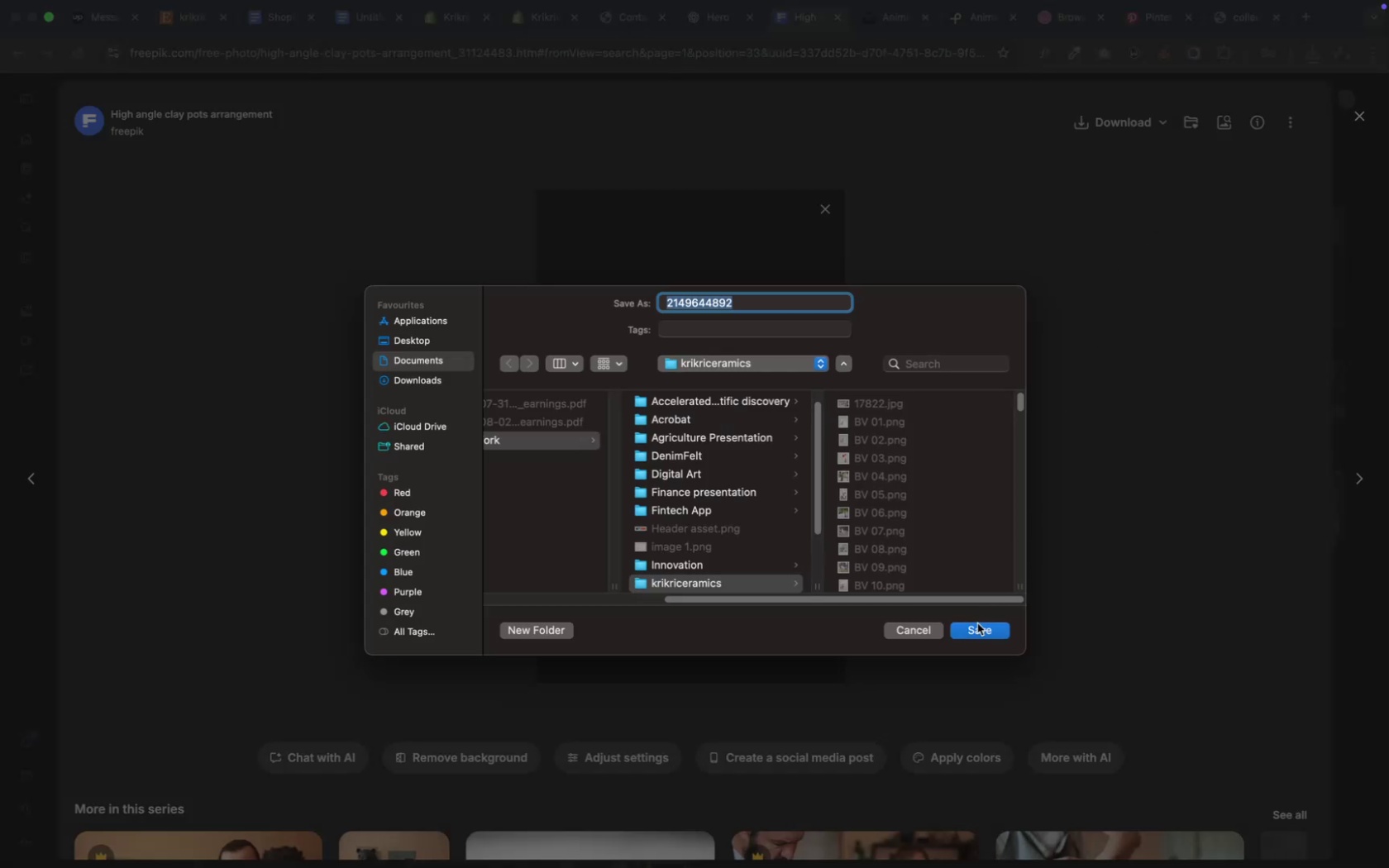 
wait(5.22)
 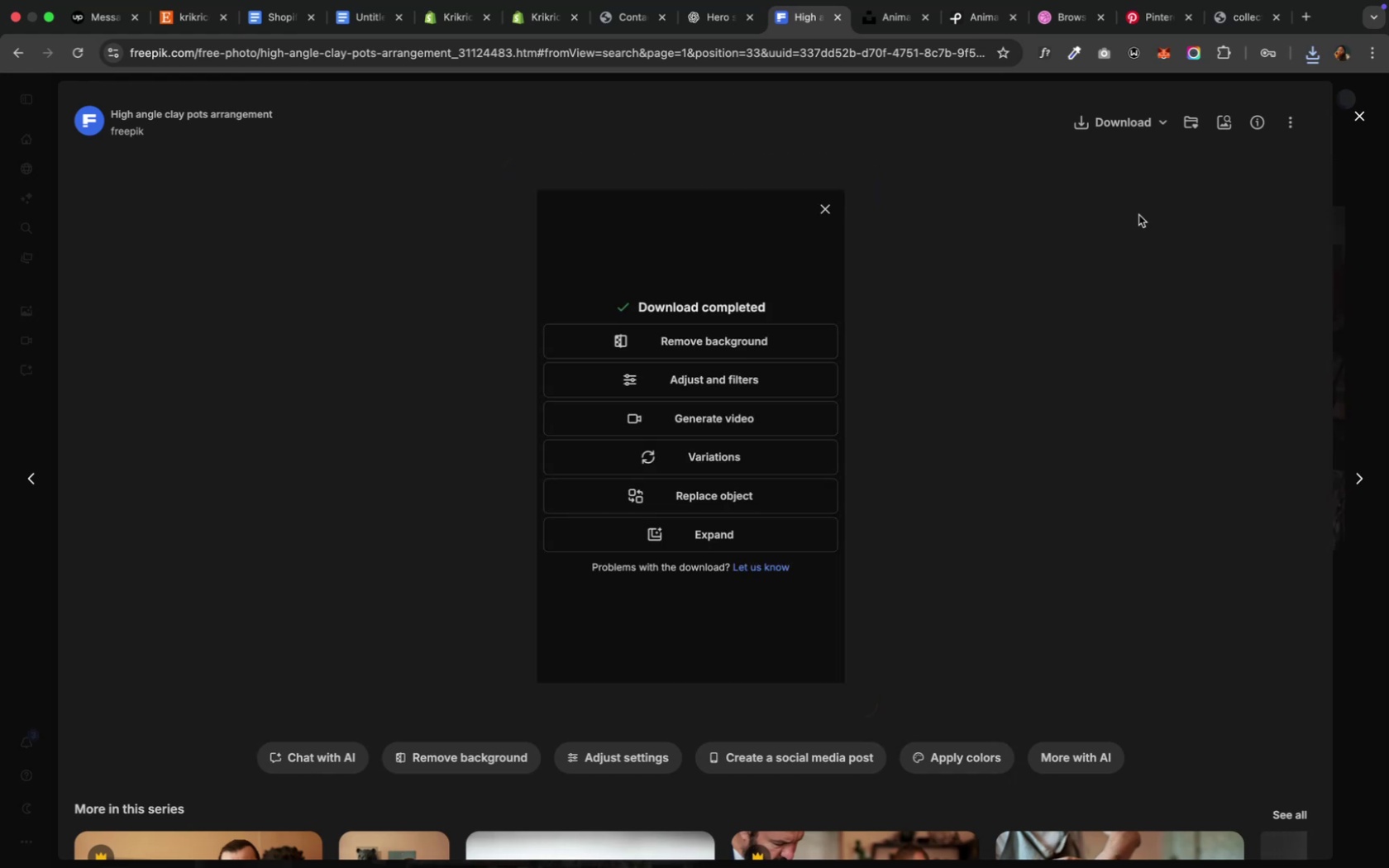 
left_click([970, 629])
 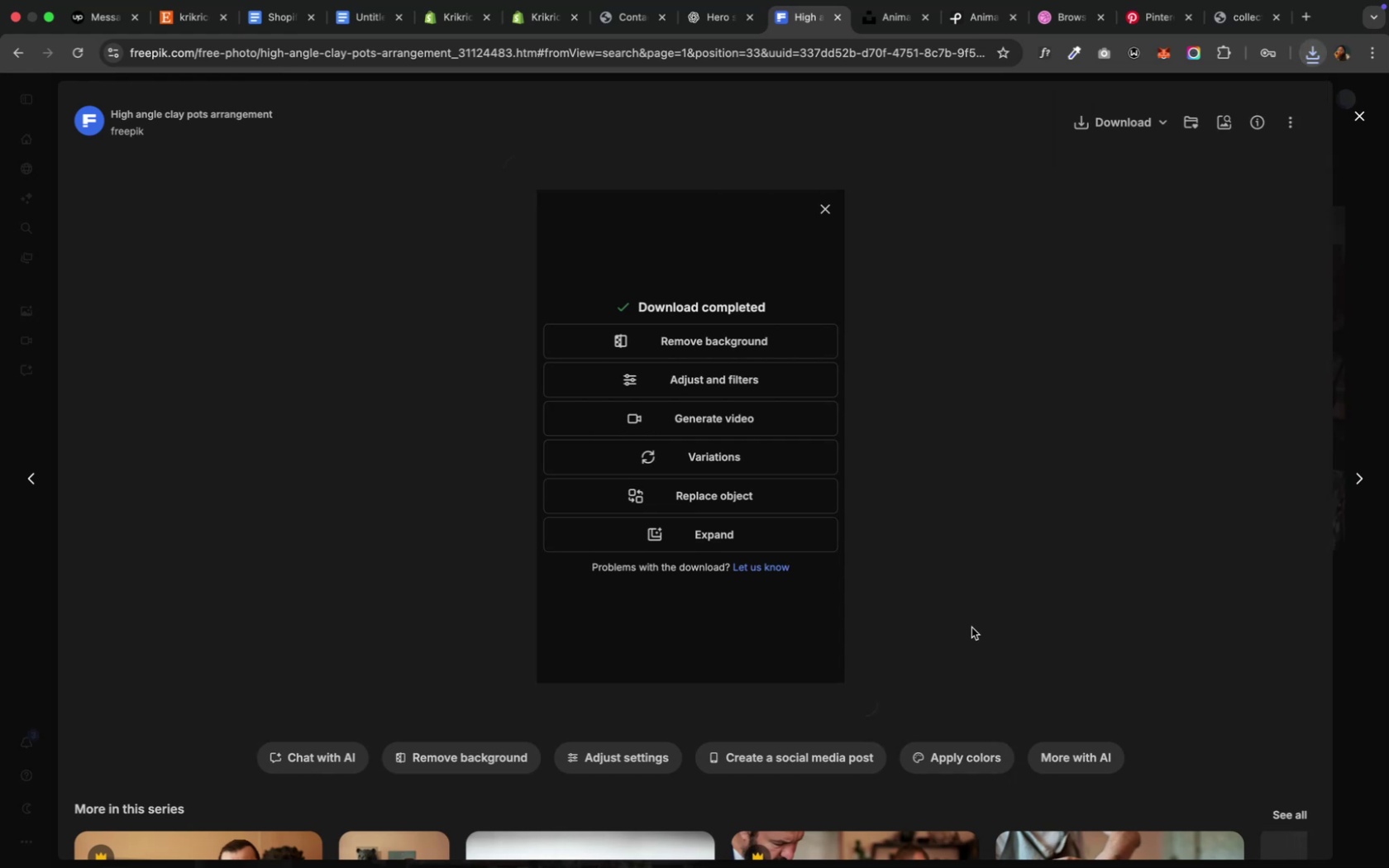 
wait(10.46)
 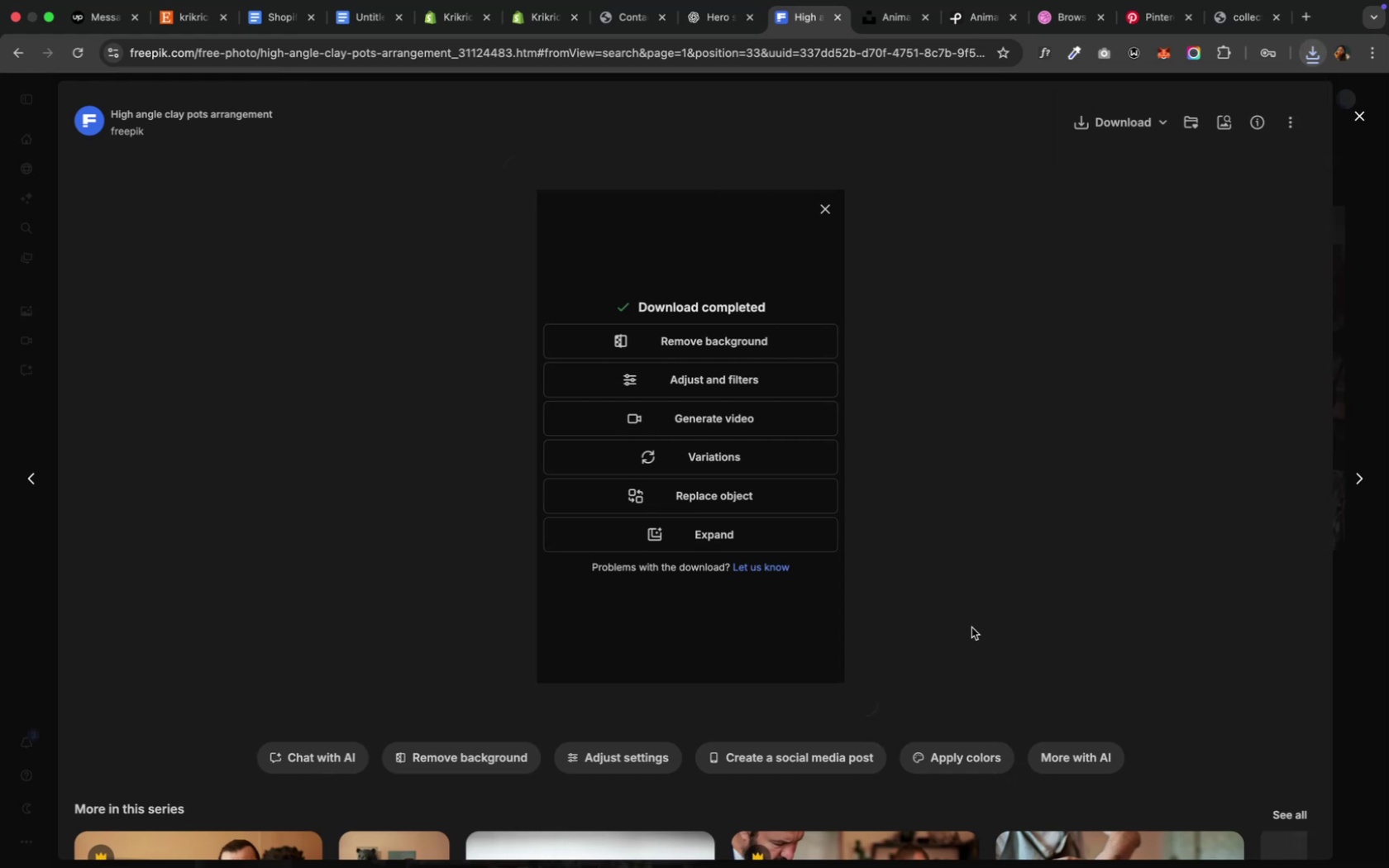 
left_click([528, 14])
 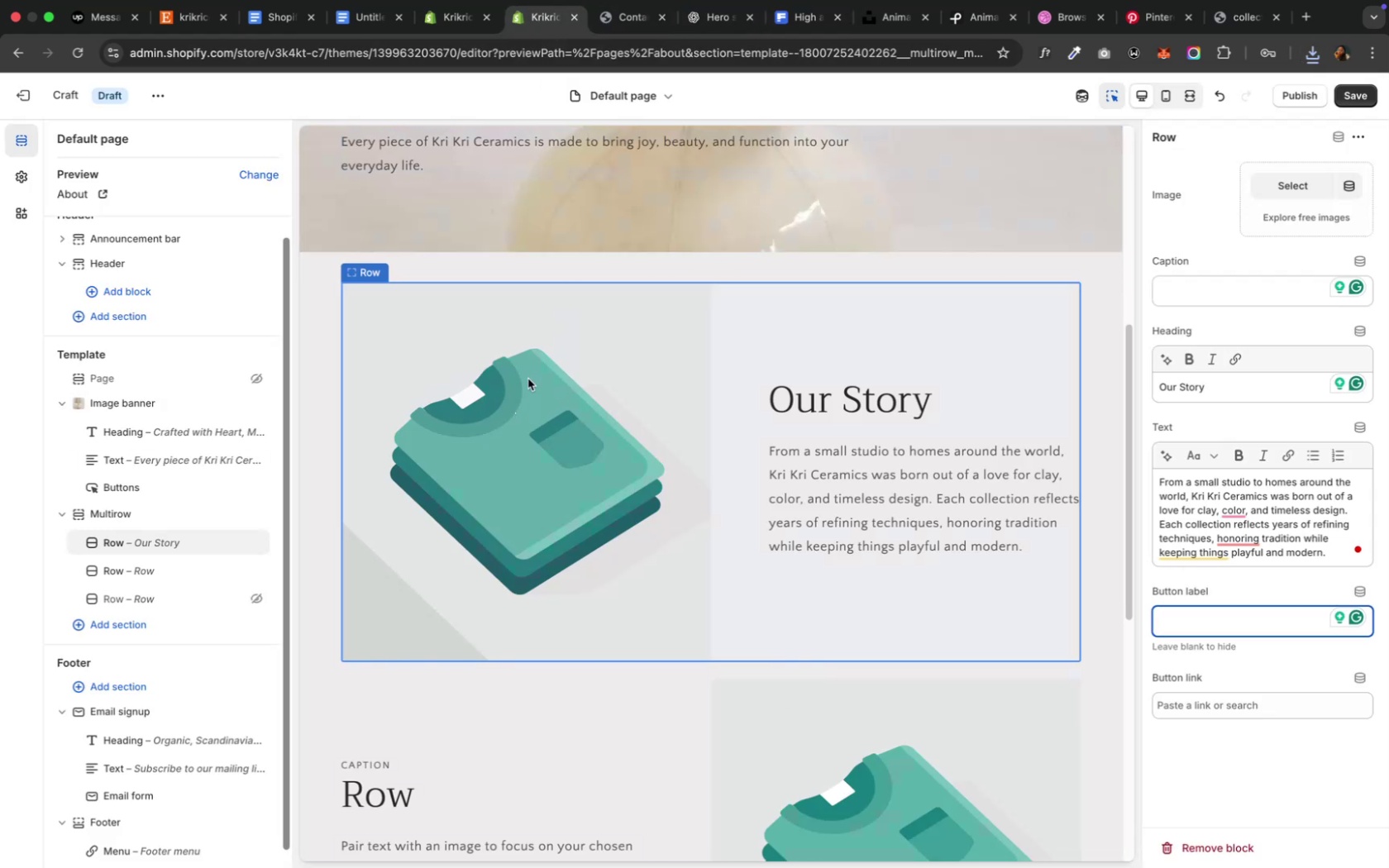 
wait(5.84)
 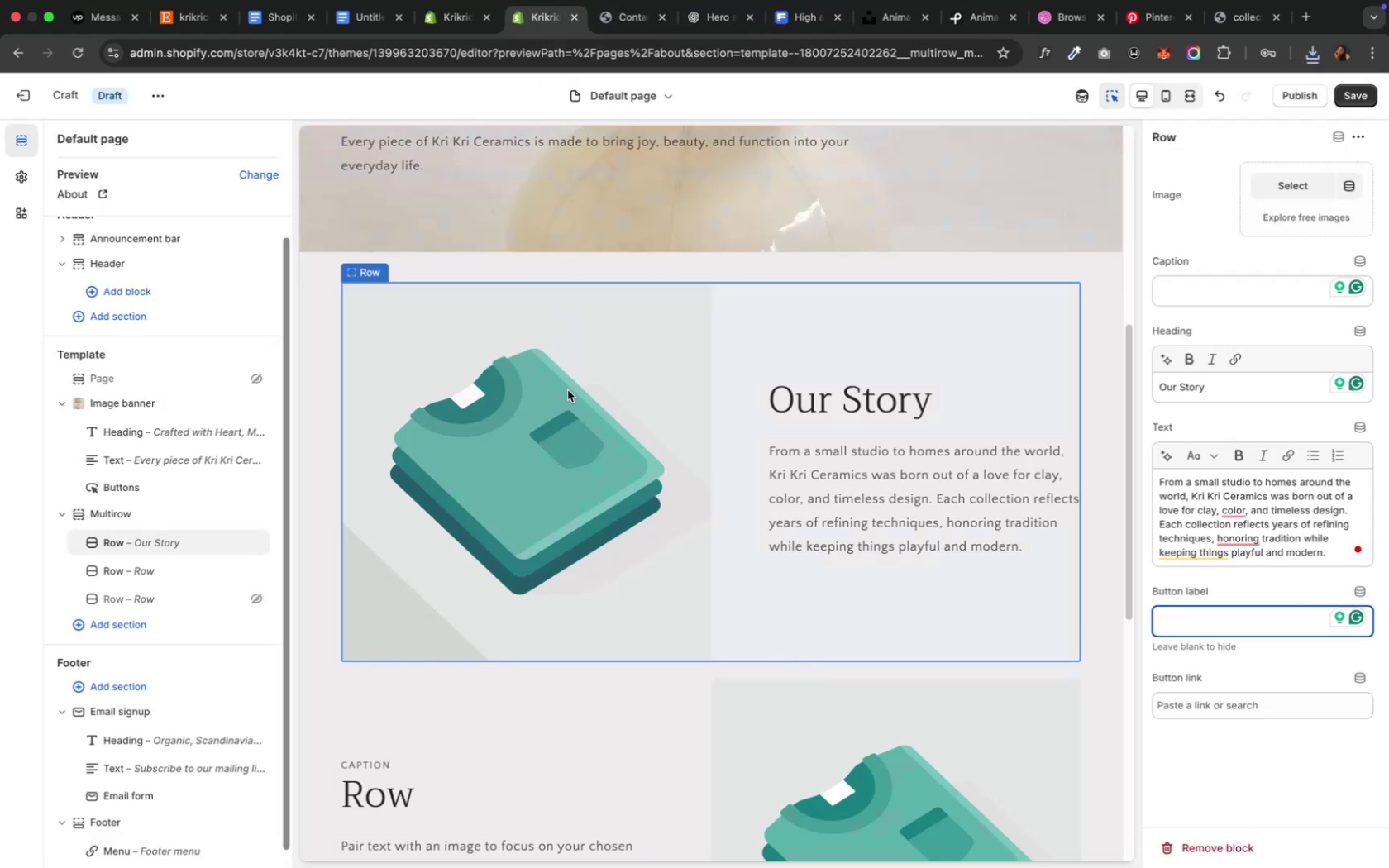 
left_click([537, 392])
 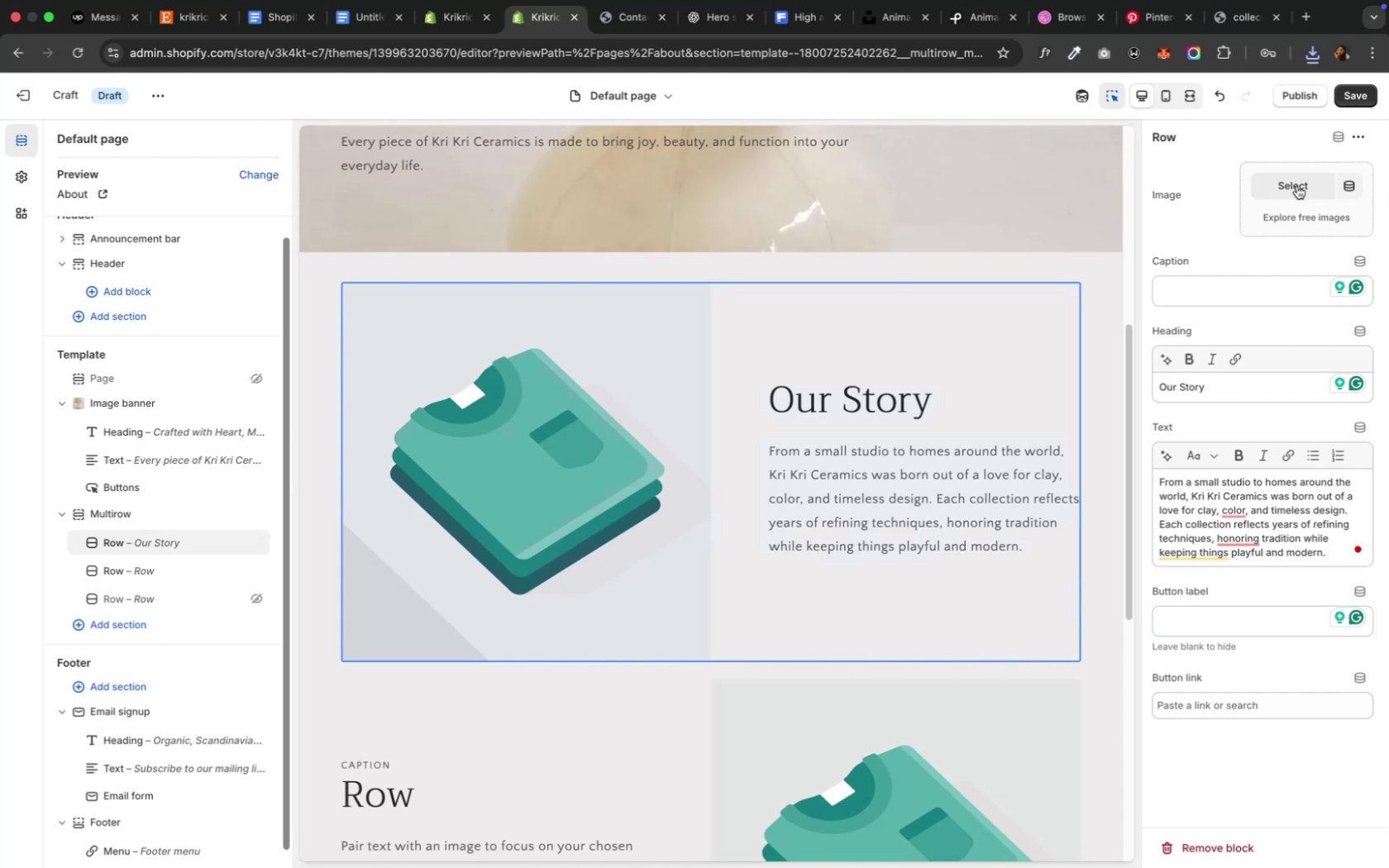 
left_click([1296, 186])
 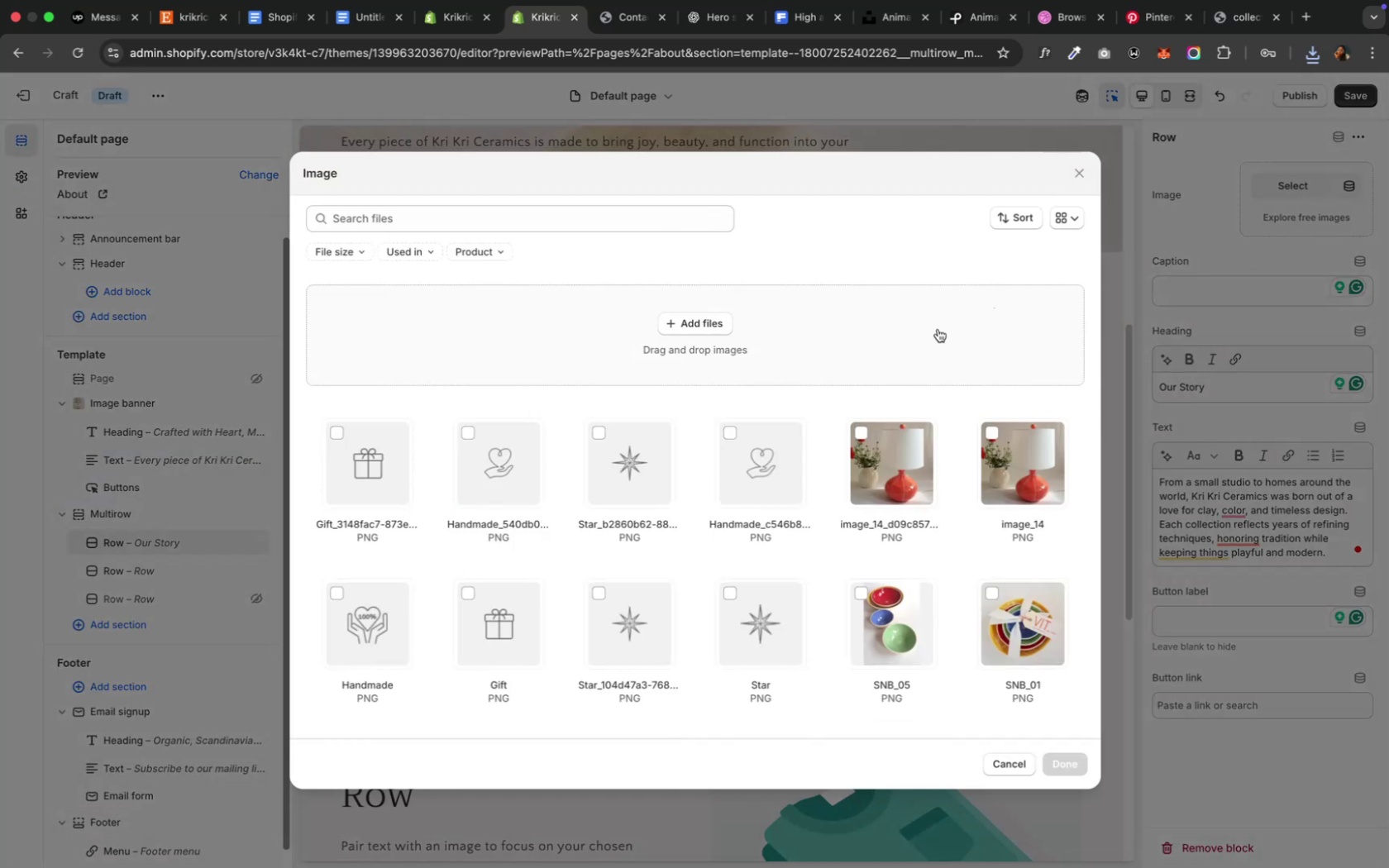 
left_click([700, 331])
 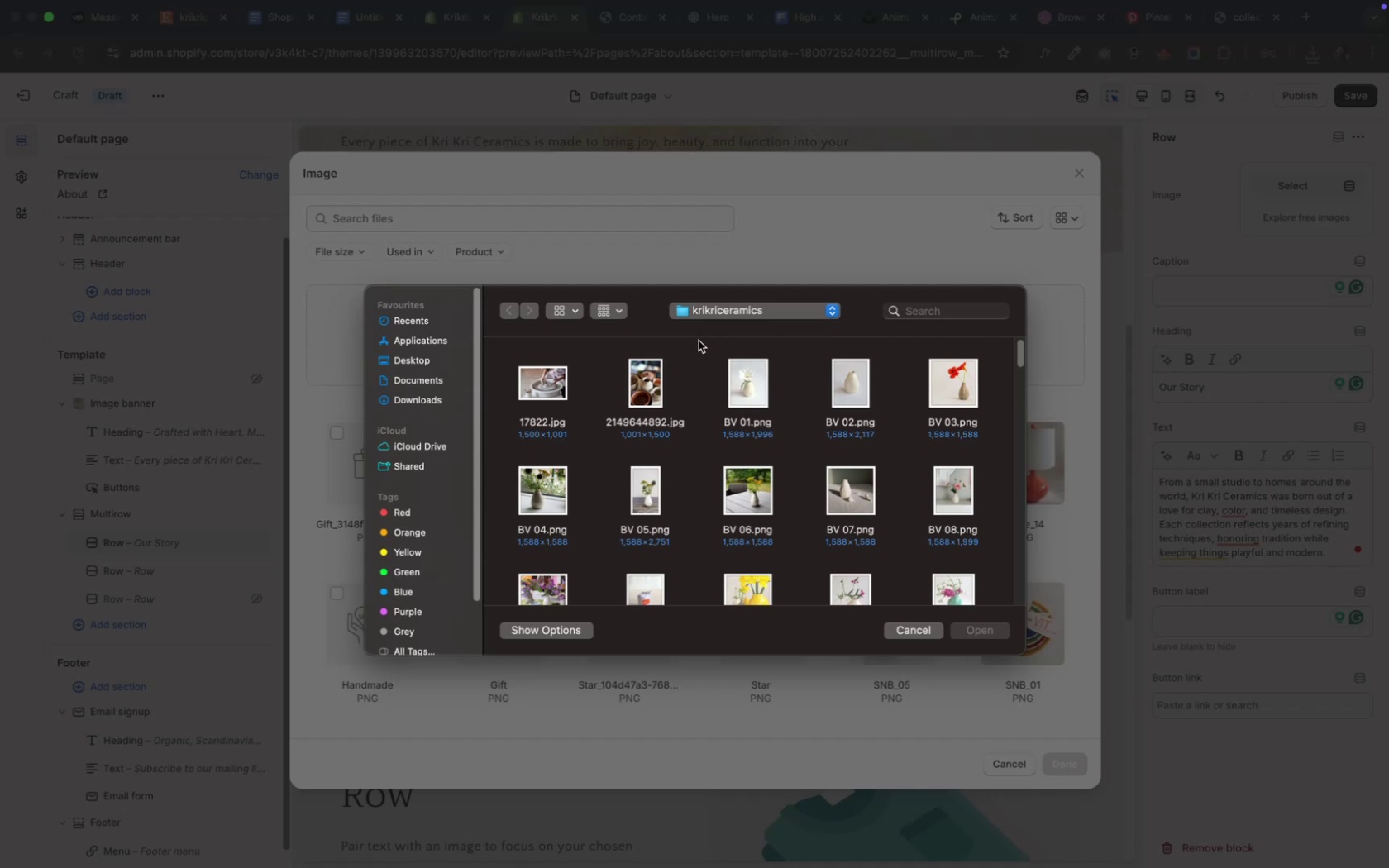 
left_click([653, 390])
 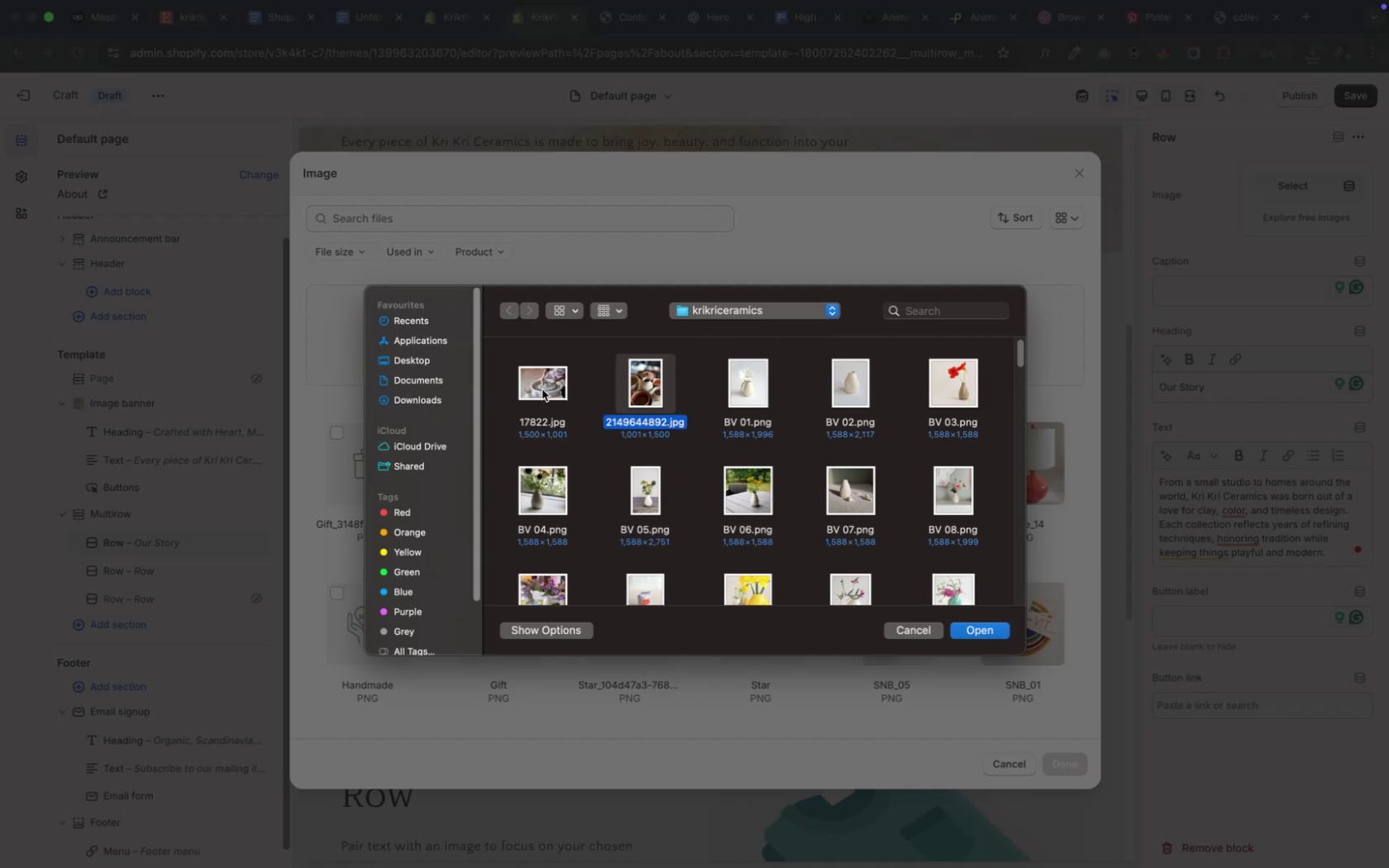 
key(Shift+ShiftLeft)
 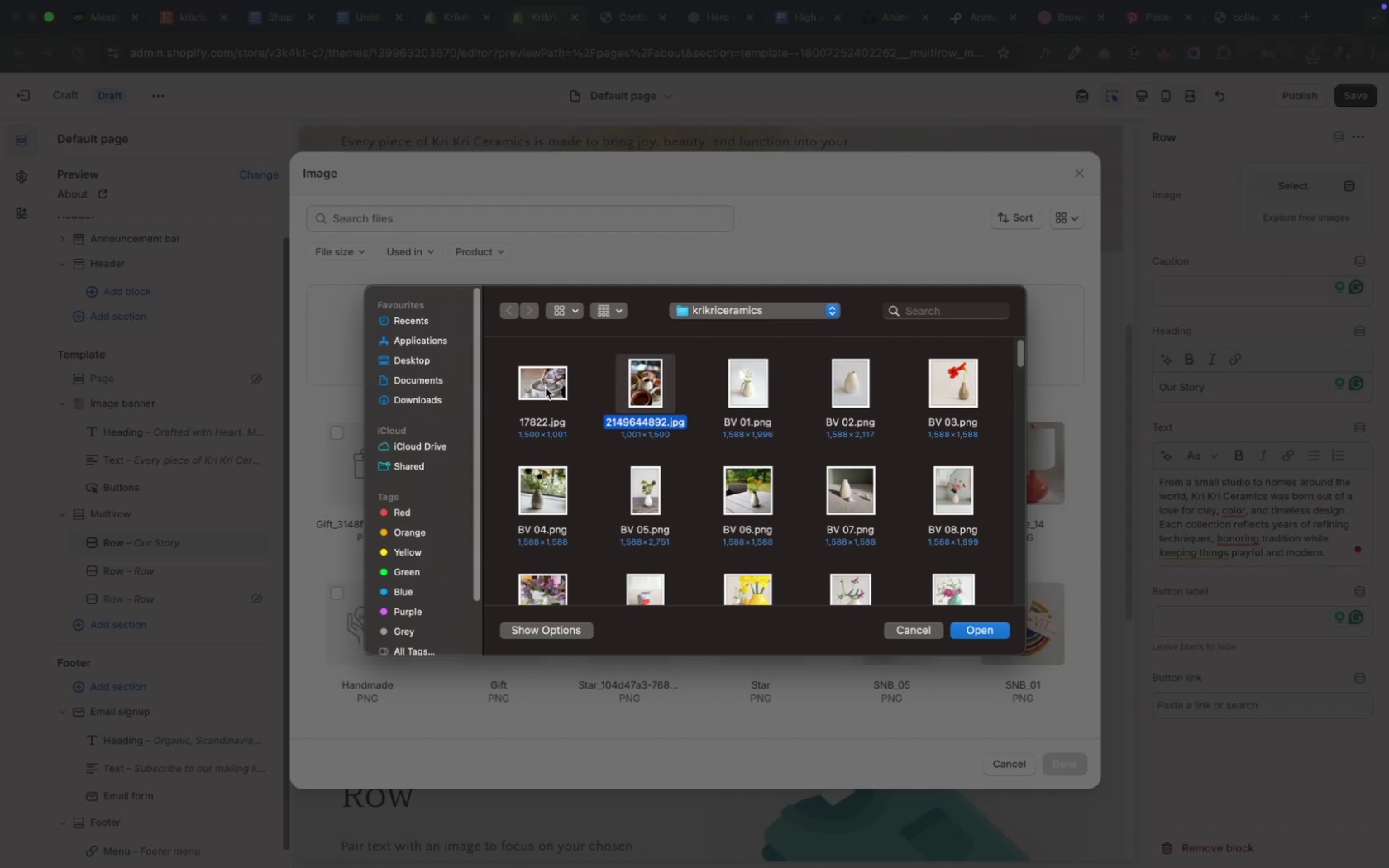 
left_click([545, 388])
 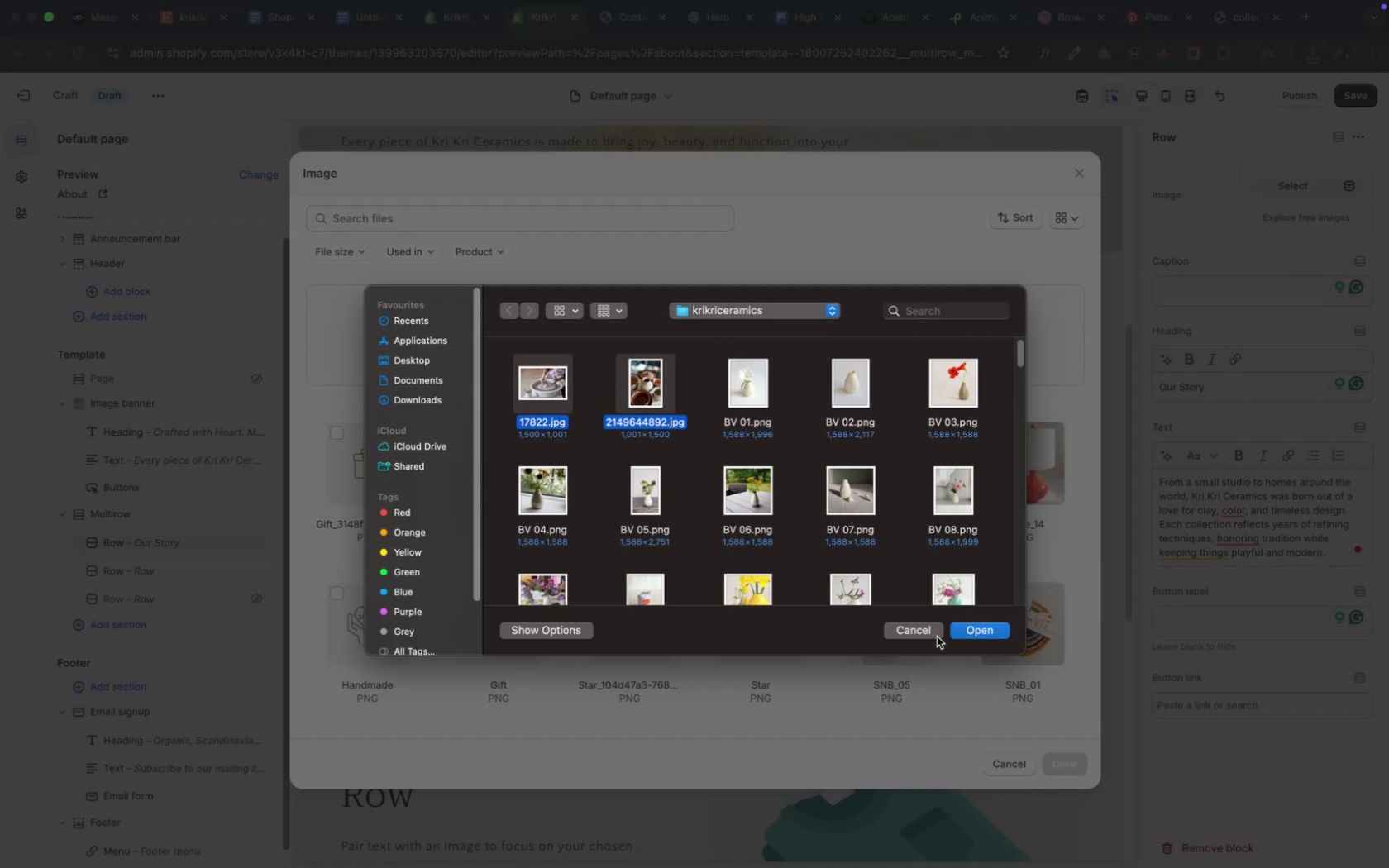 
left_click([995, 629])
 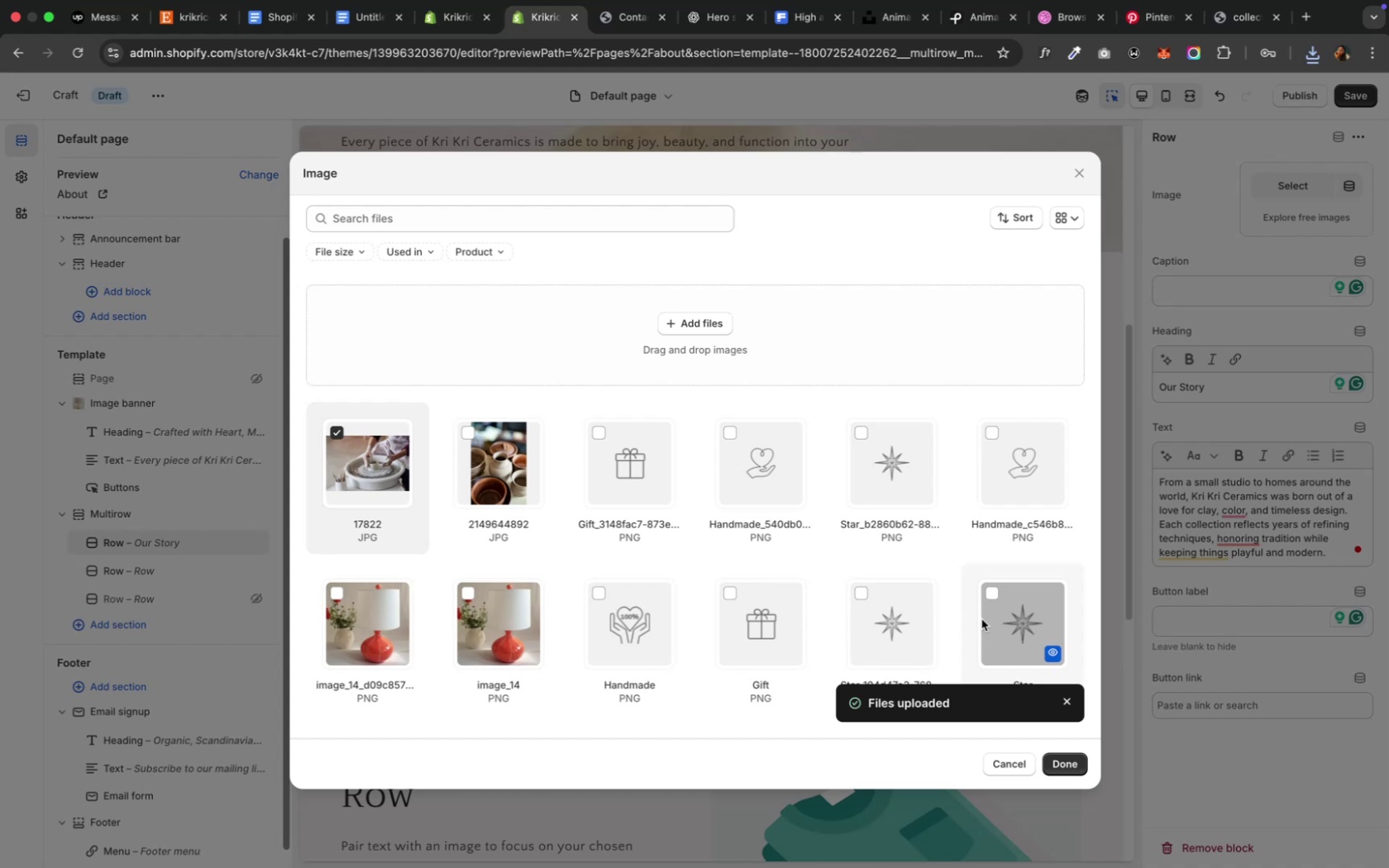 
wait(16.06)
 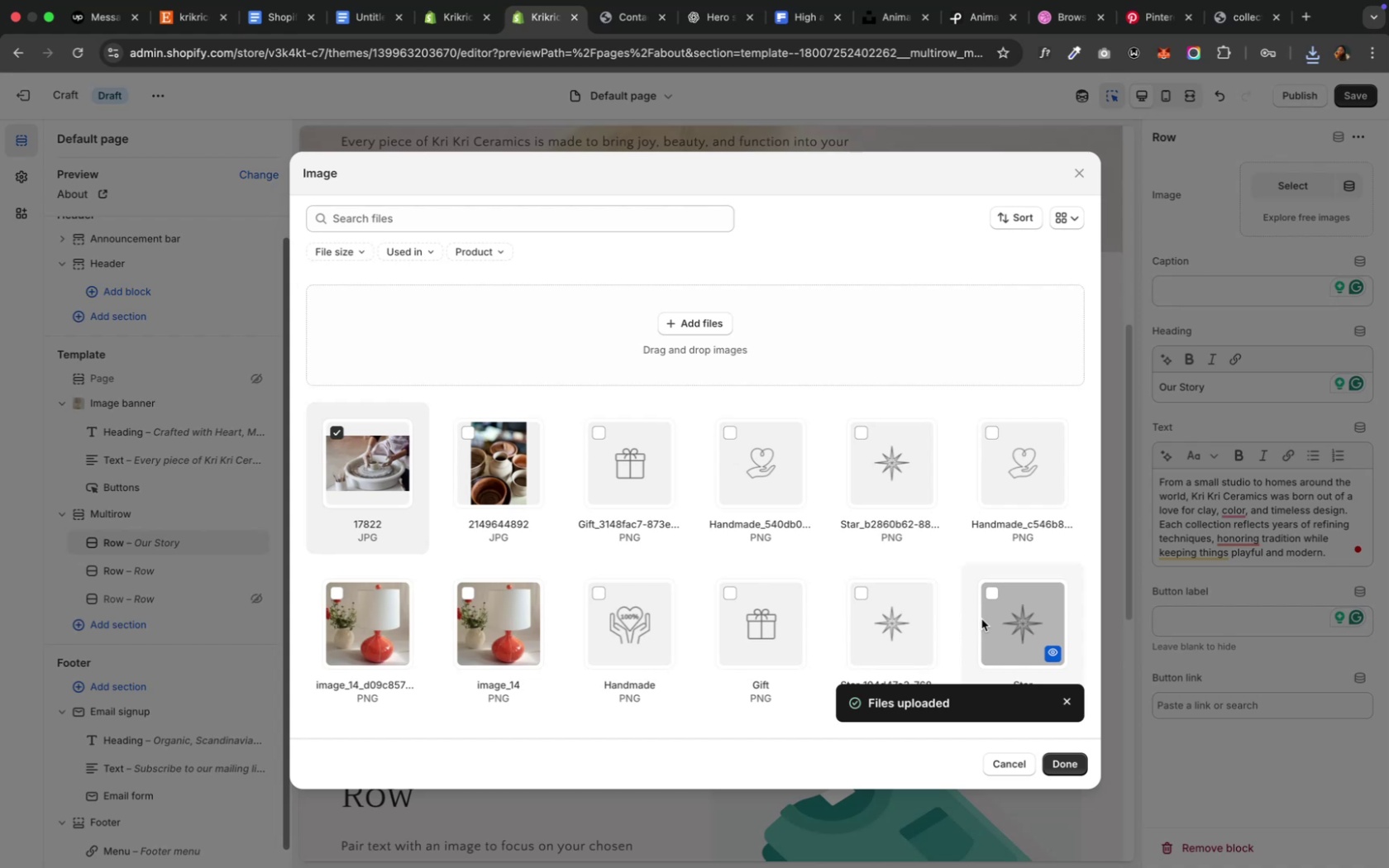 
left_click([467, 432])
 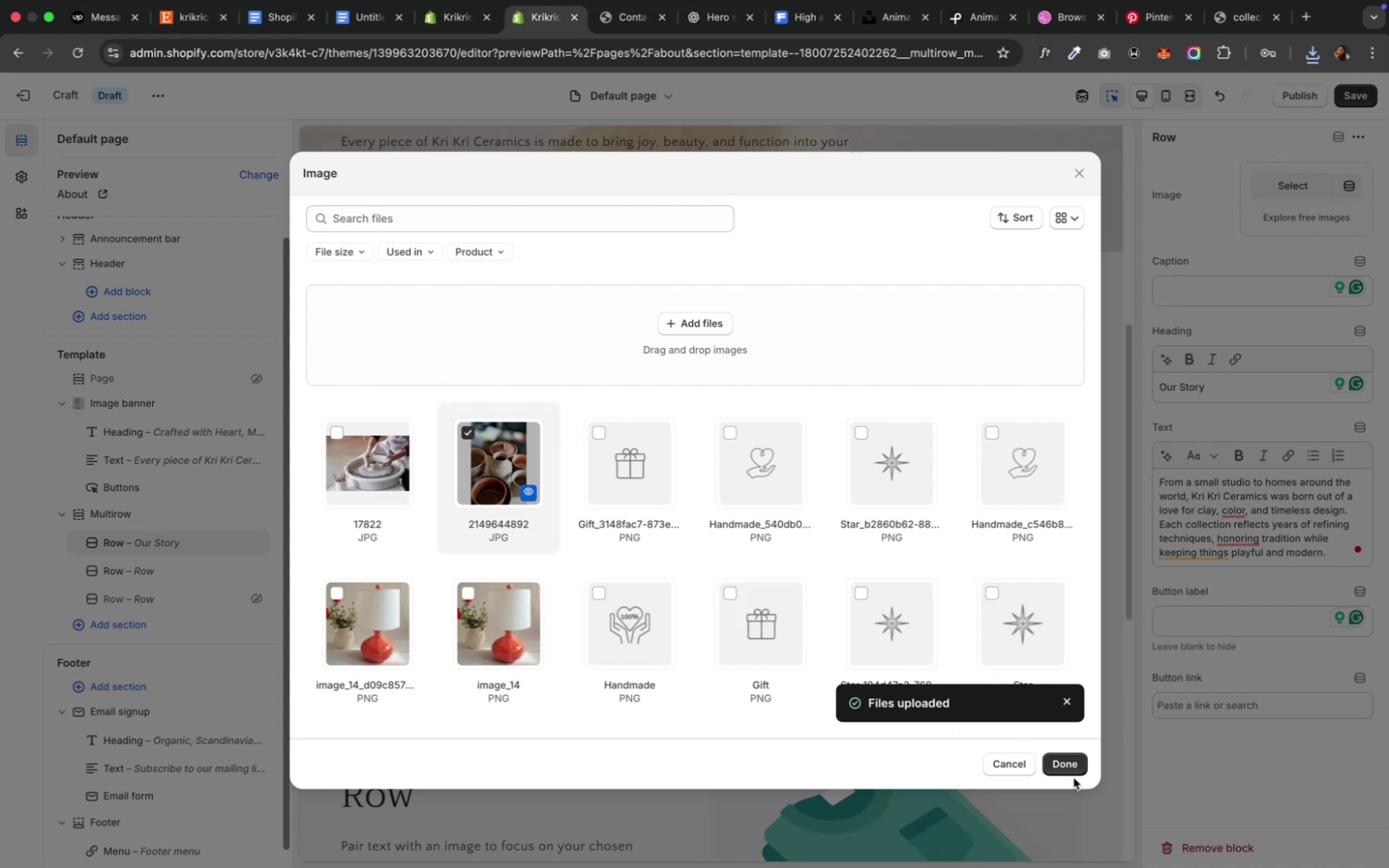 
left_click([1070, 769])
 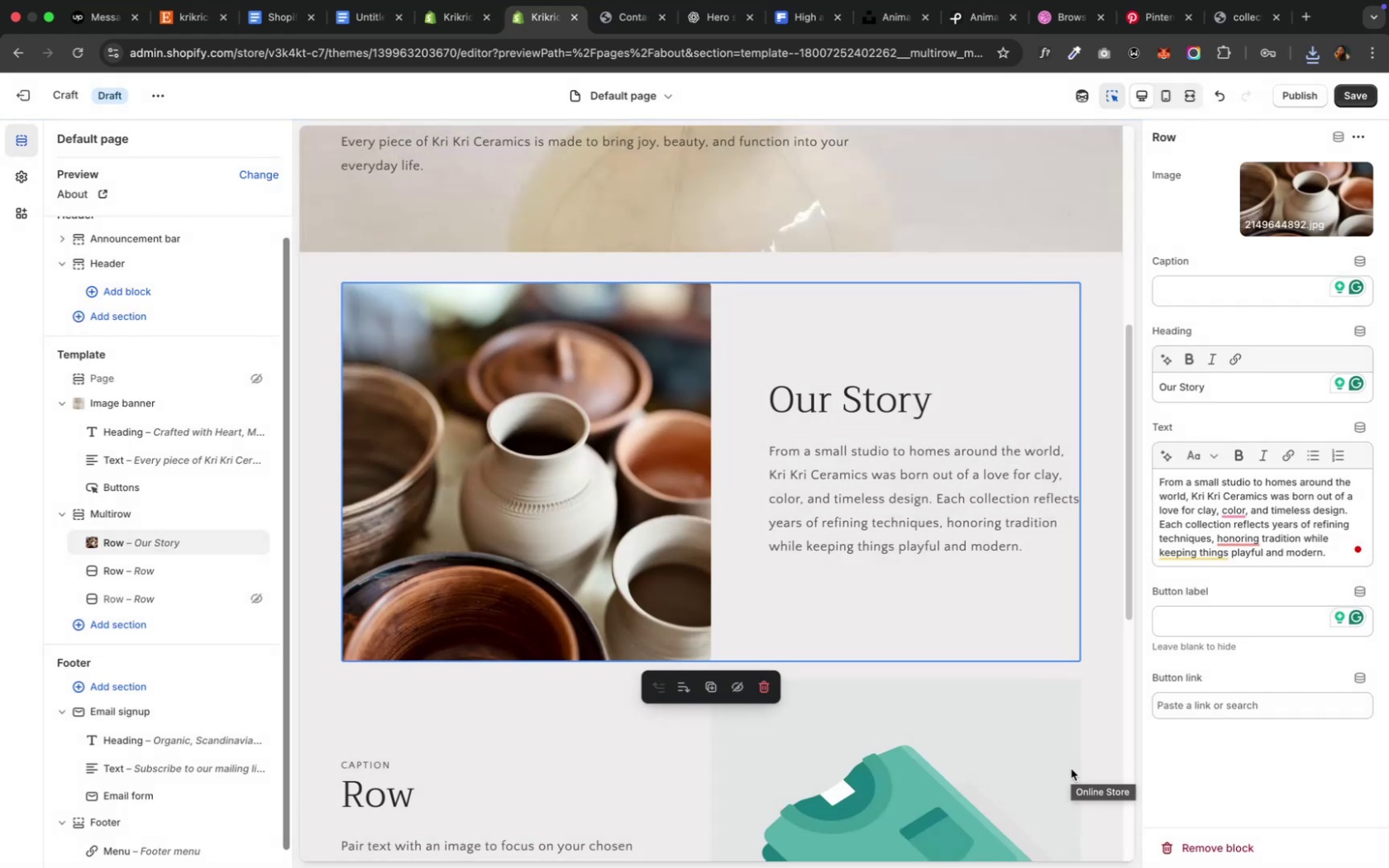 
wait(5.92)
 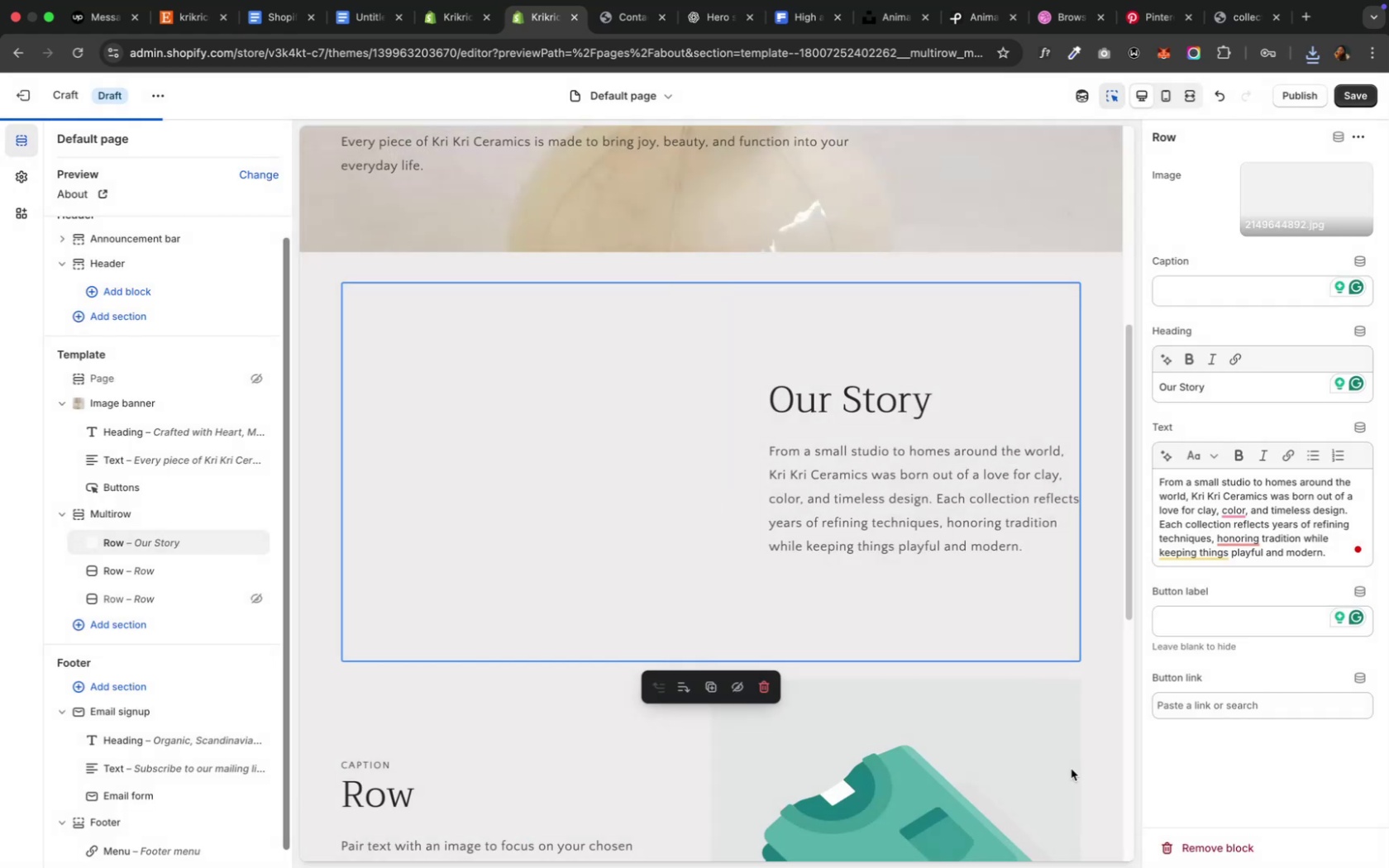 
scroll: coordinate [914, 793], scroll_direction: down, amount: 9.0
 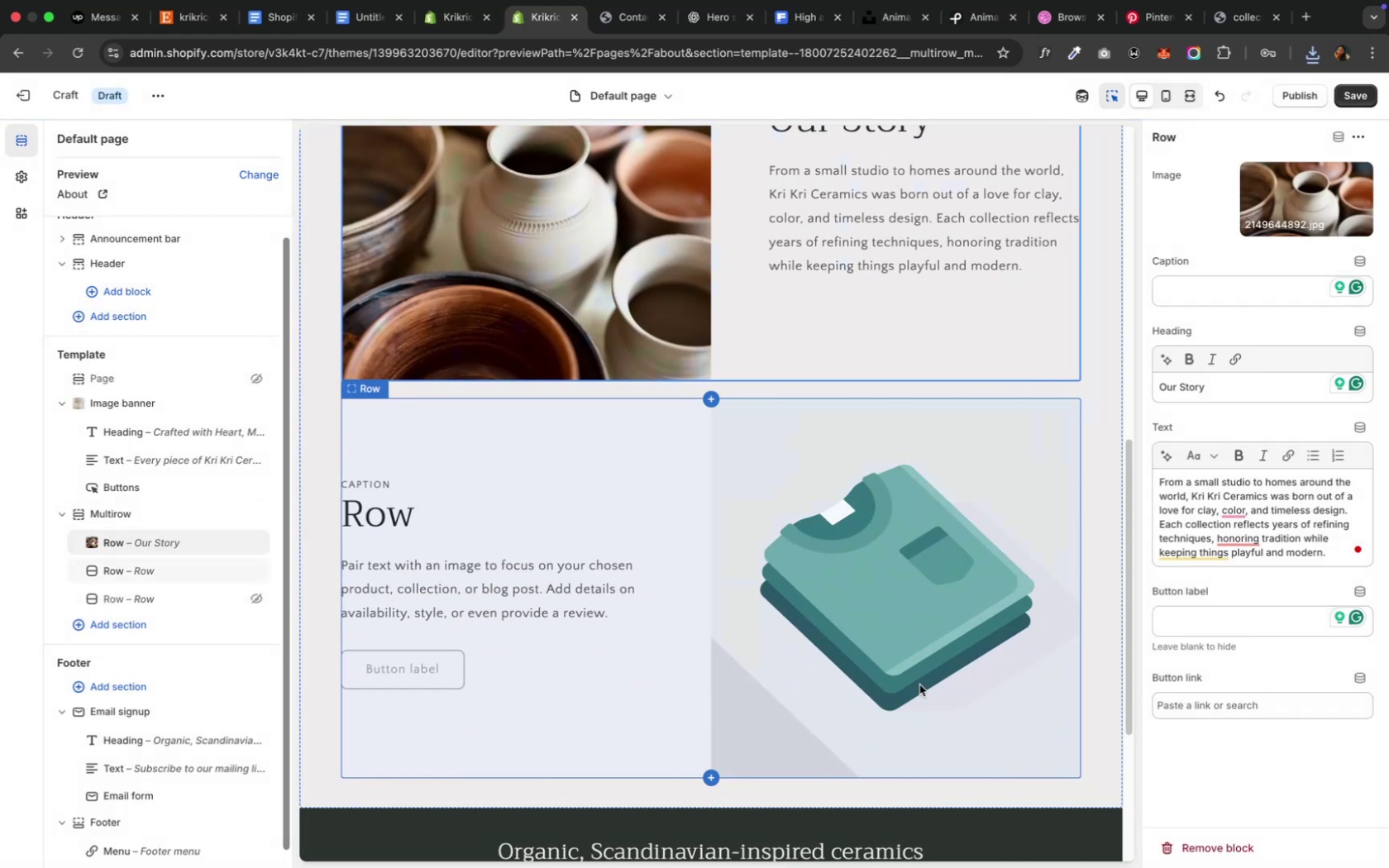 
left_click([919, 684])
 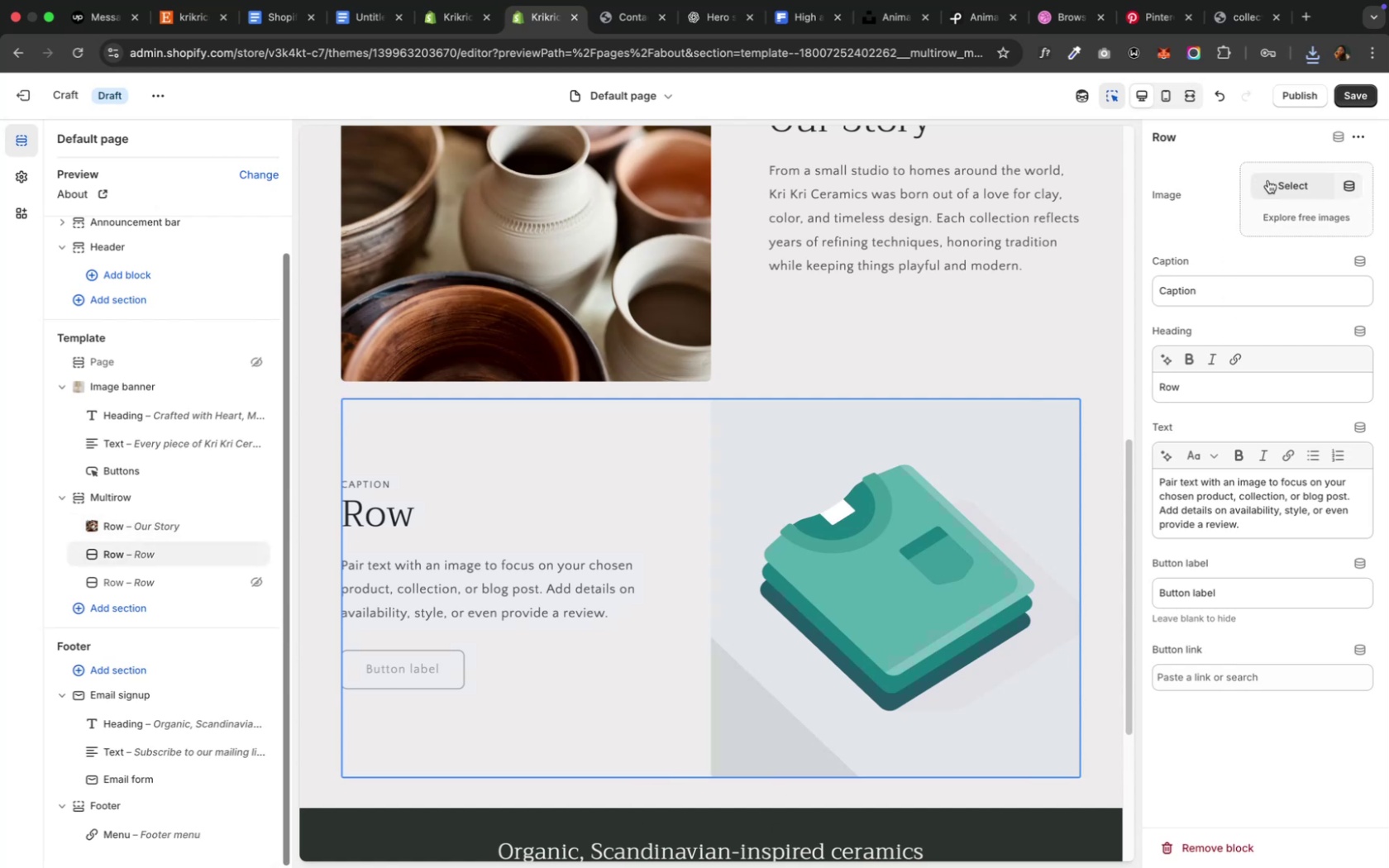 
left_click([1272, 184])
 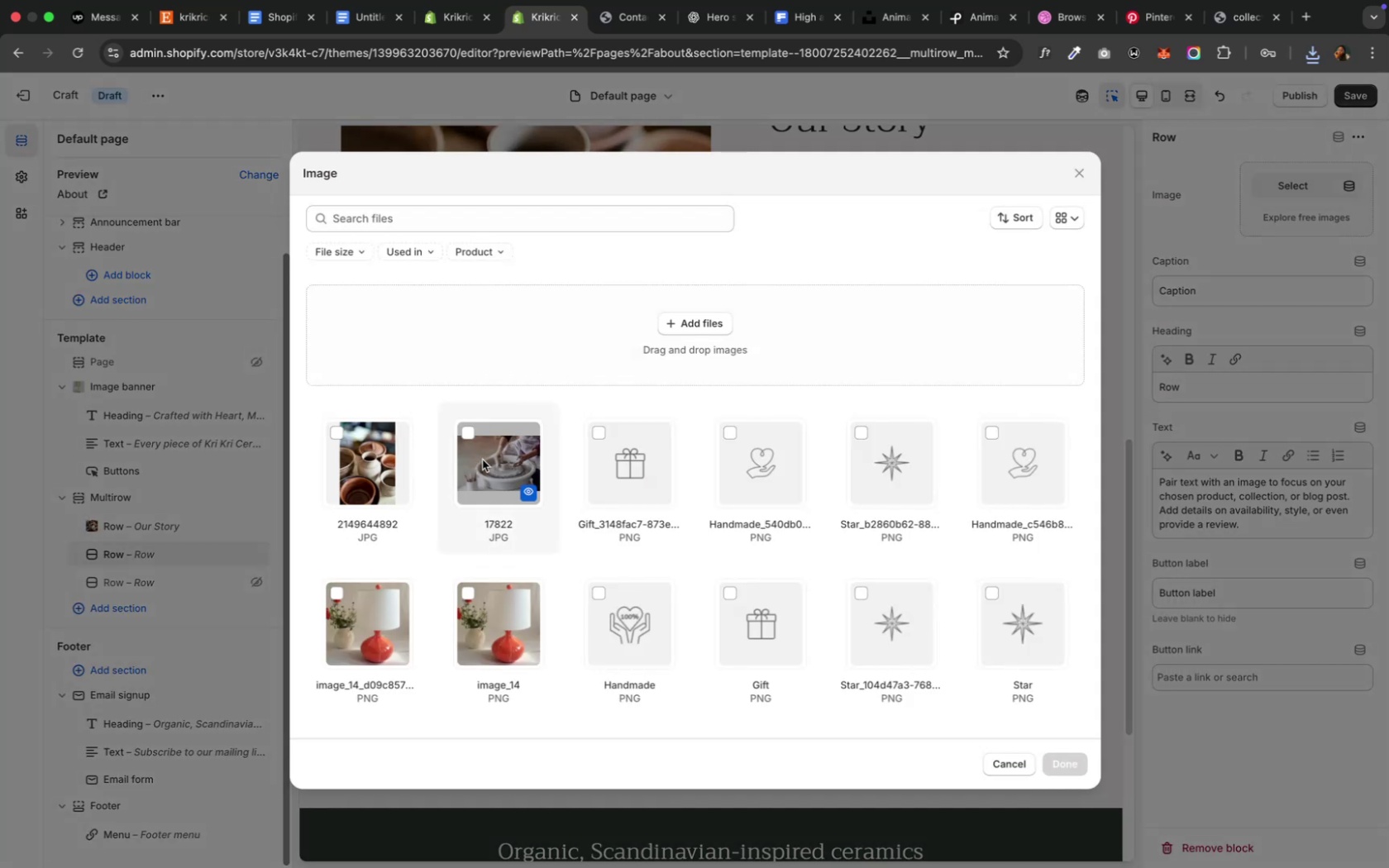 
left_click([484, 465])
 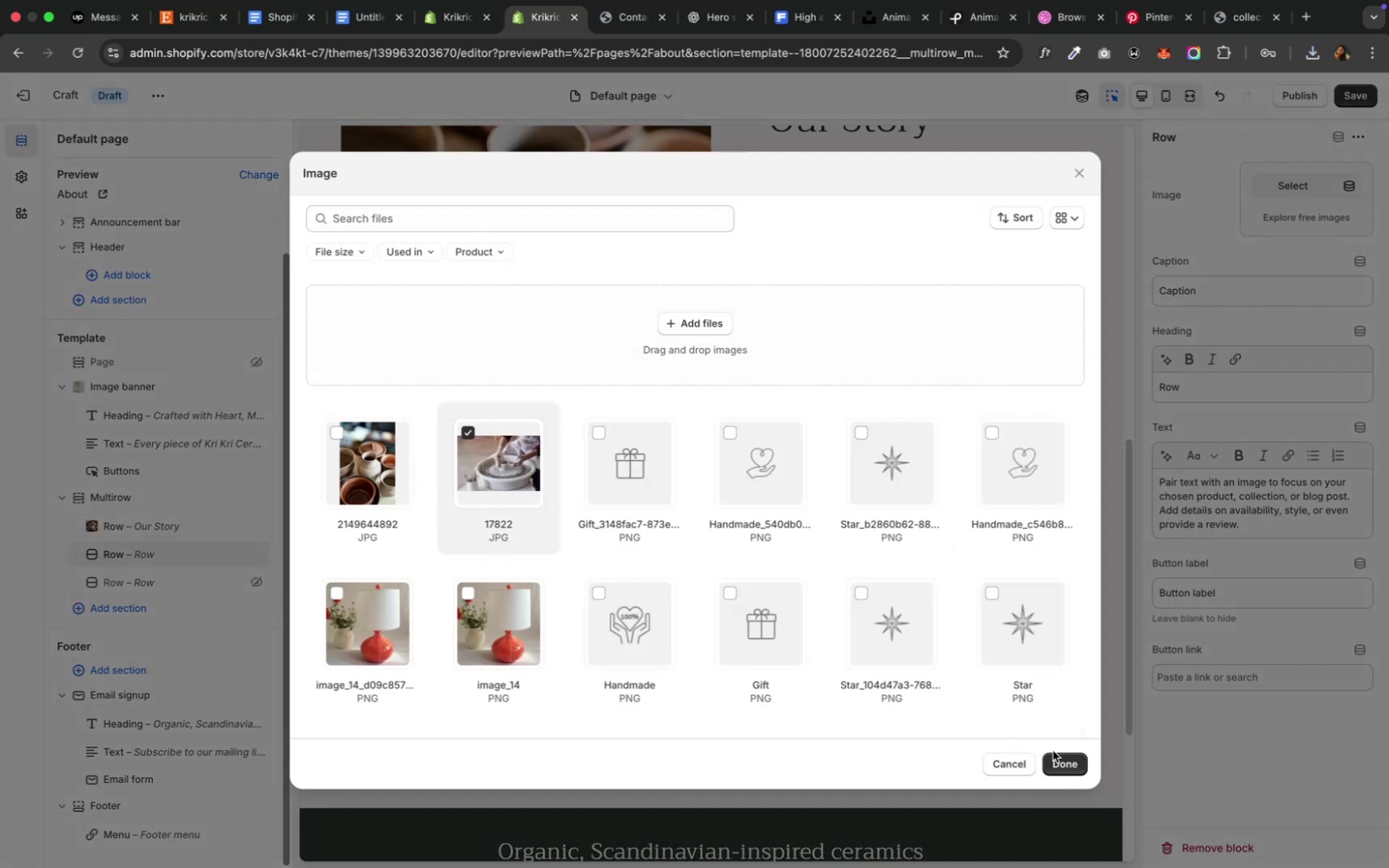 
left_click([1077, 765])
 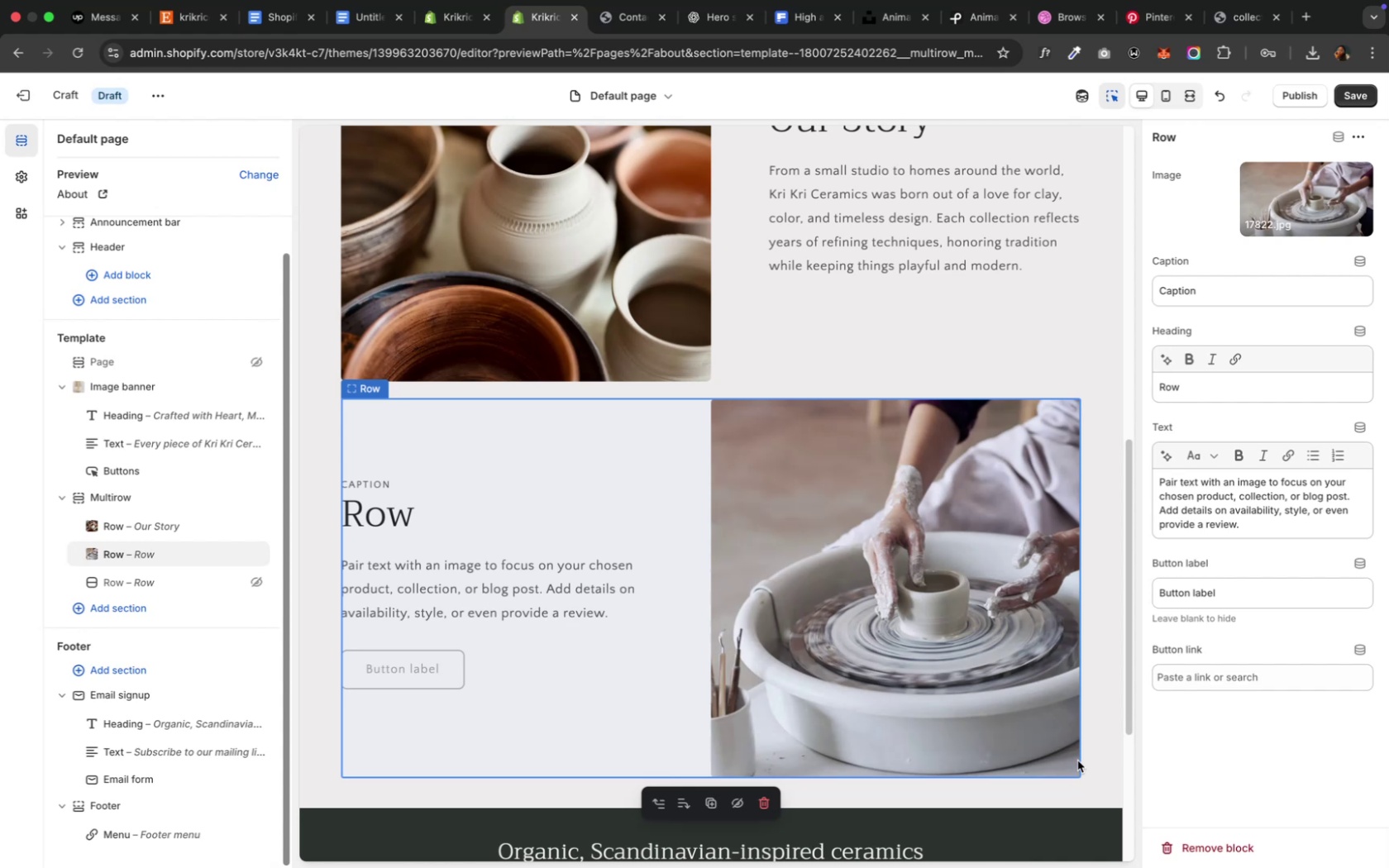 
wait(10.78)
 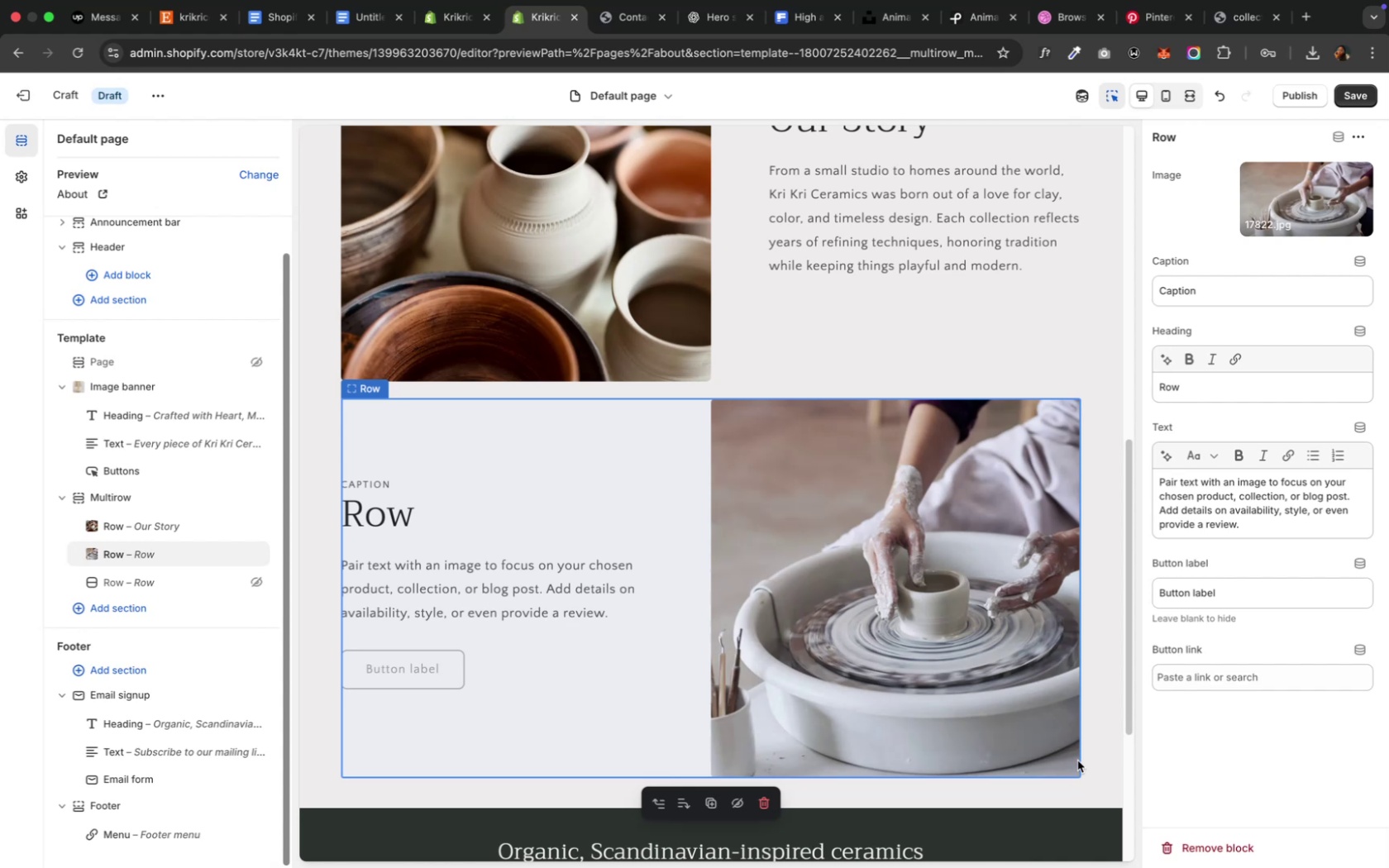 
left_click([723, 17])
 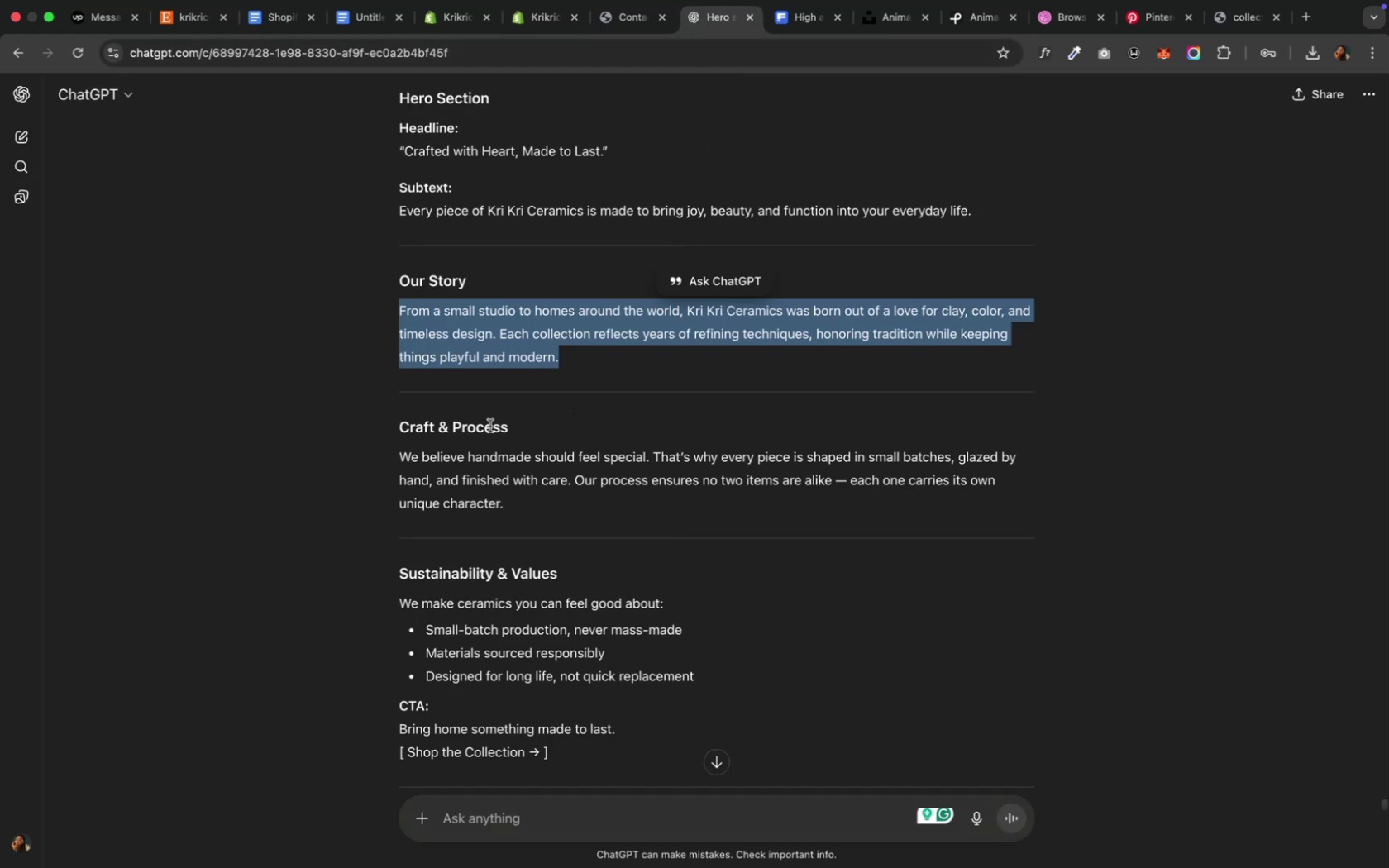 
left_click_drag(start_coordinate=[516, 425], to_coordinate=[399, 422])
 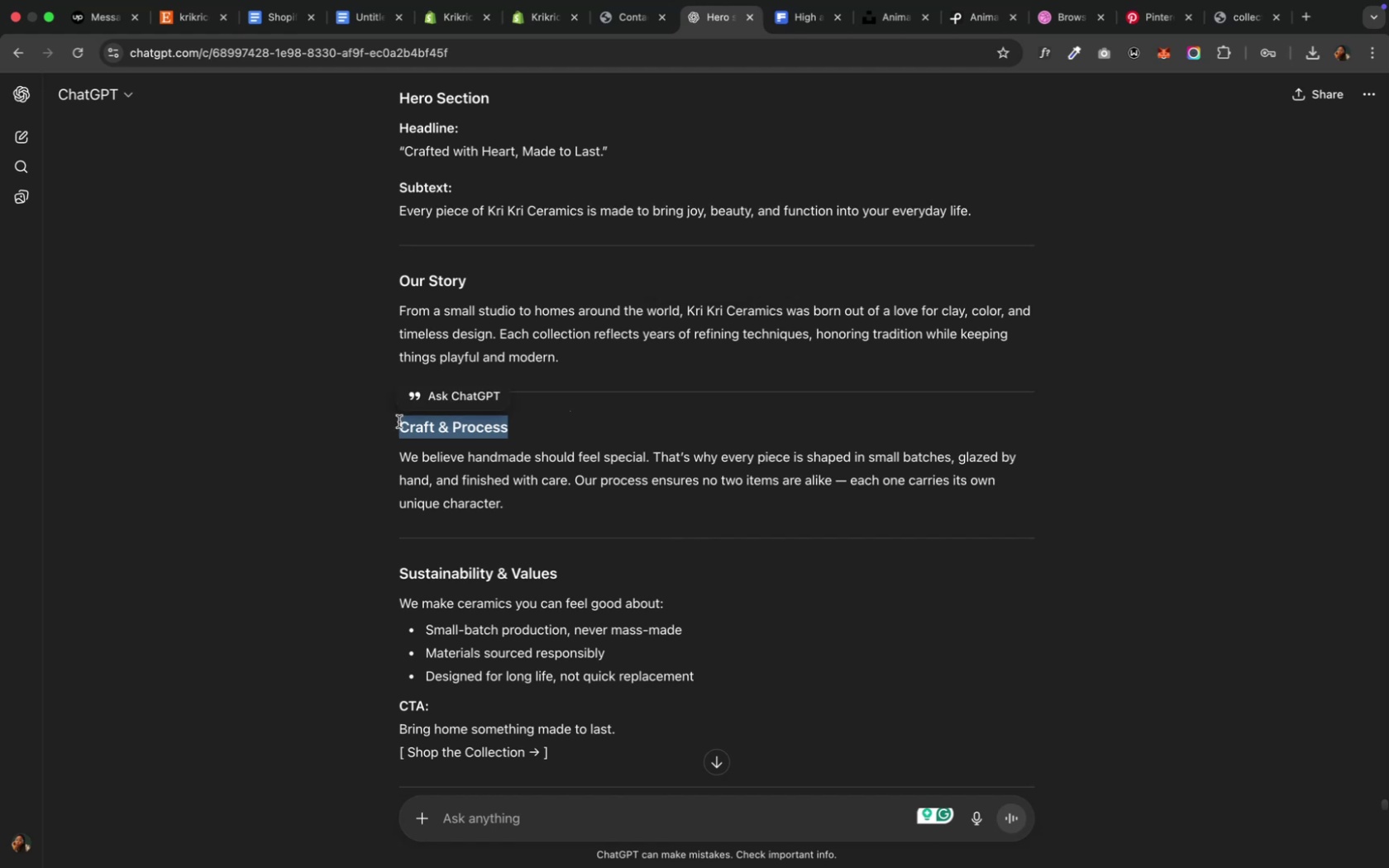 
key(Meta+C)
 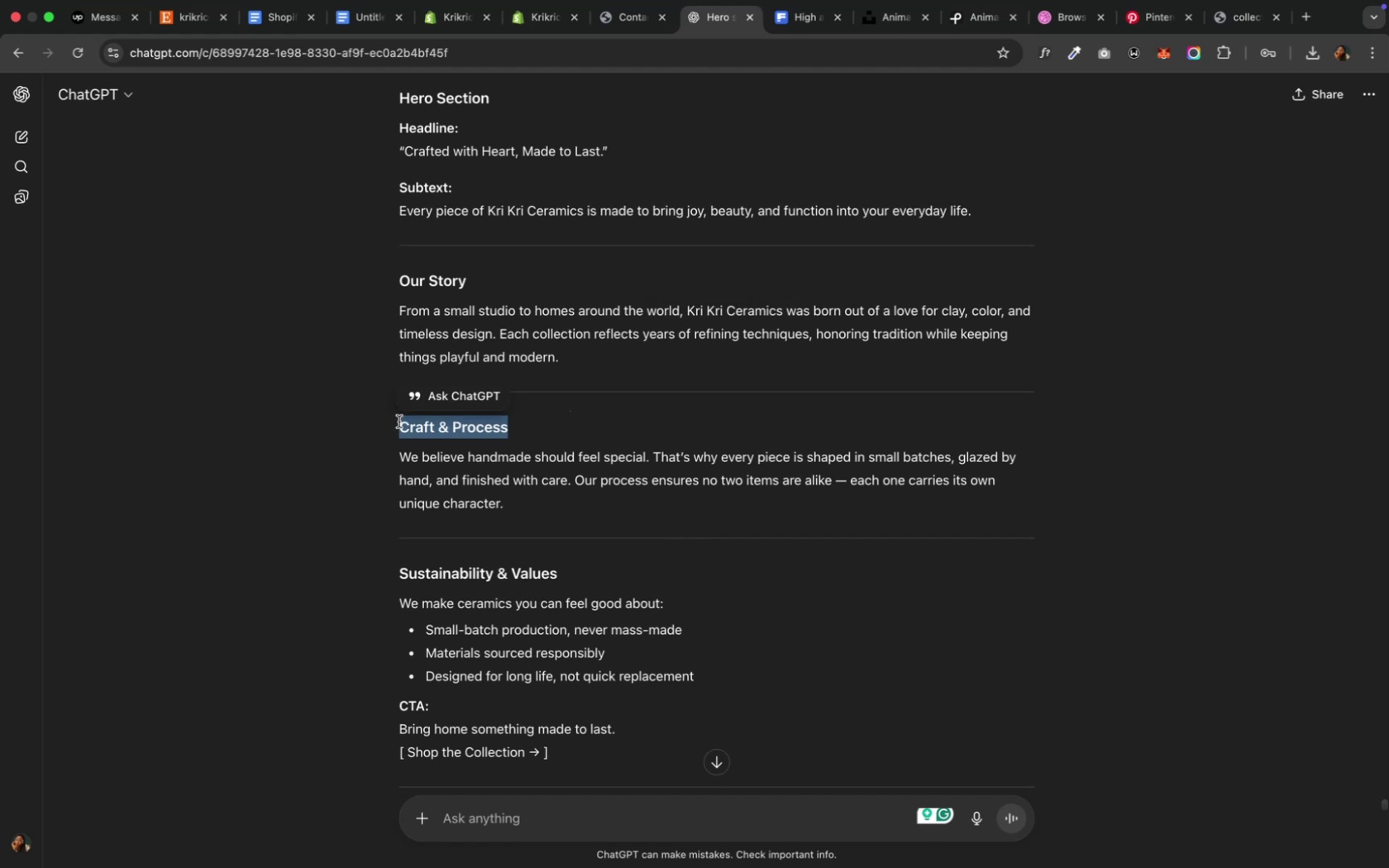 
key(Meta+C)
 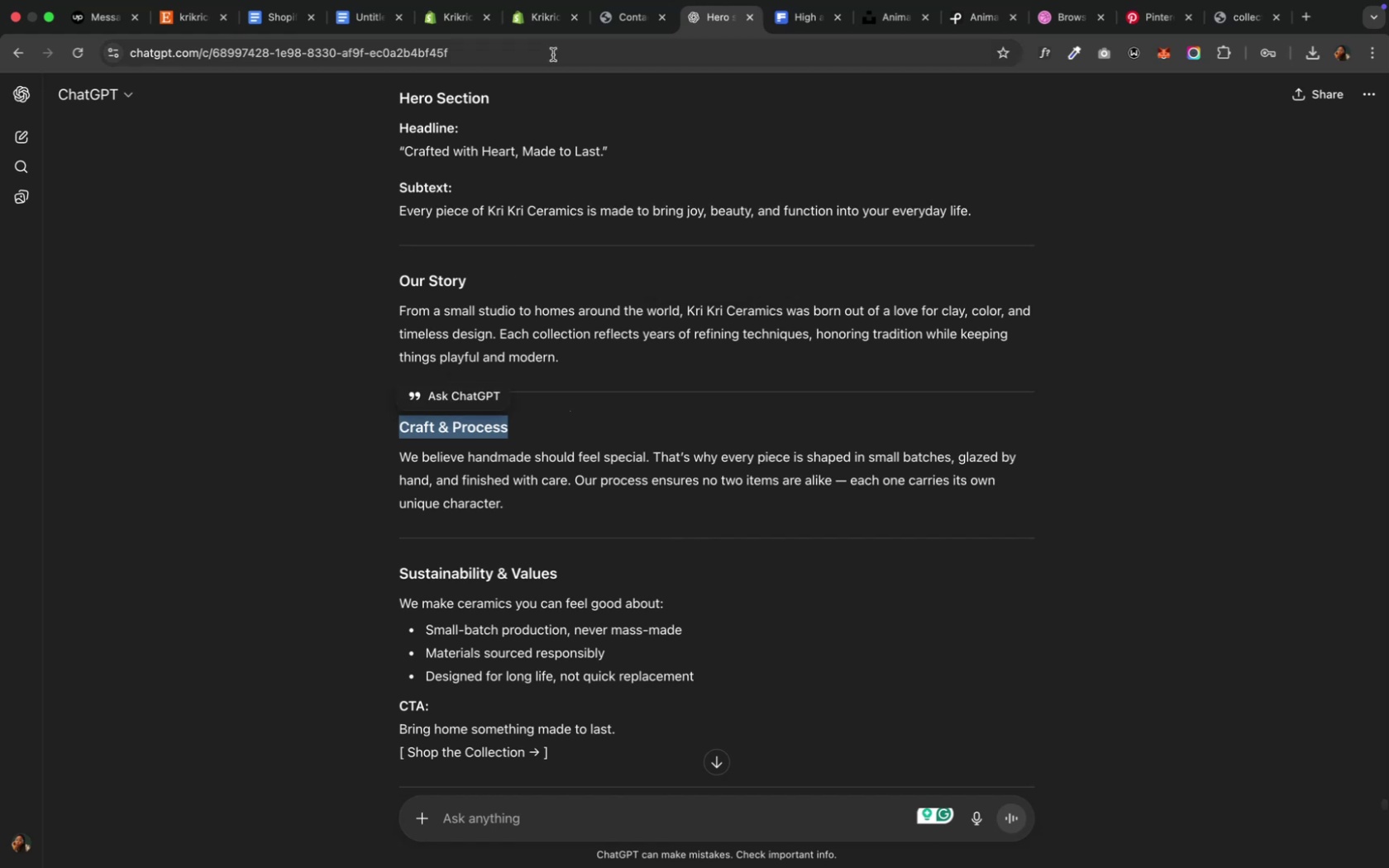 
left_click([537, 27])
 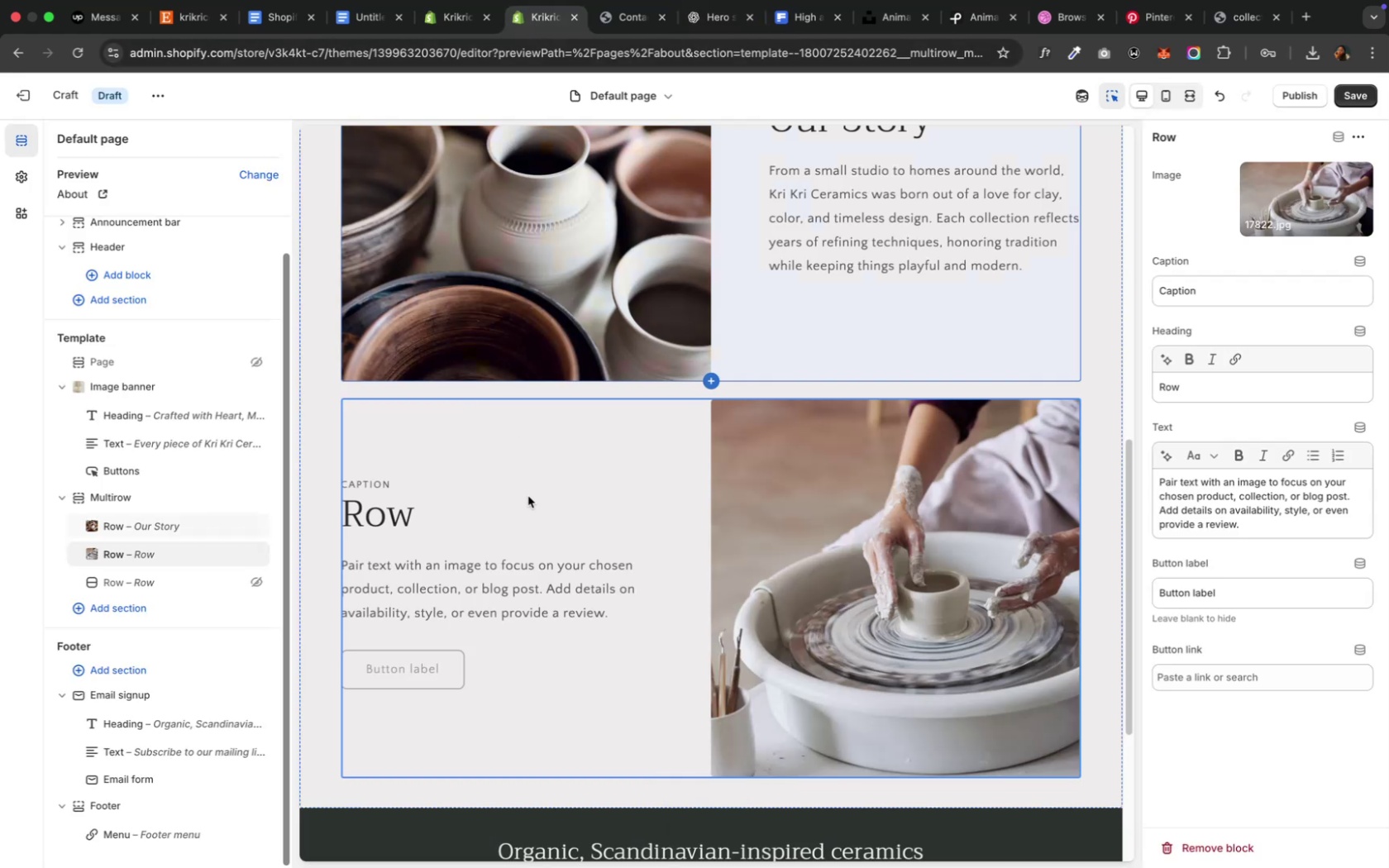 
left_click([530, 511])
 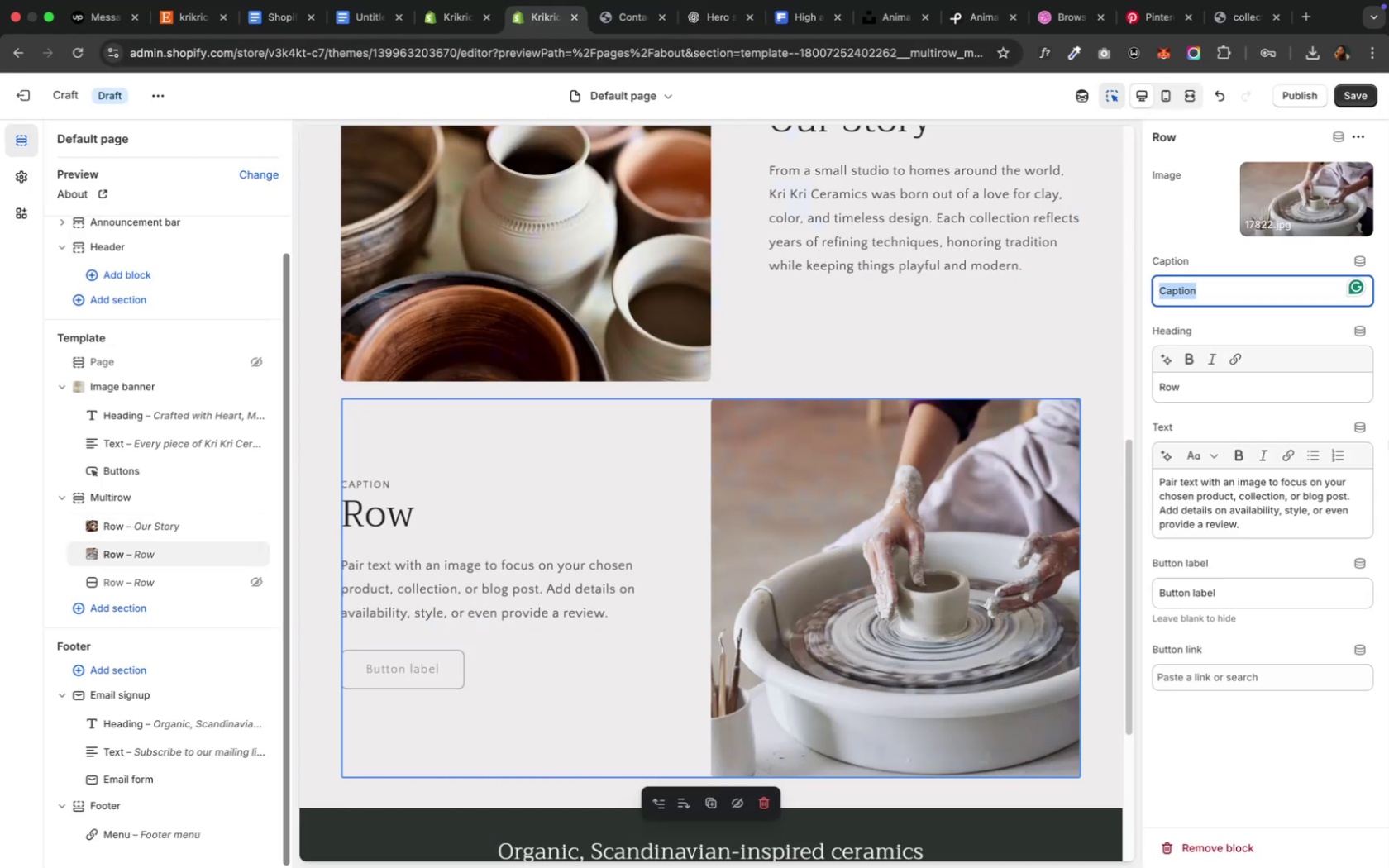 
key(Backspace)
 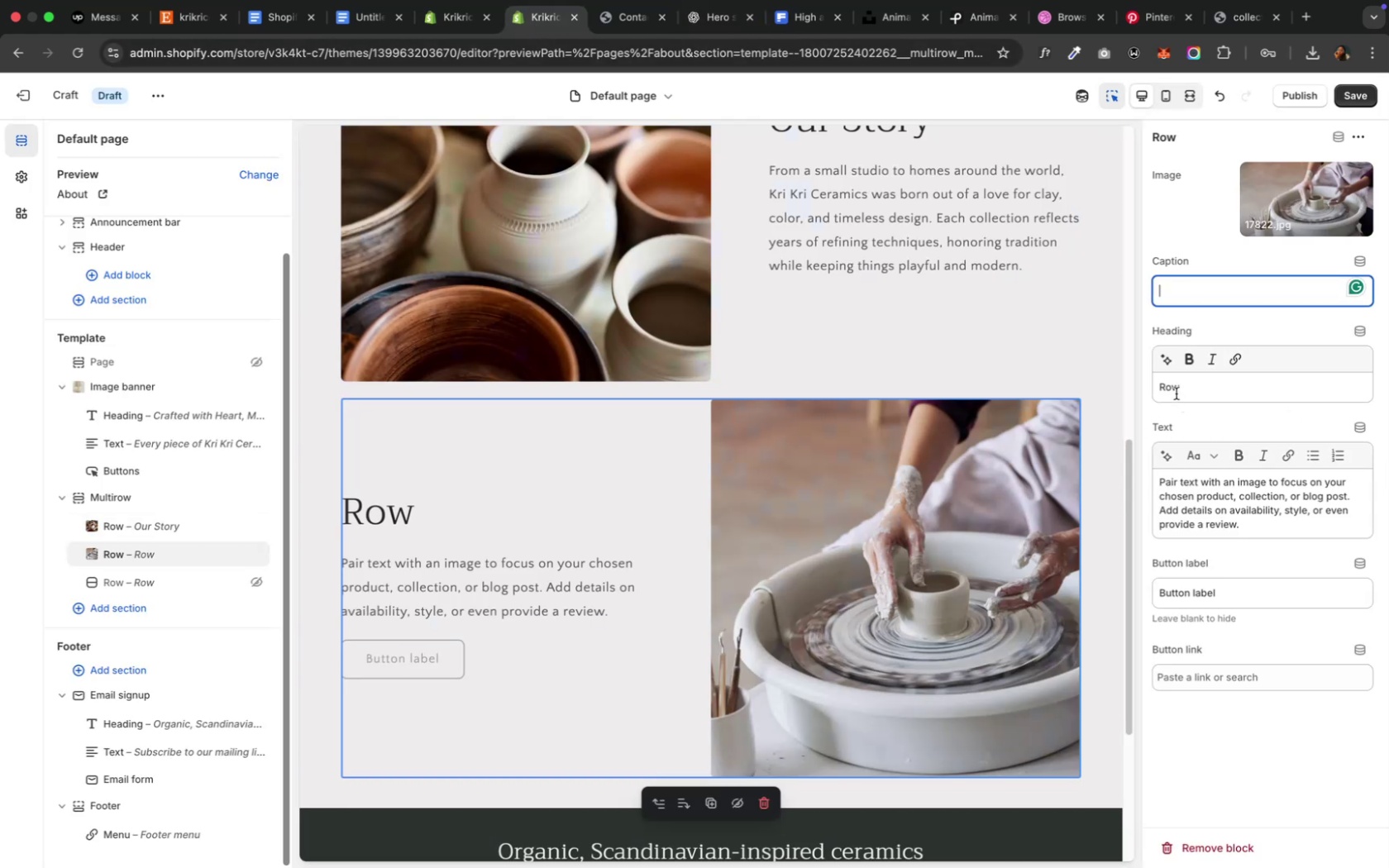 
double_click([1175, 393])
 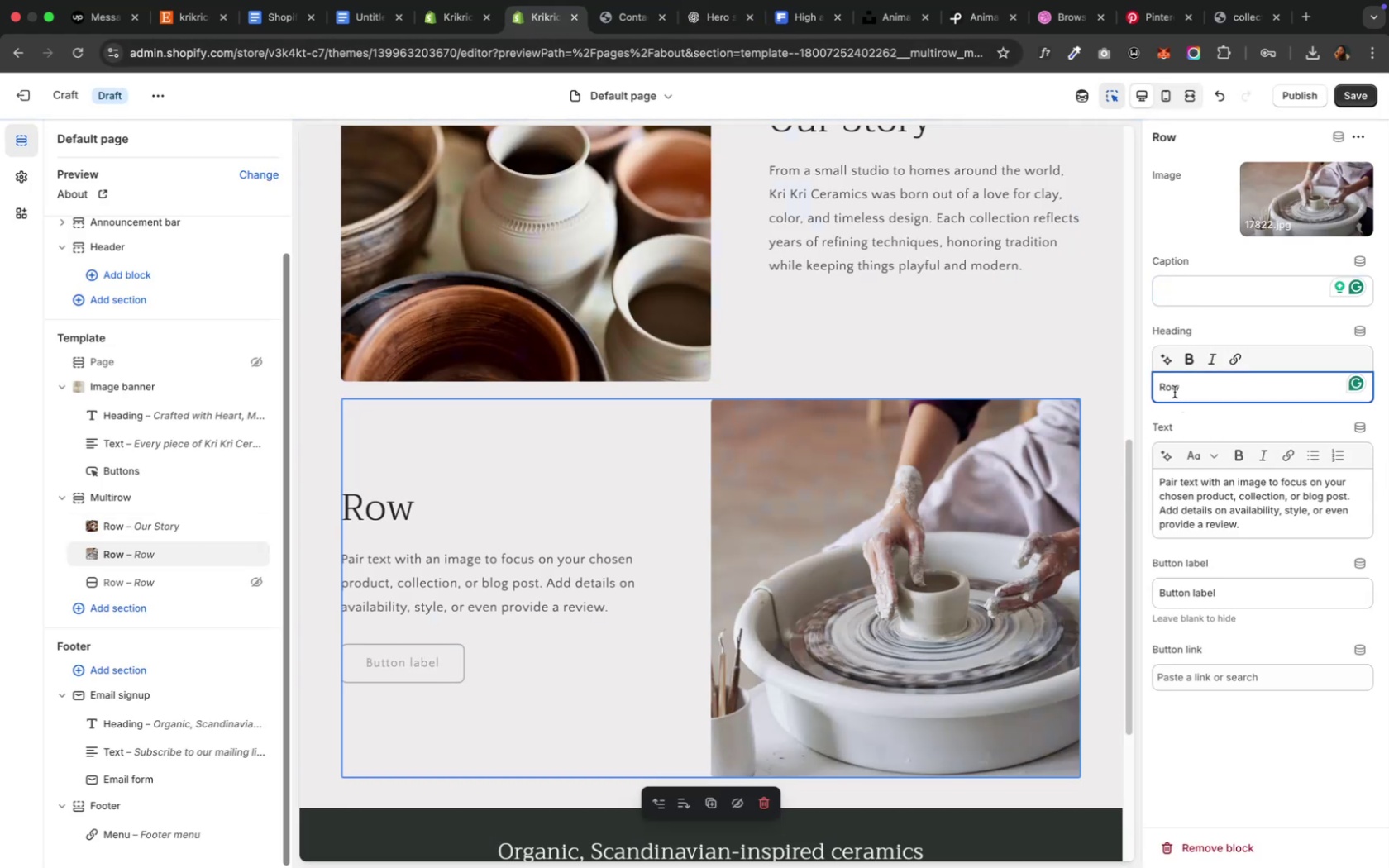 
double_click([1173, 392])
 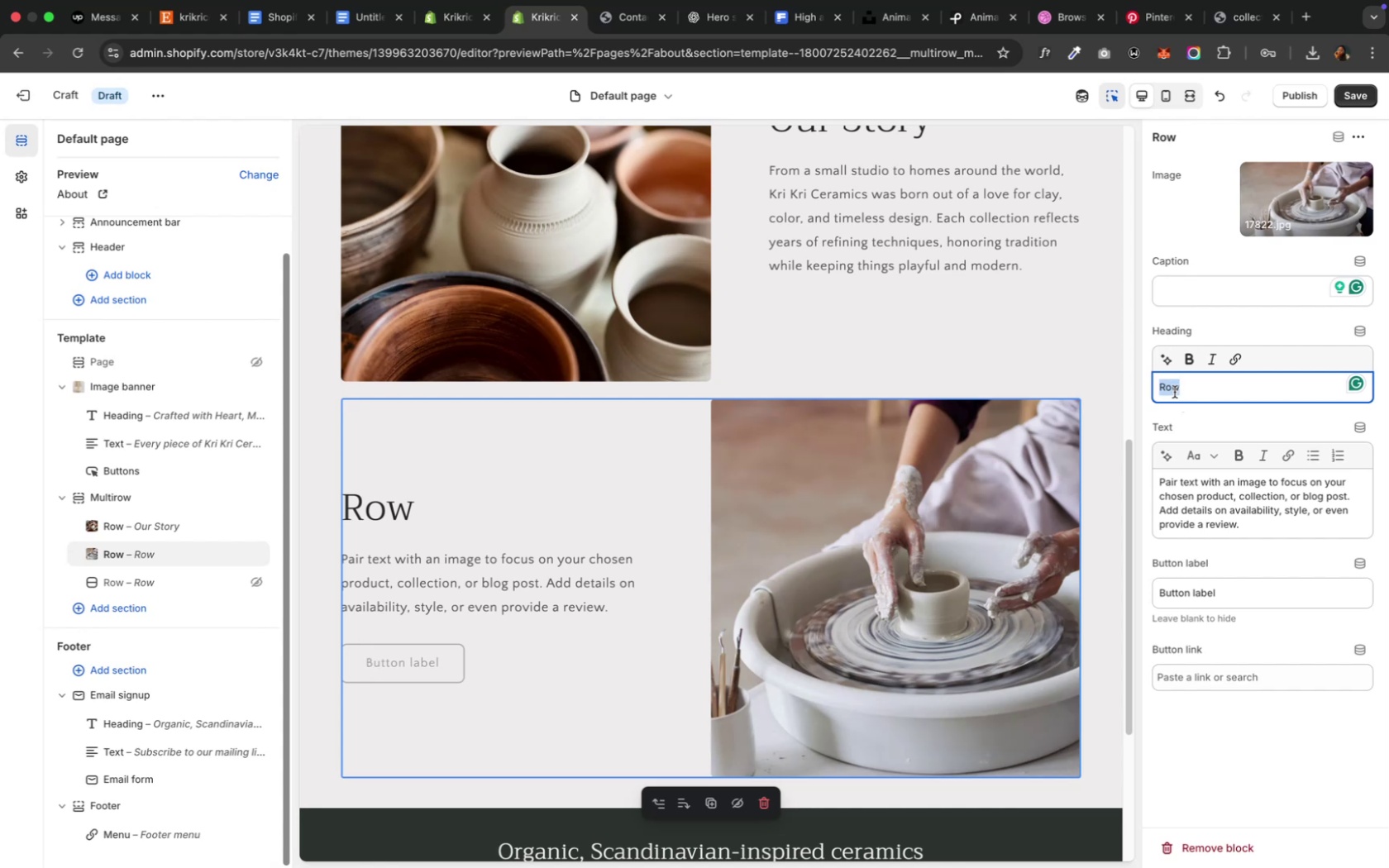 
key(Meta+V)
 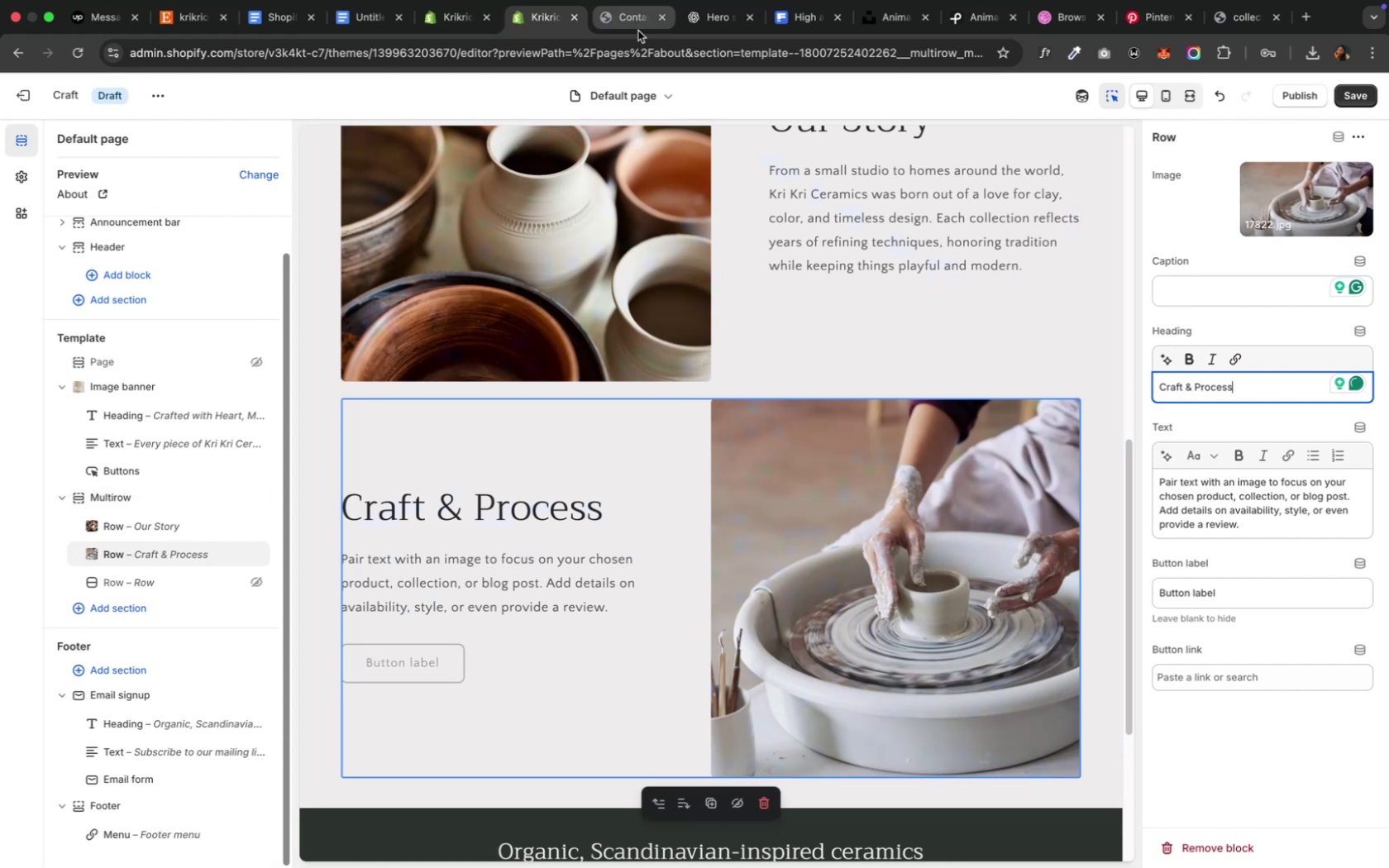 
left_click([696, 21])
 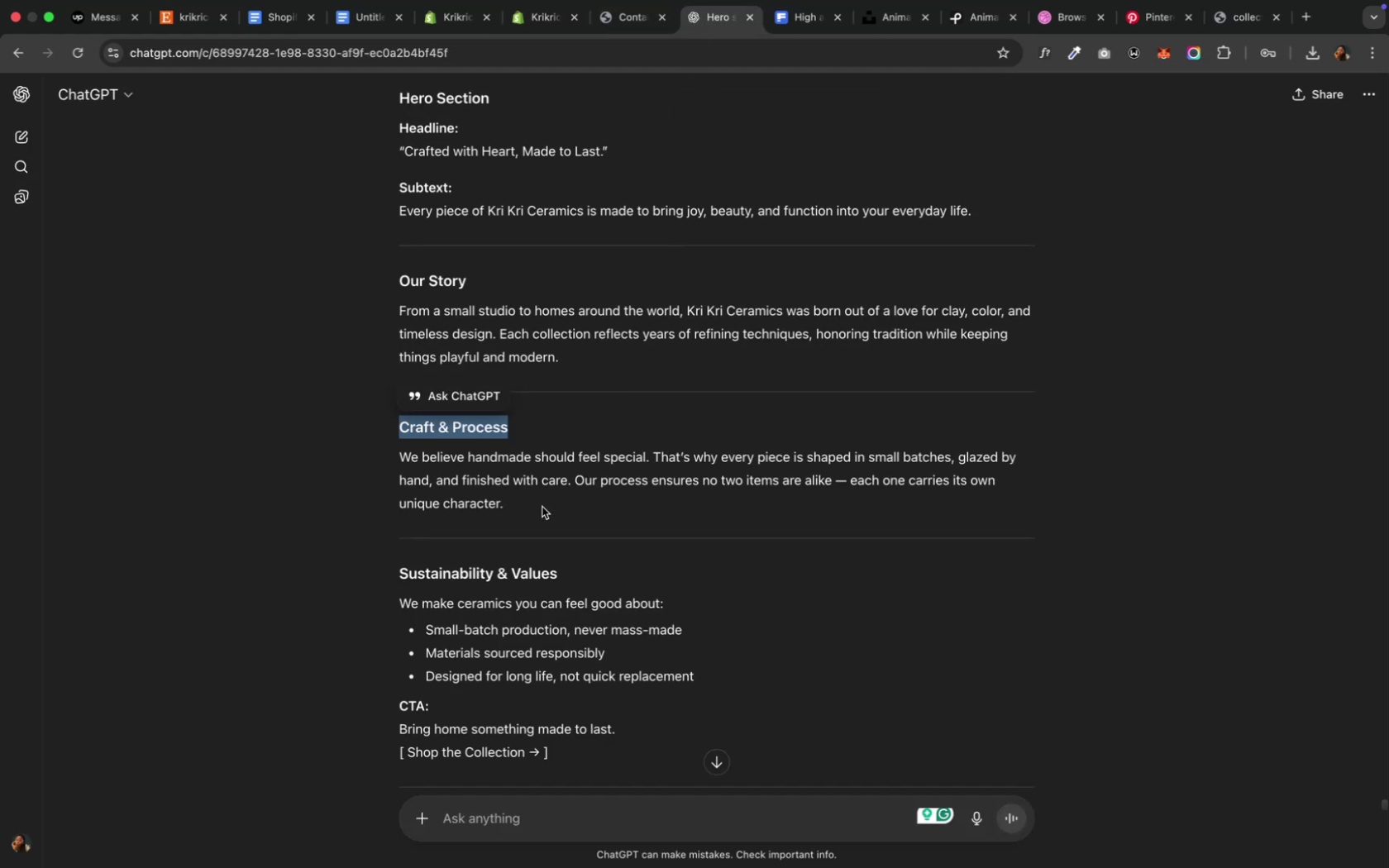 
left_click([539, 510])
 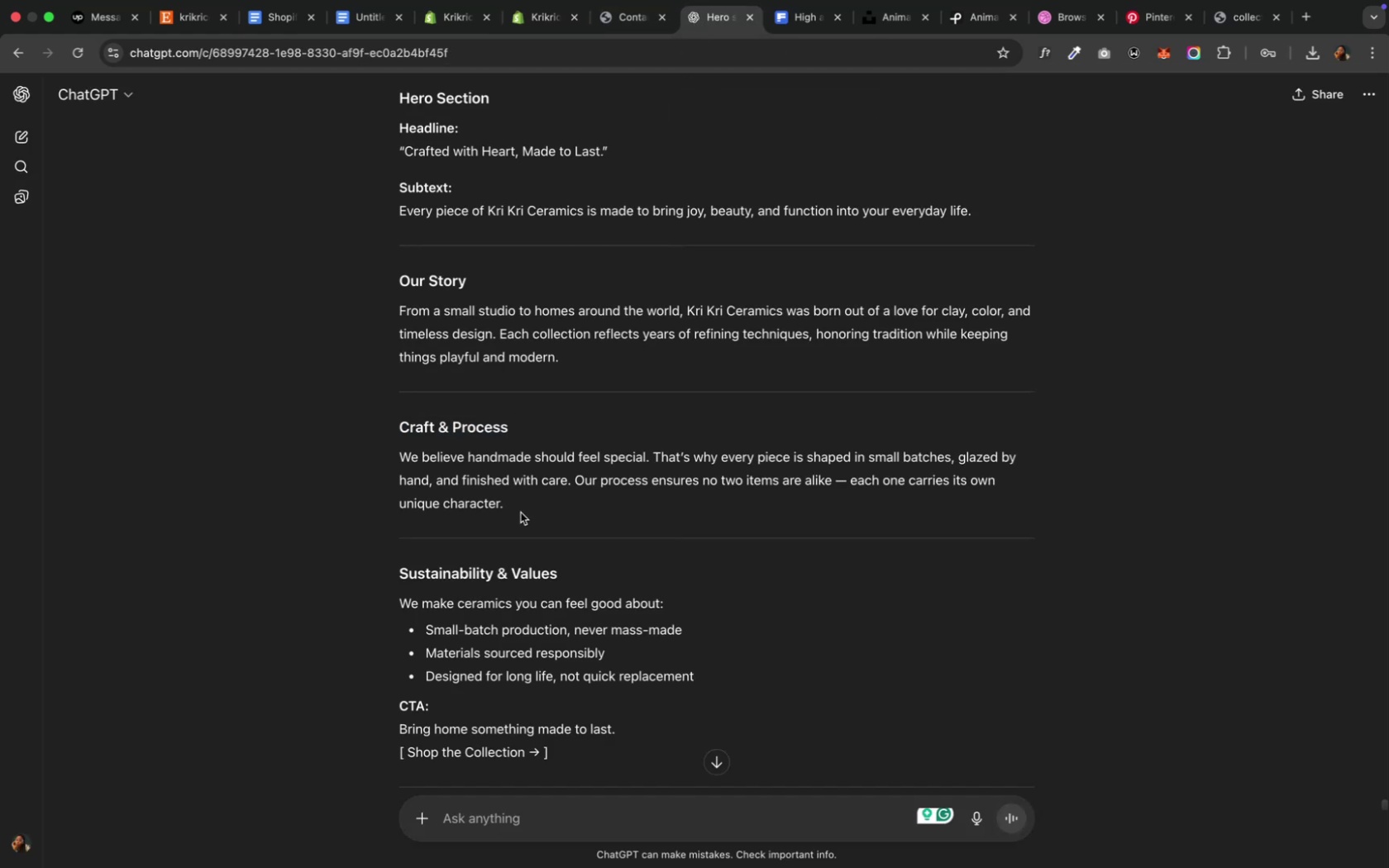 
left_click_drag(start_coordinate=[518, 510], to_coordinate=[401, 463])
 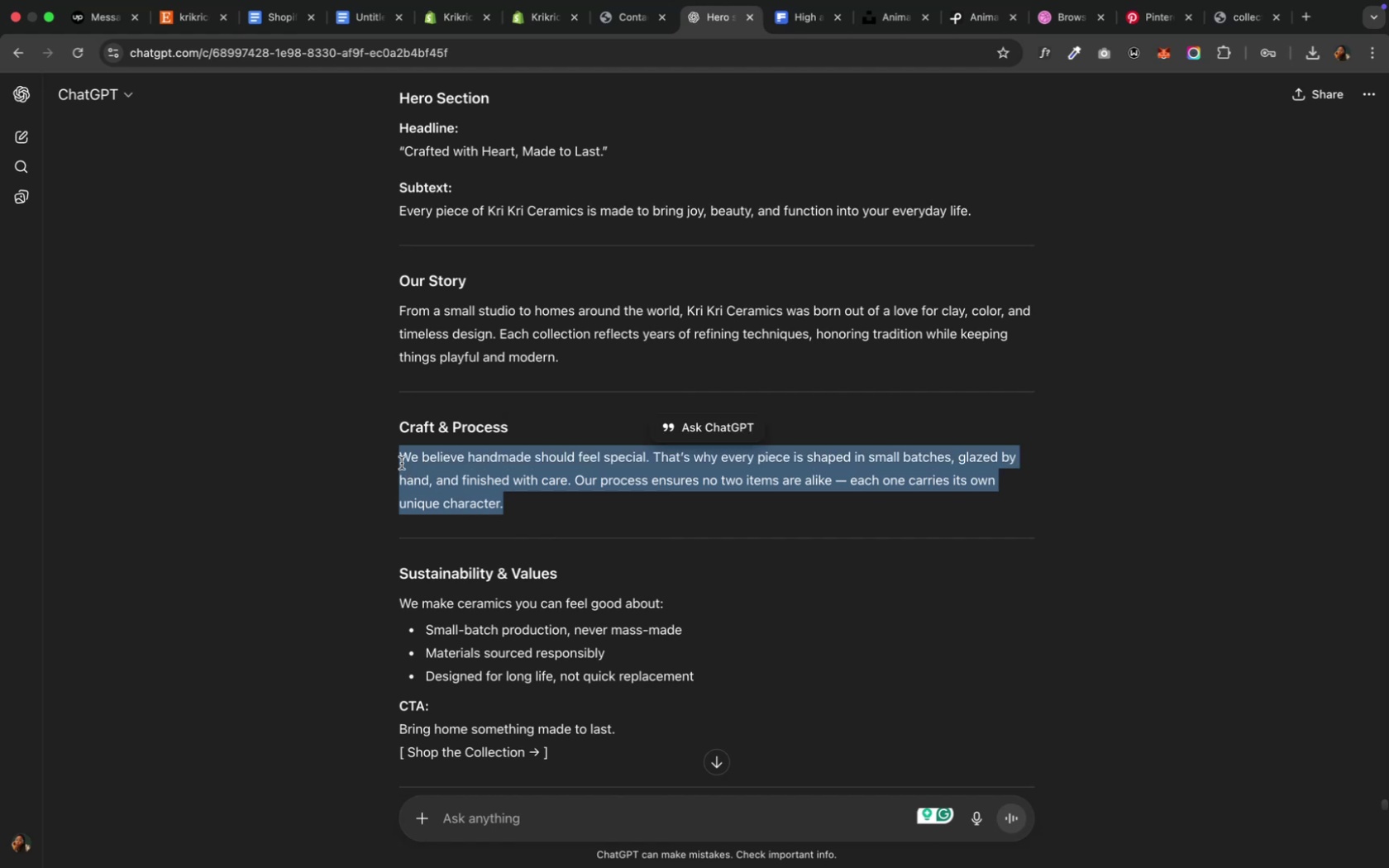 
key(Meta+C)
 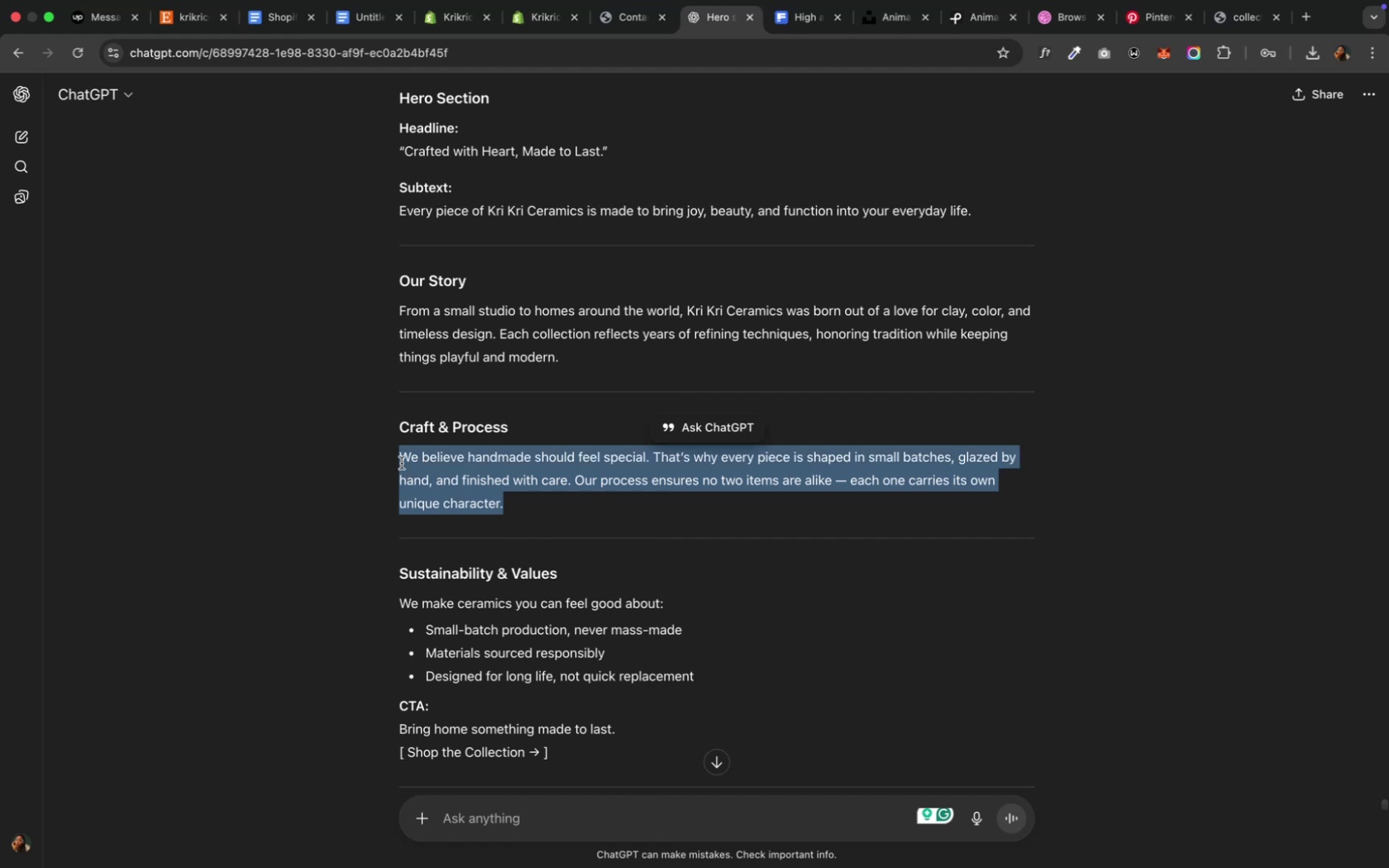 
key(Meta+C)
 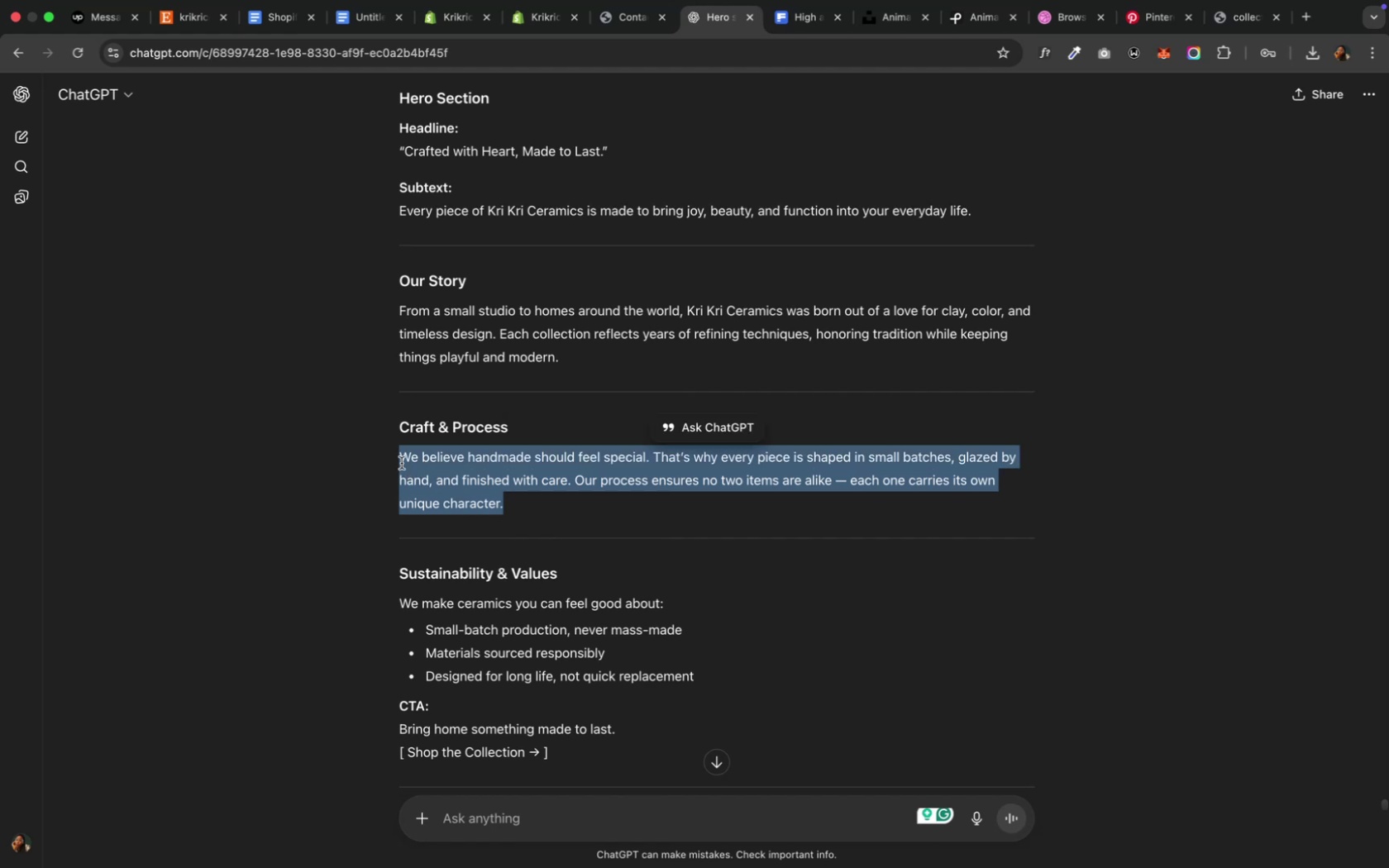 
key(Meta+C)
 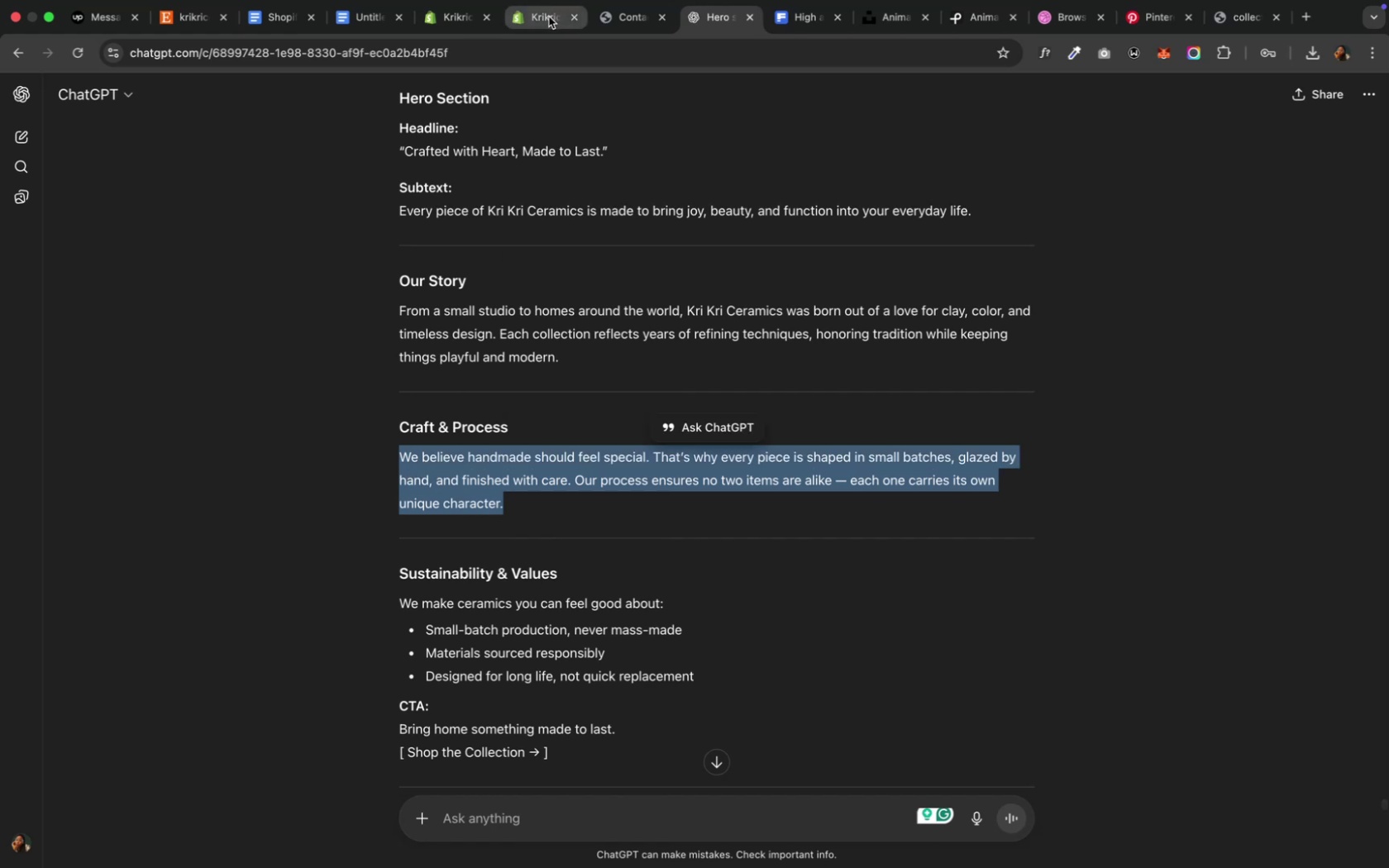 
left_click([545, 18])
 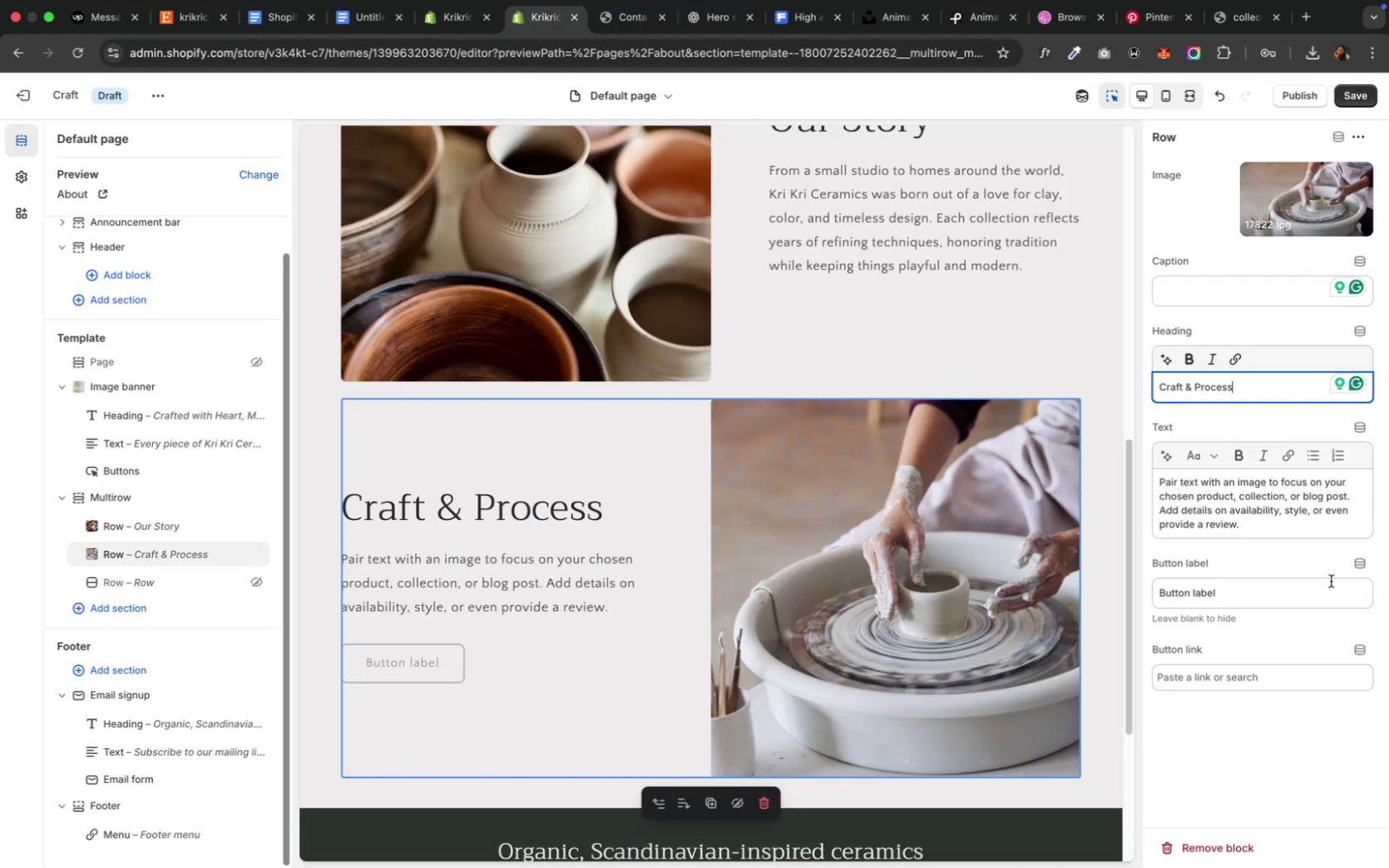 
left_click([1244, 517])
 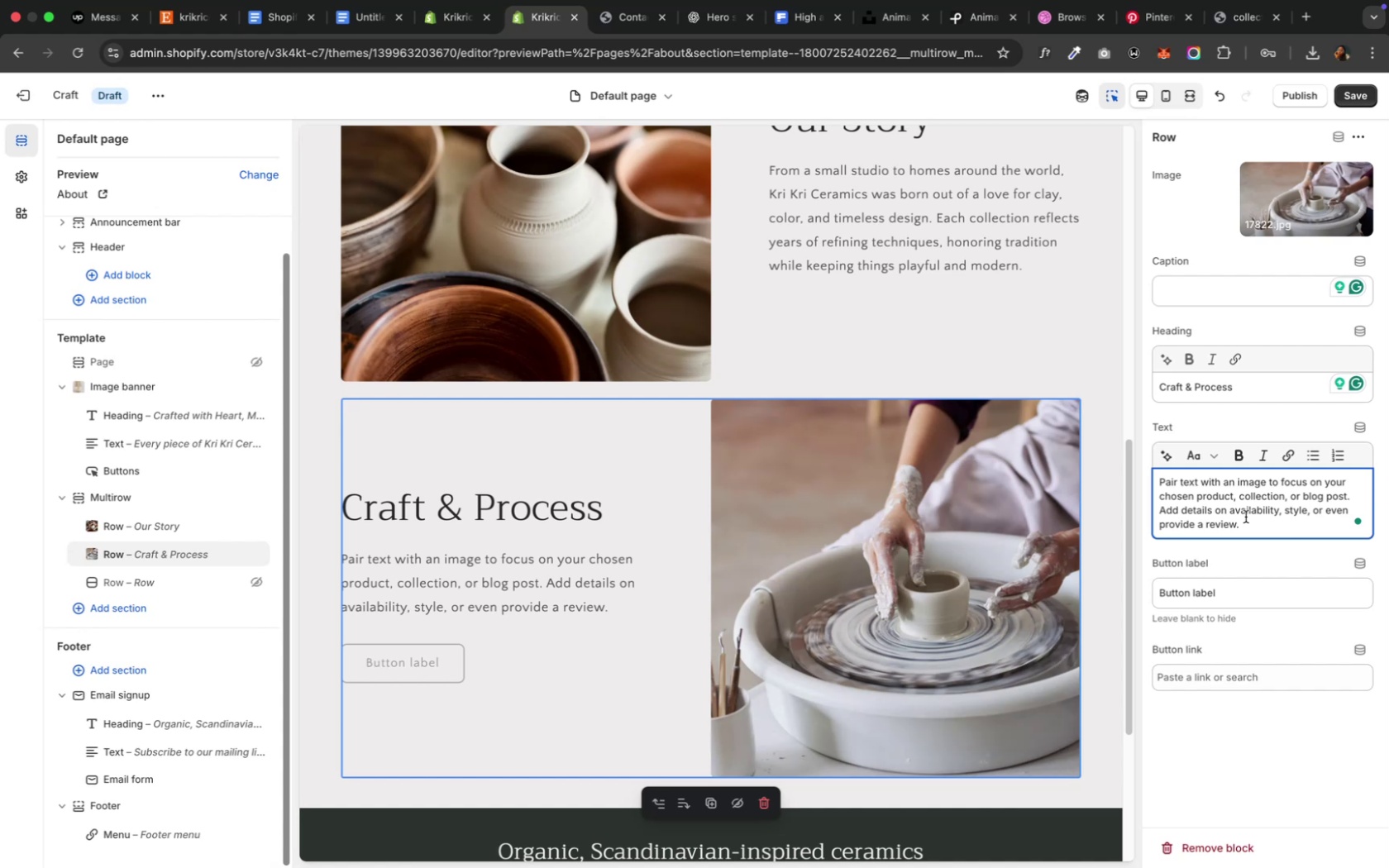 
key(Meta+A)
 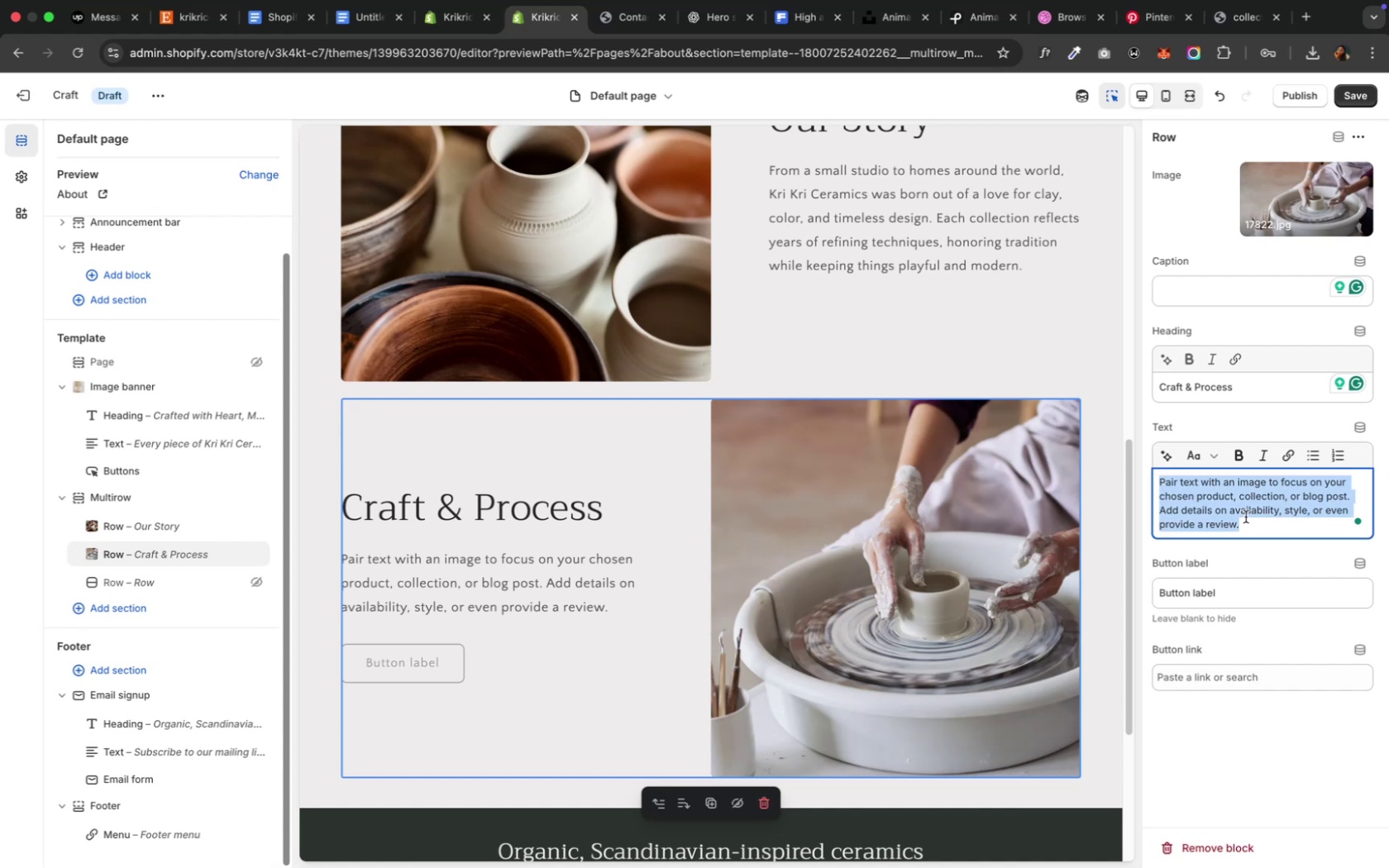 
key(Meta+V)
 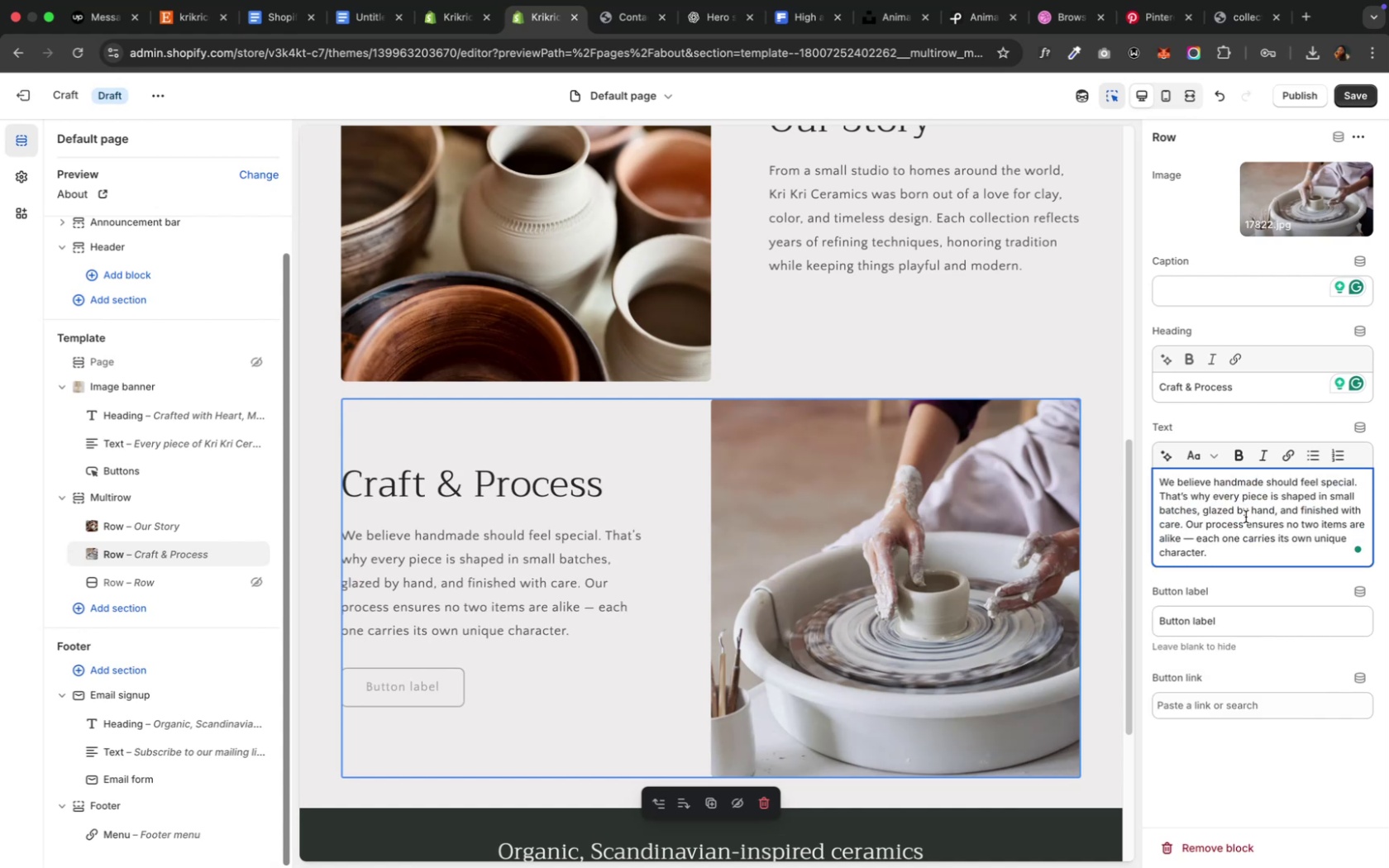 
wait(5.17)
 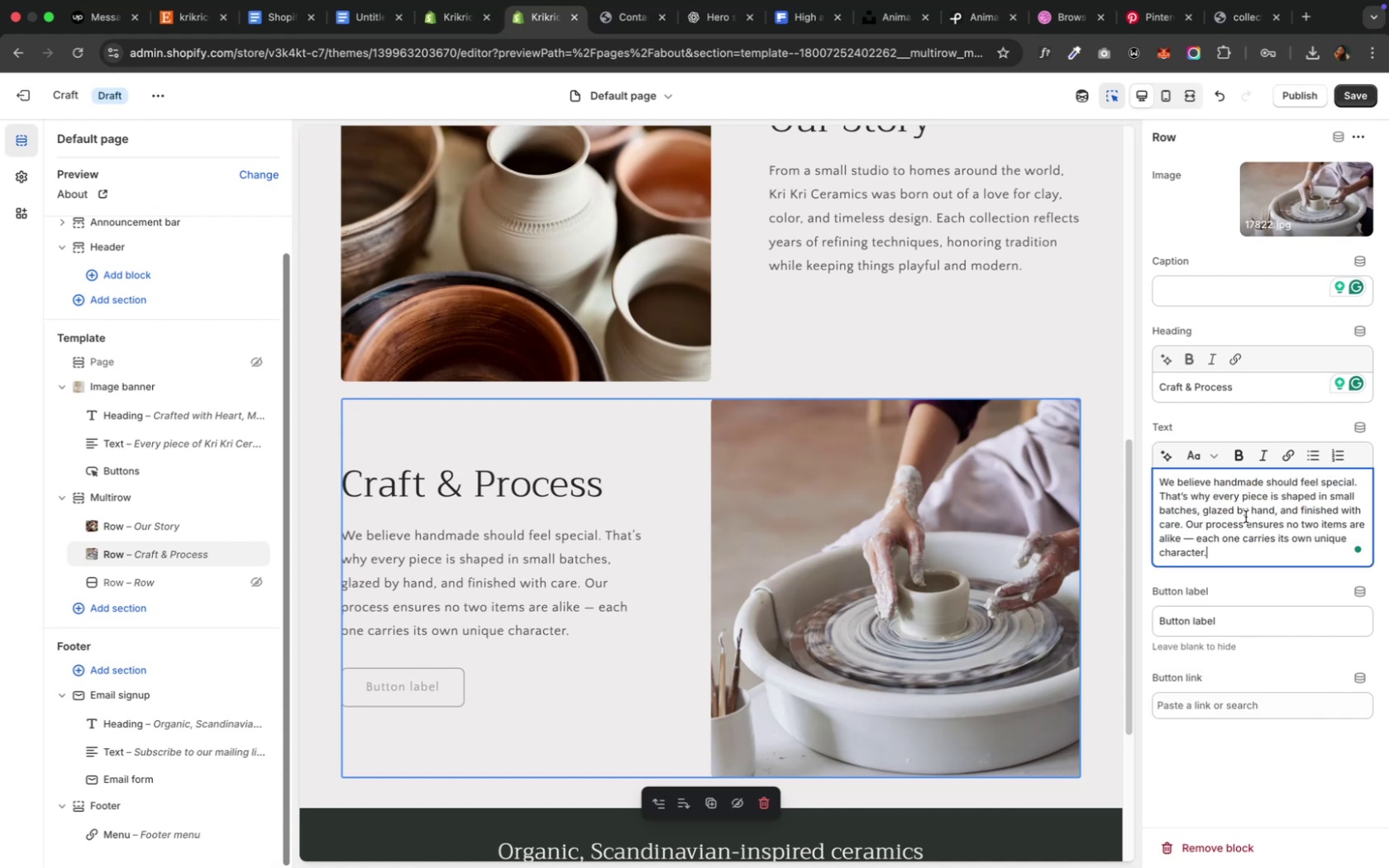 
left_click_drag(start_coordinate=[1235, 623], to_coordinate=[1130, 625])
 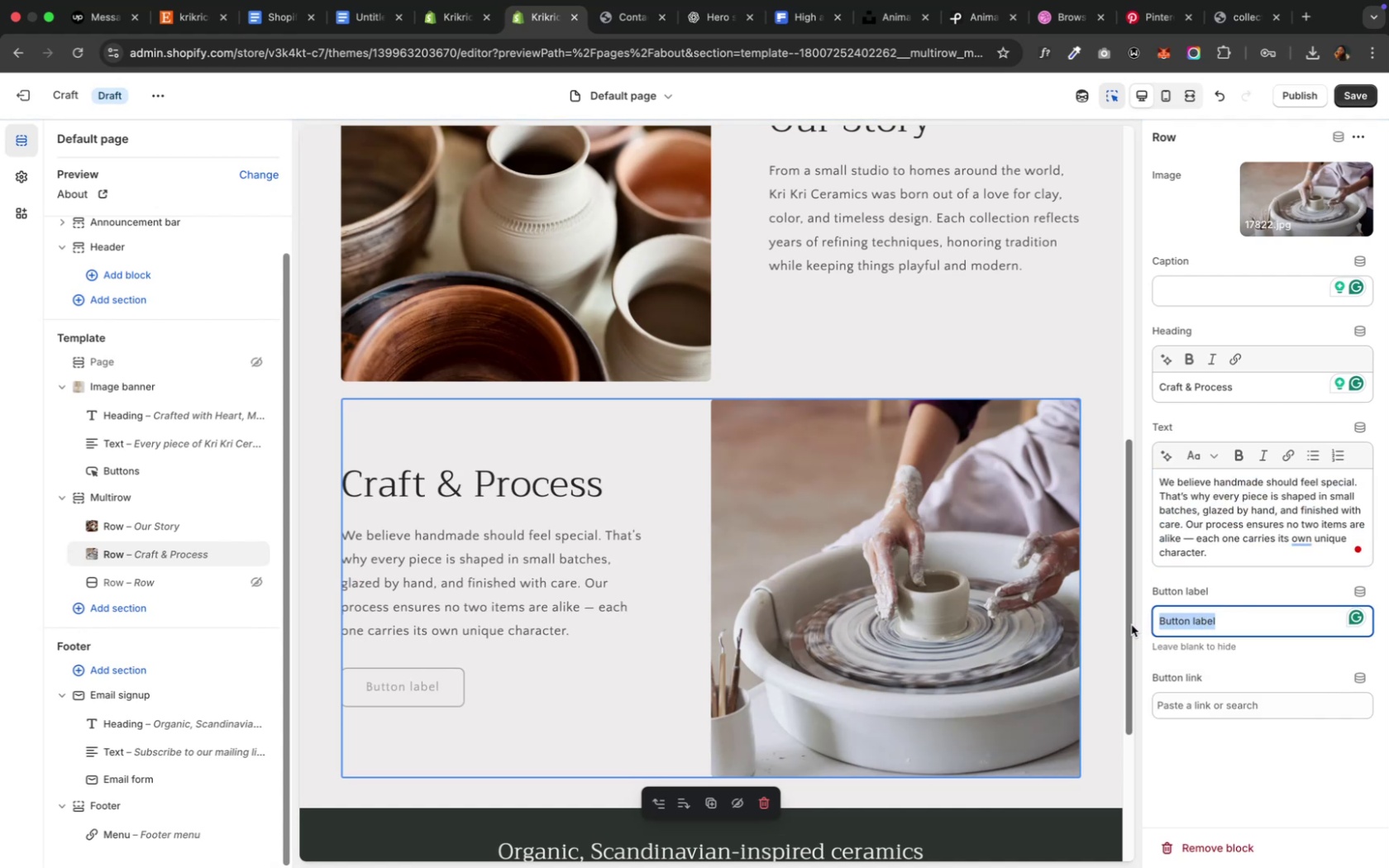 
key(Backspace)
 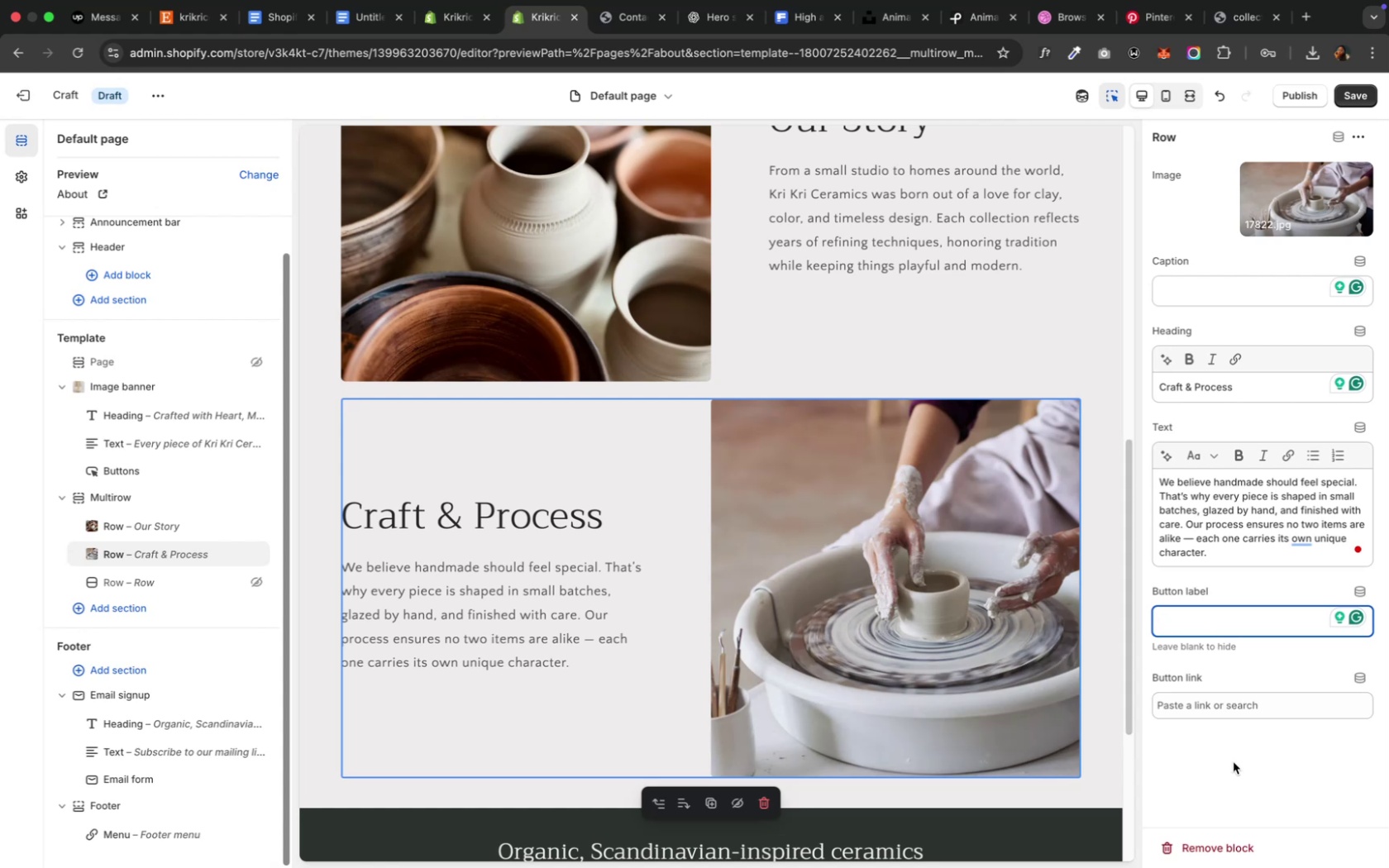 
wait(7.6)
 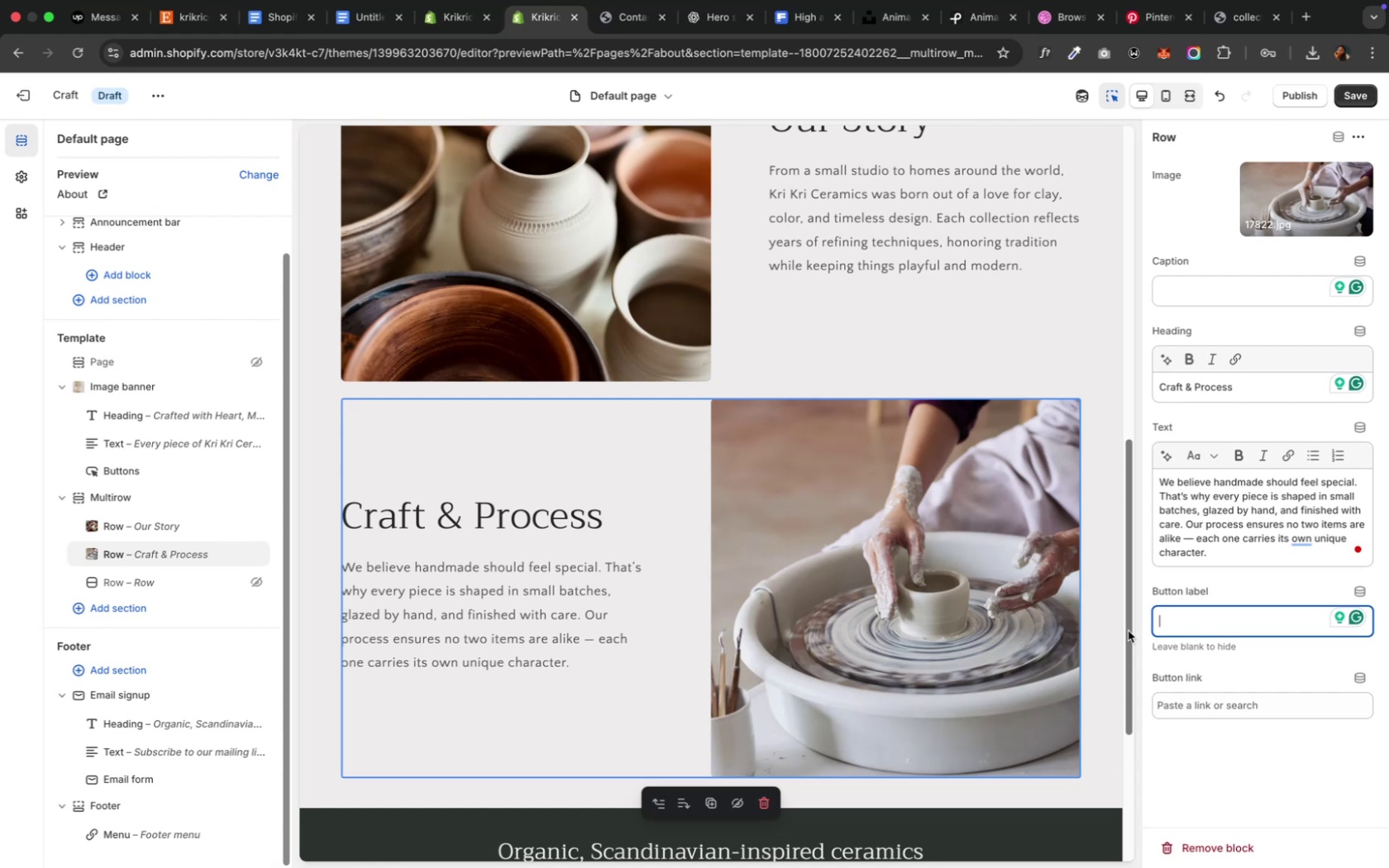 
left_click([1232, 762])
 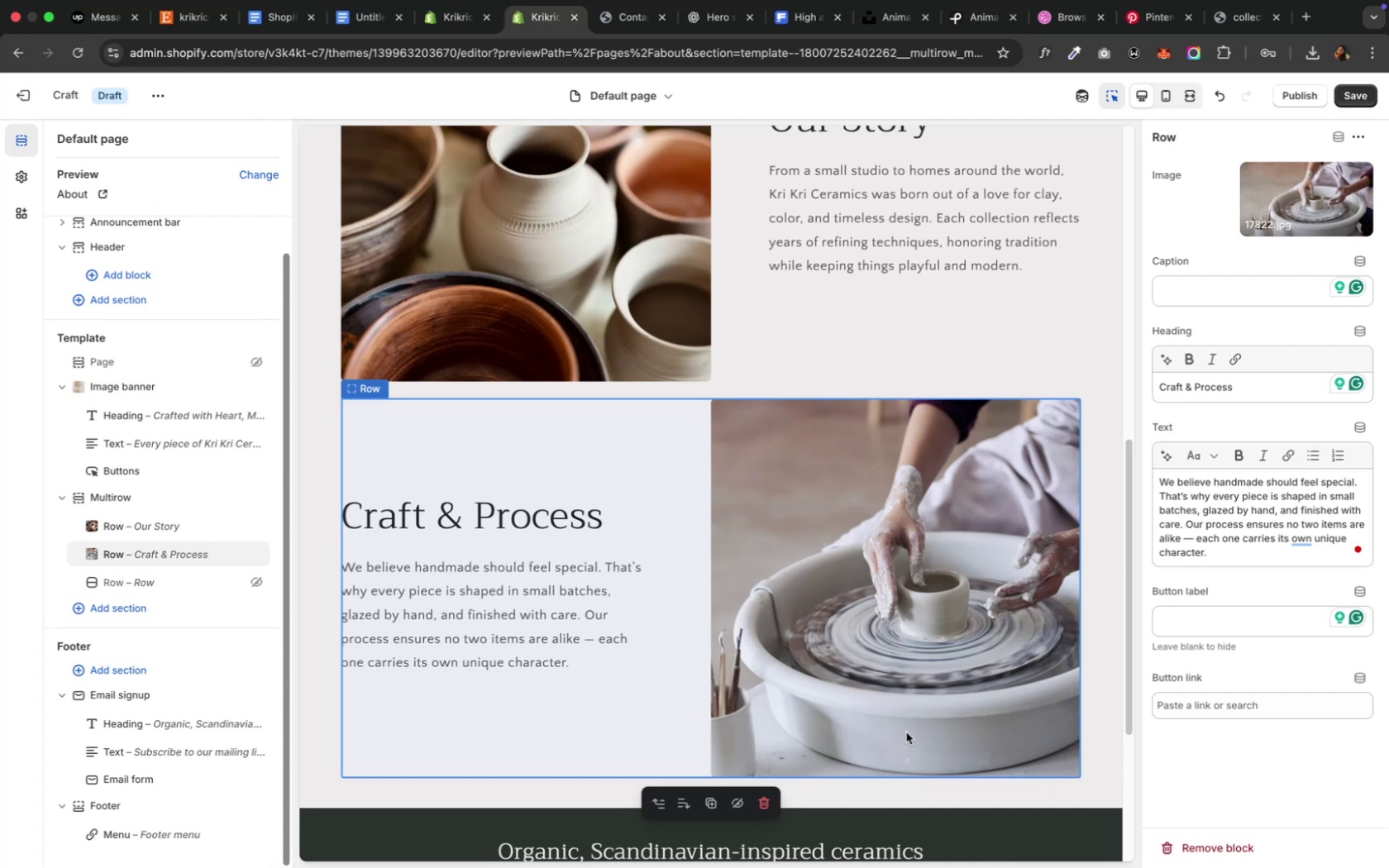 
wait(5.4)
 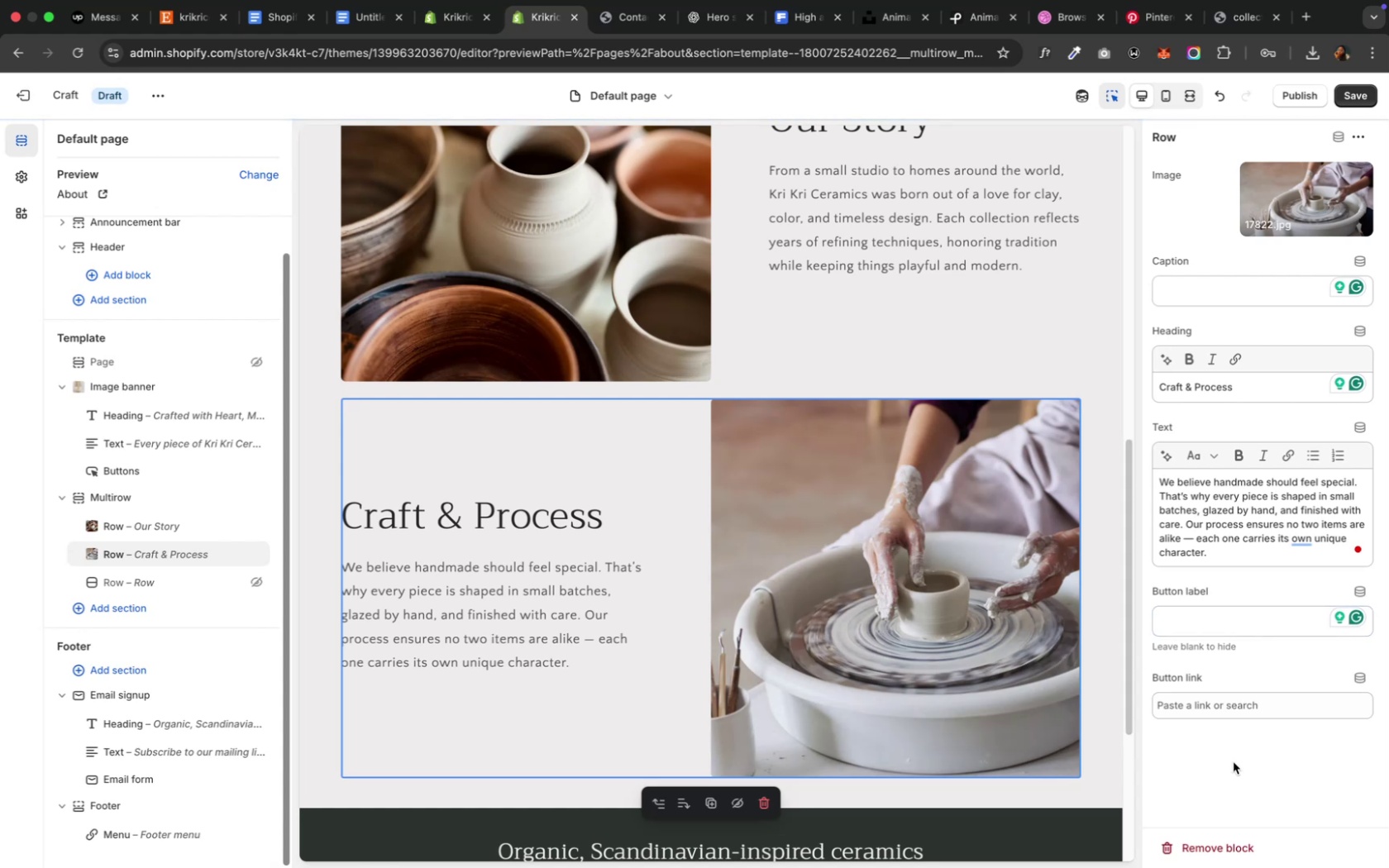 
left_click([323, 726])
 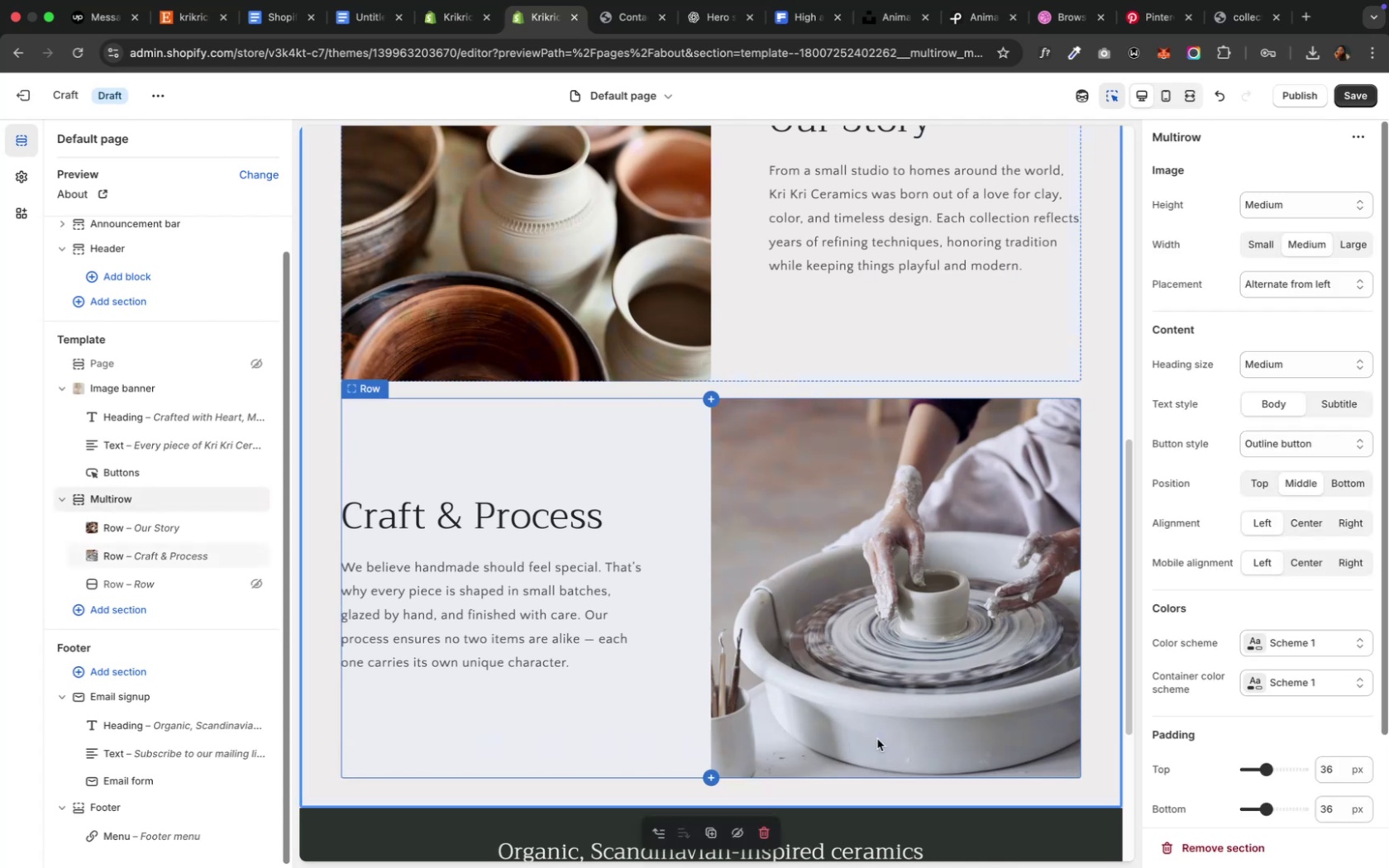 
scroll: coordinate [1104, 694], scroll_direction: up, amount: 8.0
 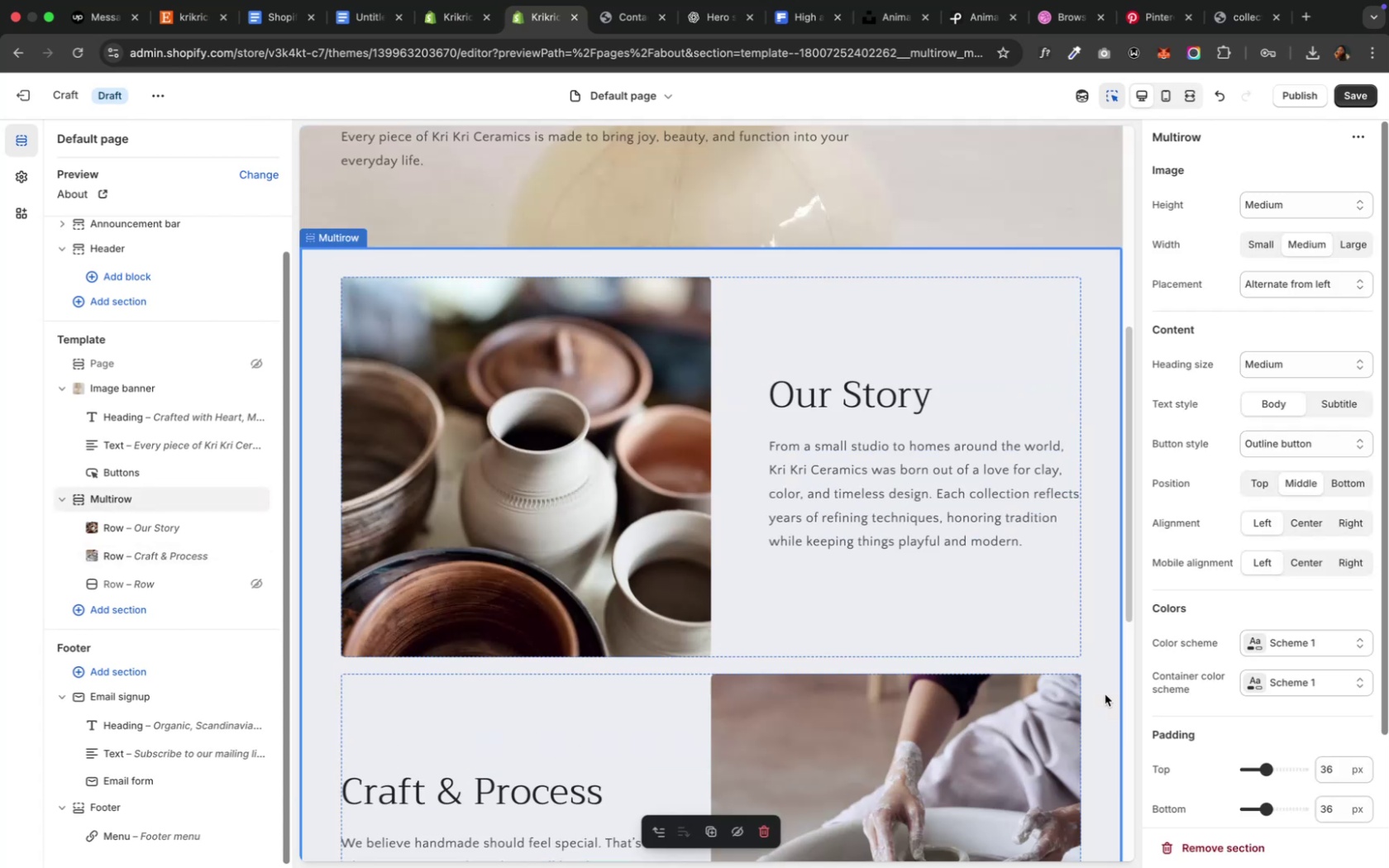 
scroll: coordinate [1104, 694], scroll_direction: down, amount: 15.0
 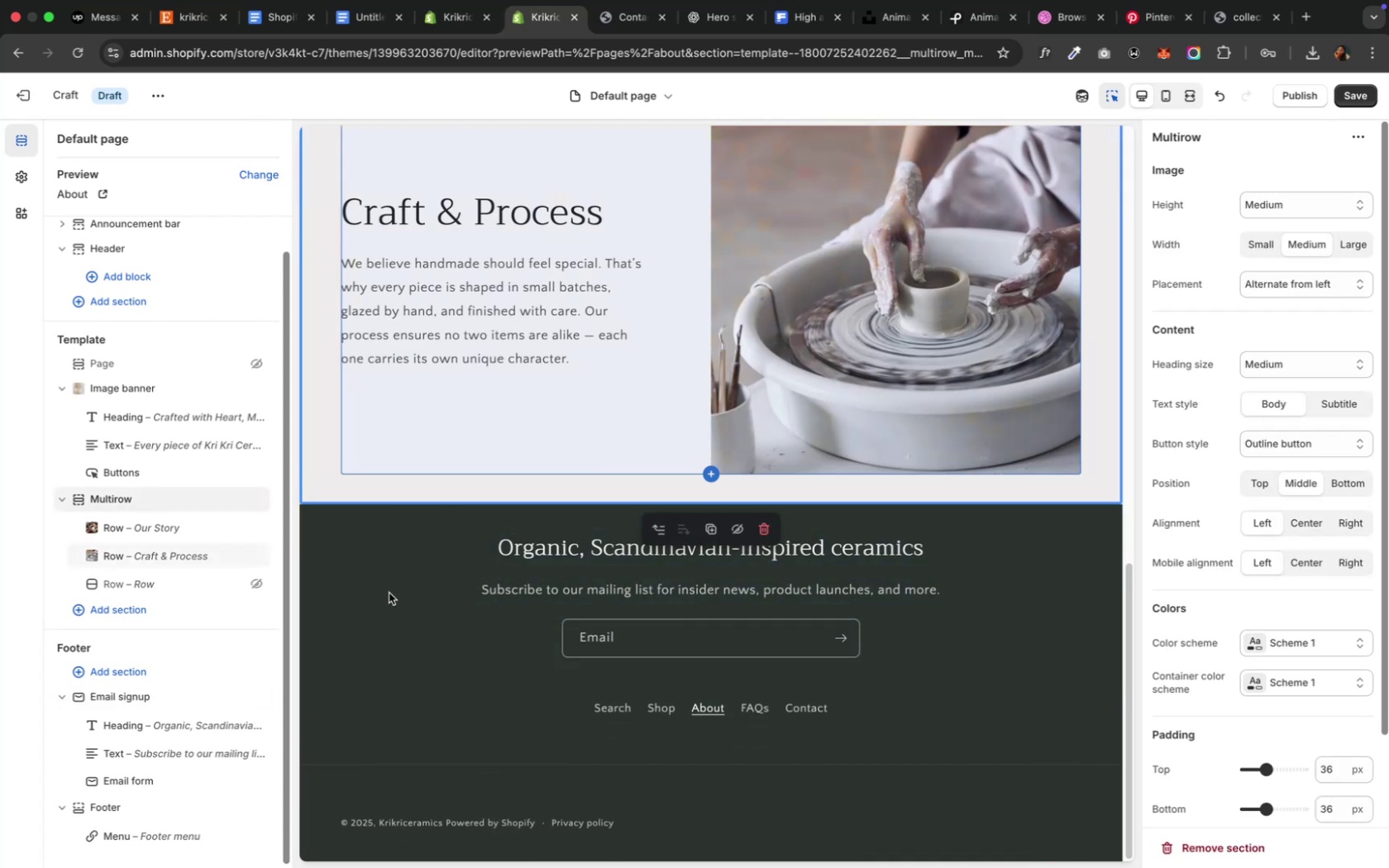 
mouse_move([657, 91])
 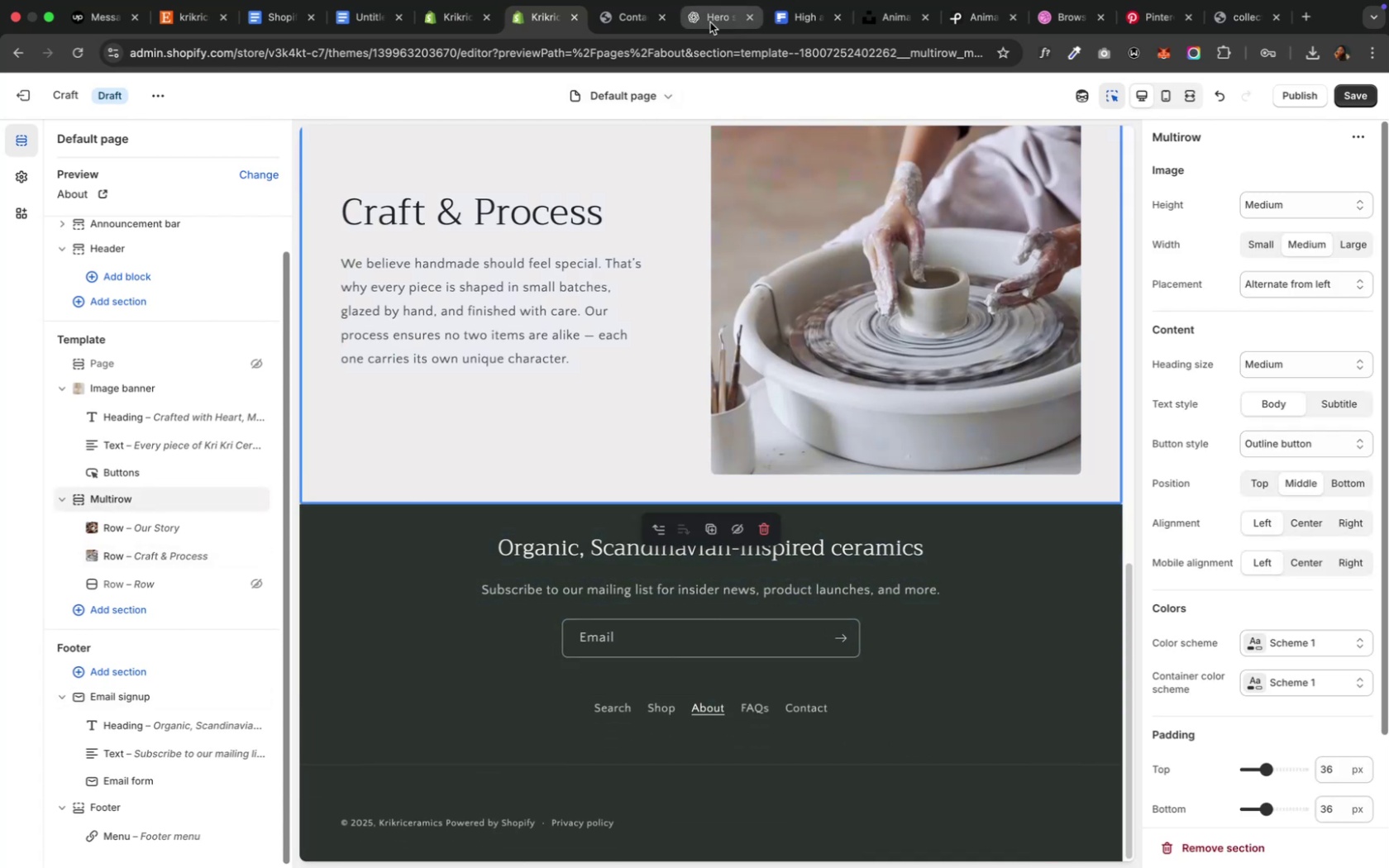 
left_click([709, 22])
 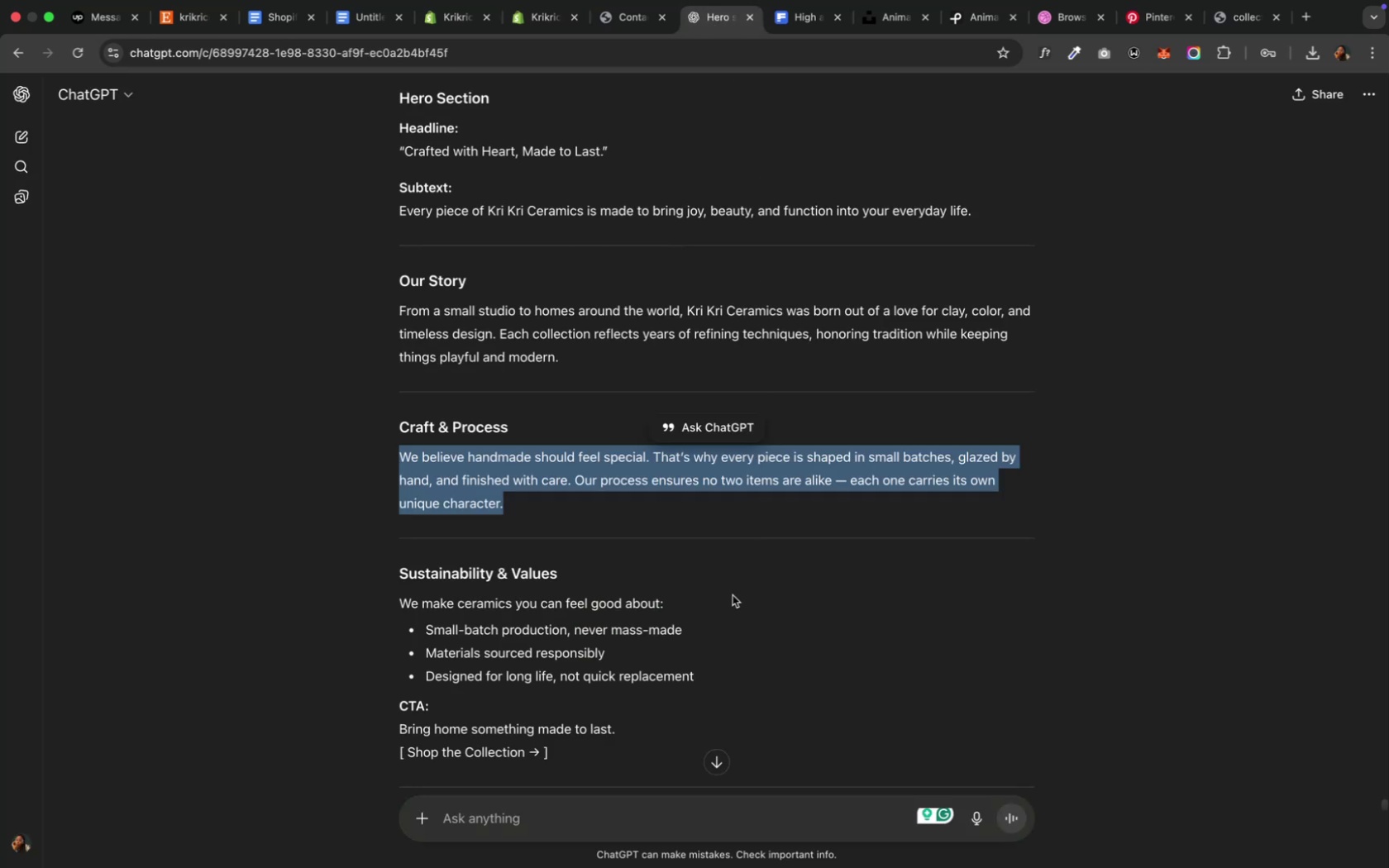 
left_click([732, 594])
 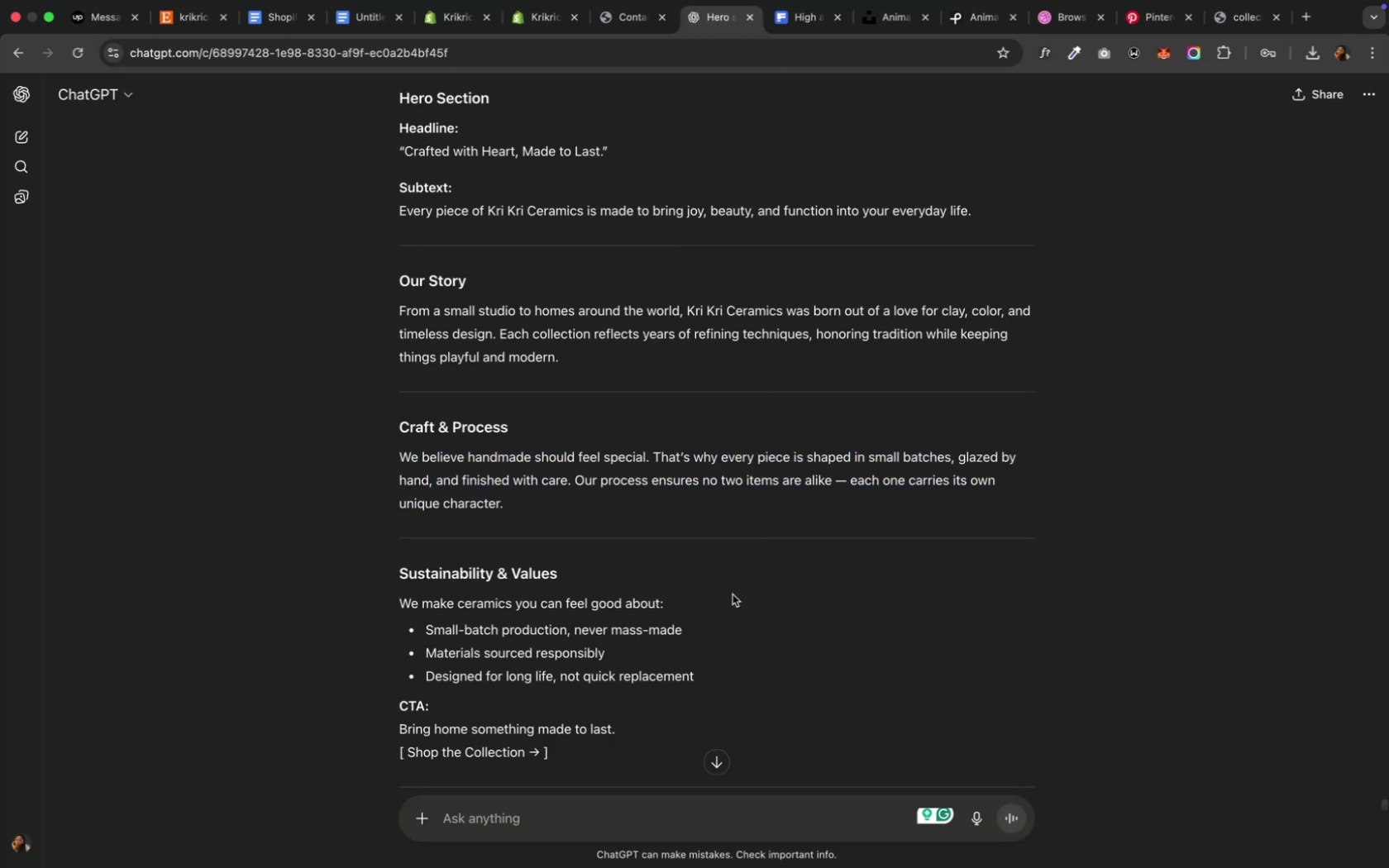 
scroll: coordinate [732, 594], scroll_direction: down, amount: 10.0
 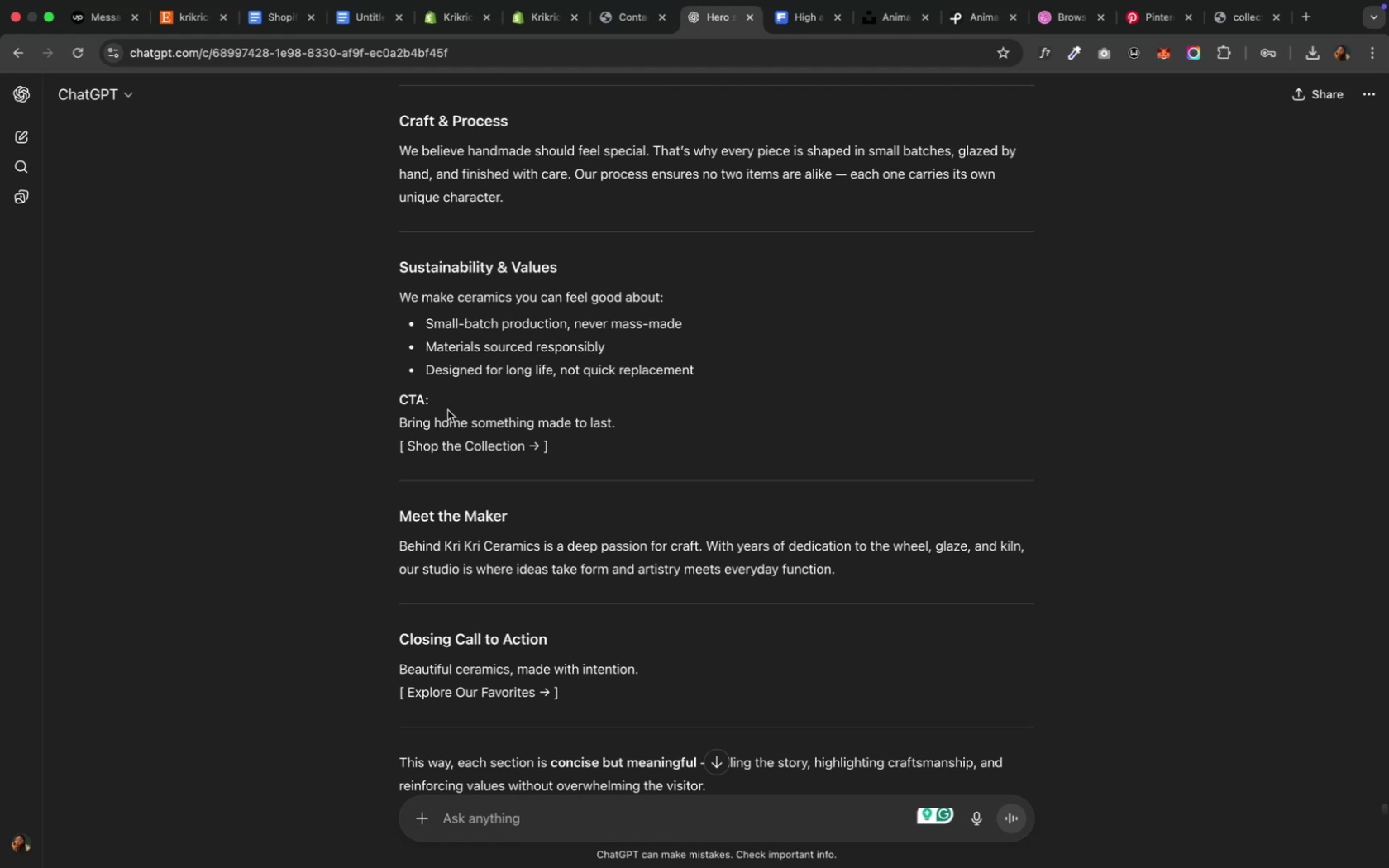 
wait(86.96)
 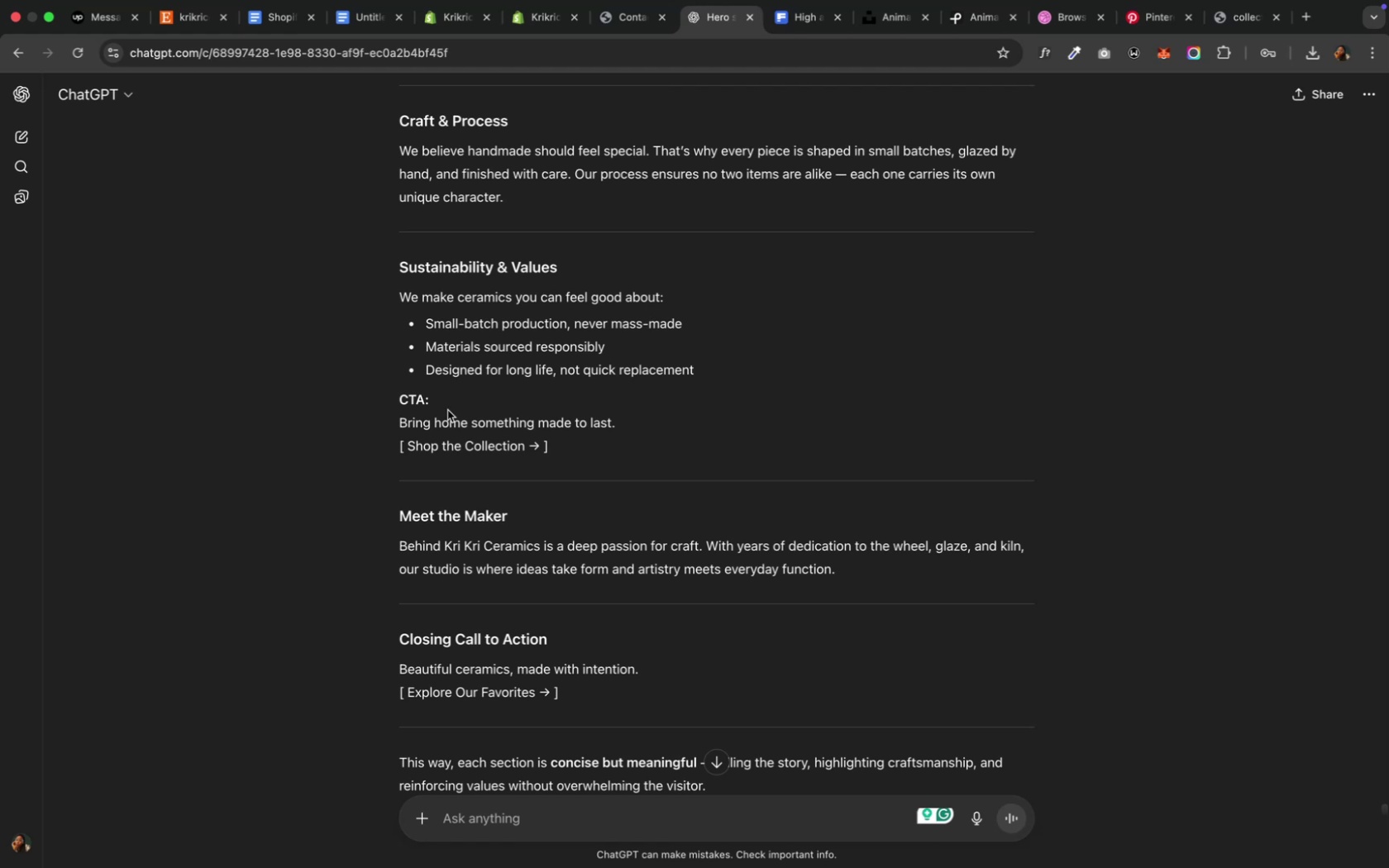 
left_click([523, 17])
 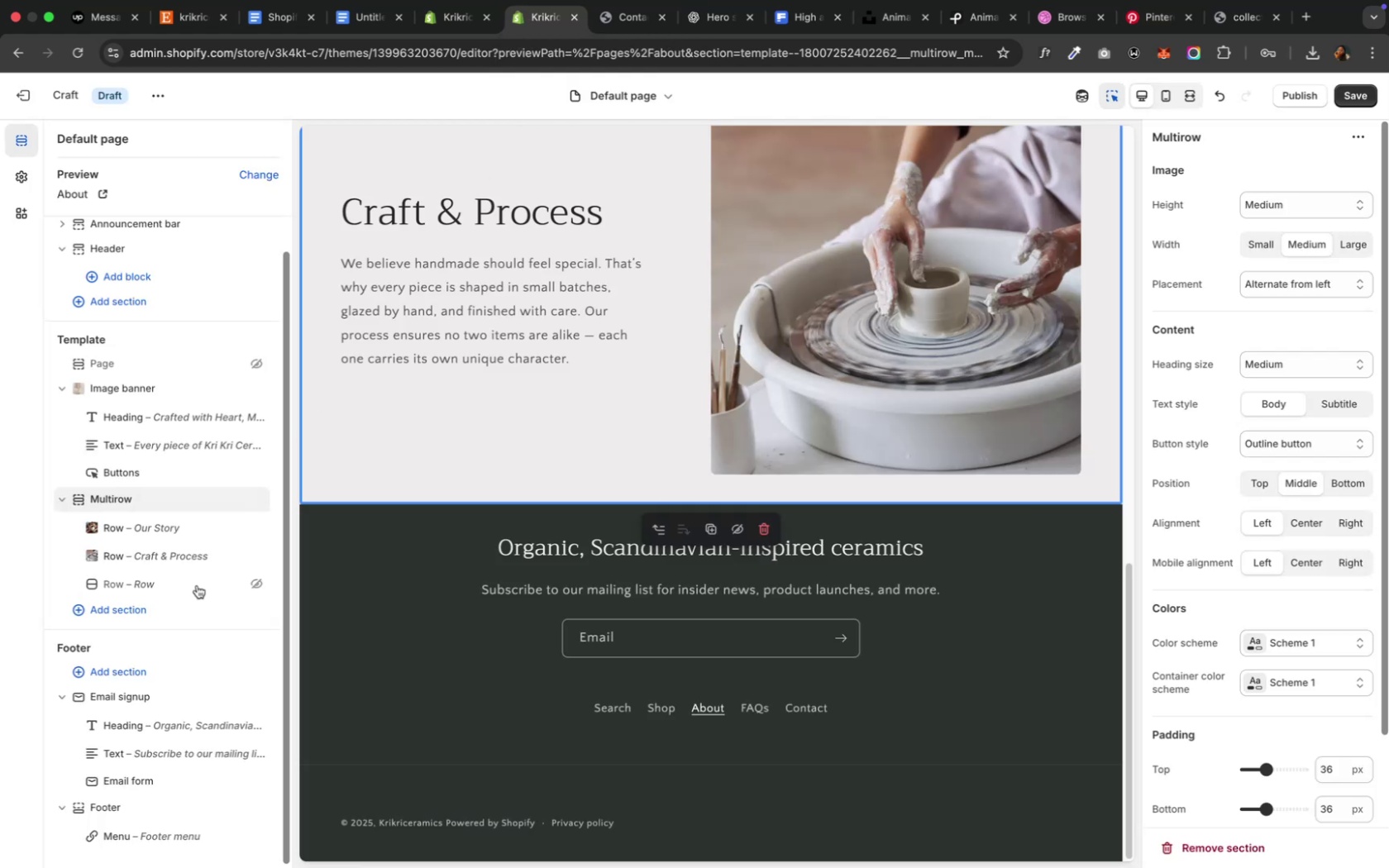 
left_click([138, 617])
 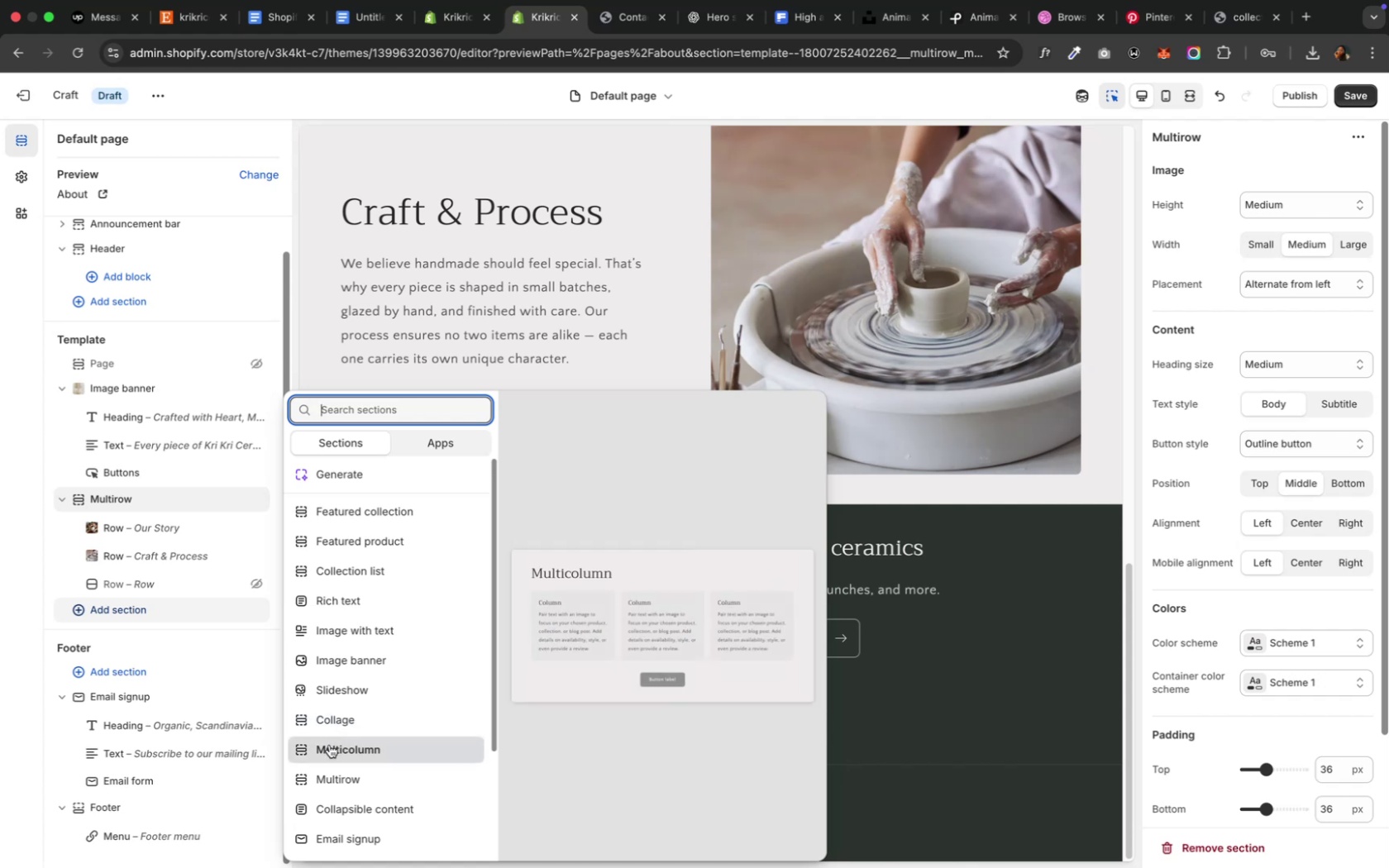 
wait(55.4)
 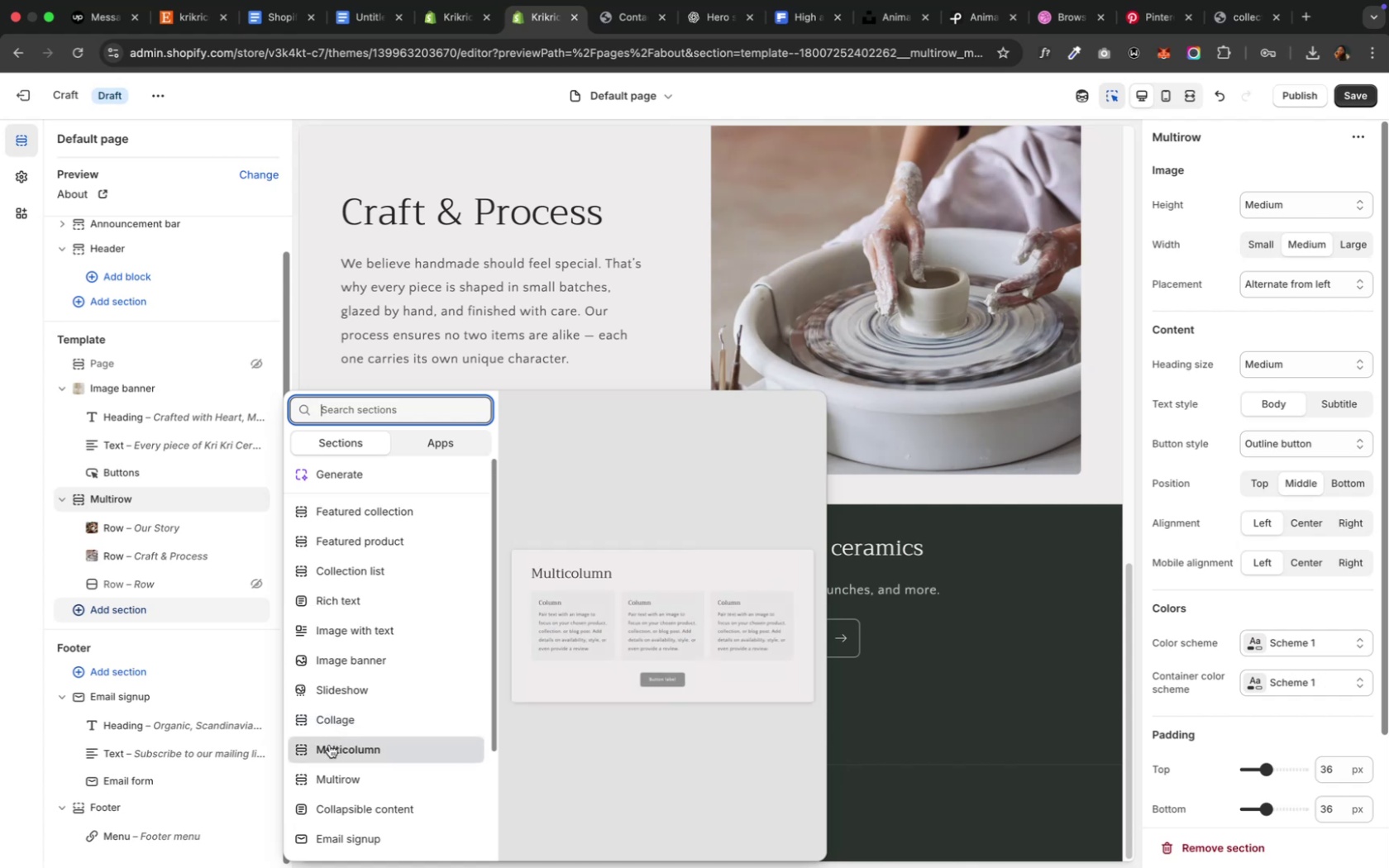 
scroll: coordinate [338, 828], scroll_direction: down, amount: 13.0
 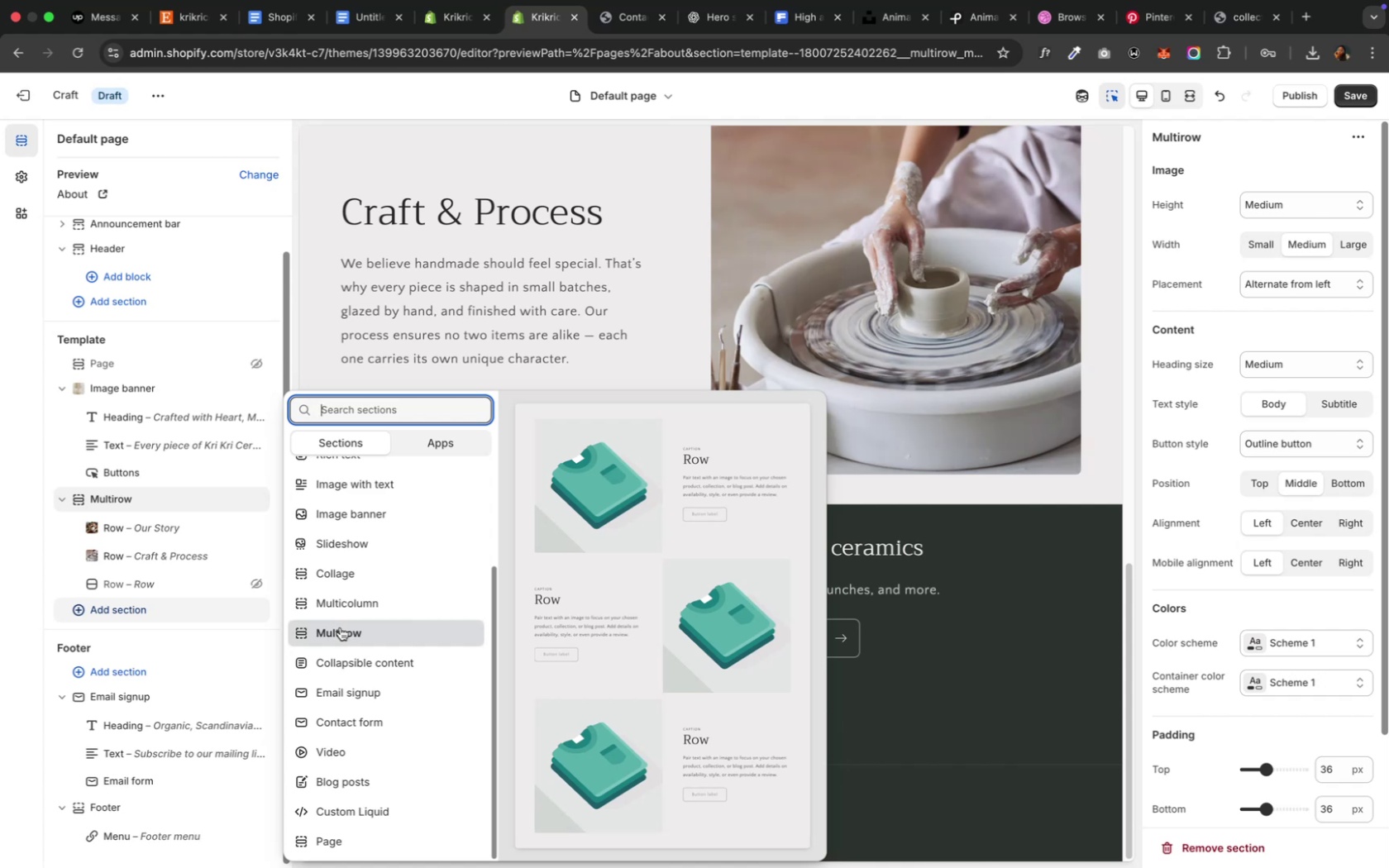 
wait(25.62)
 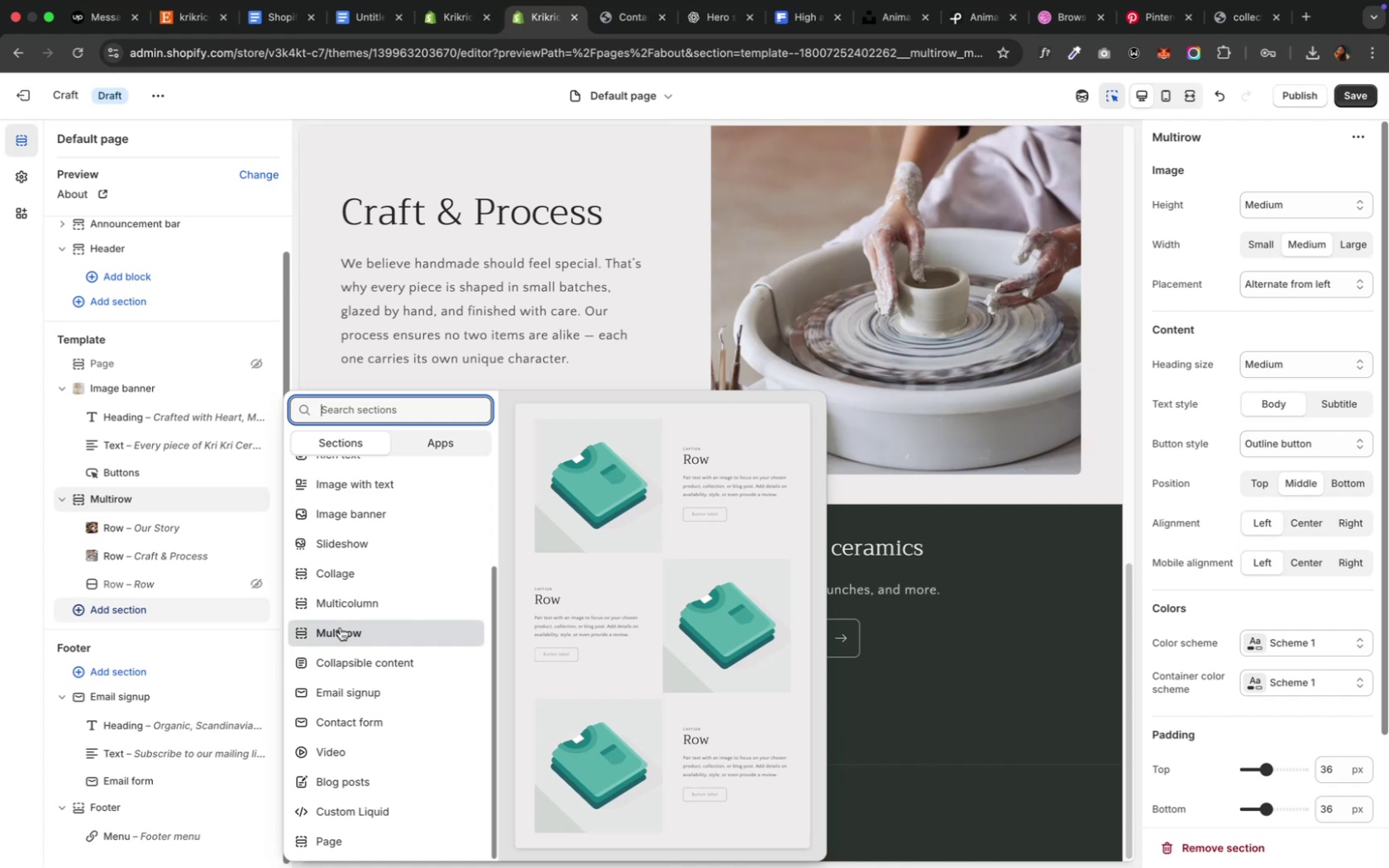 
left_click([256, 583])
 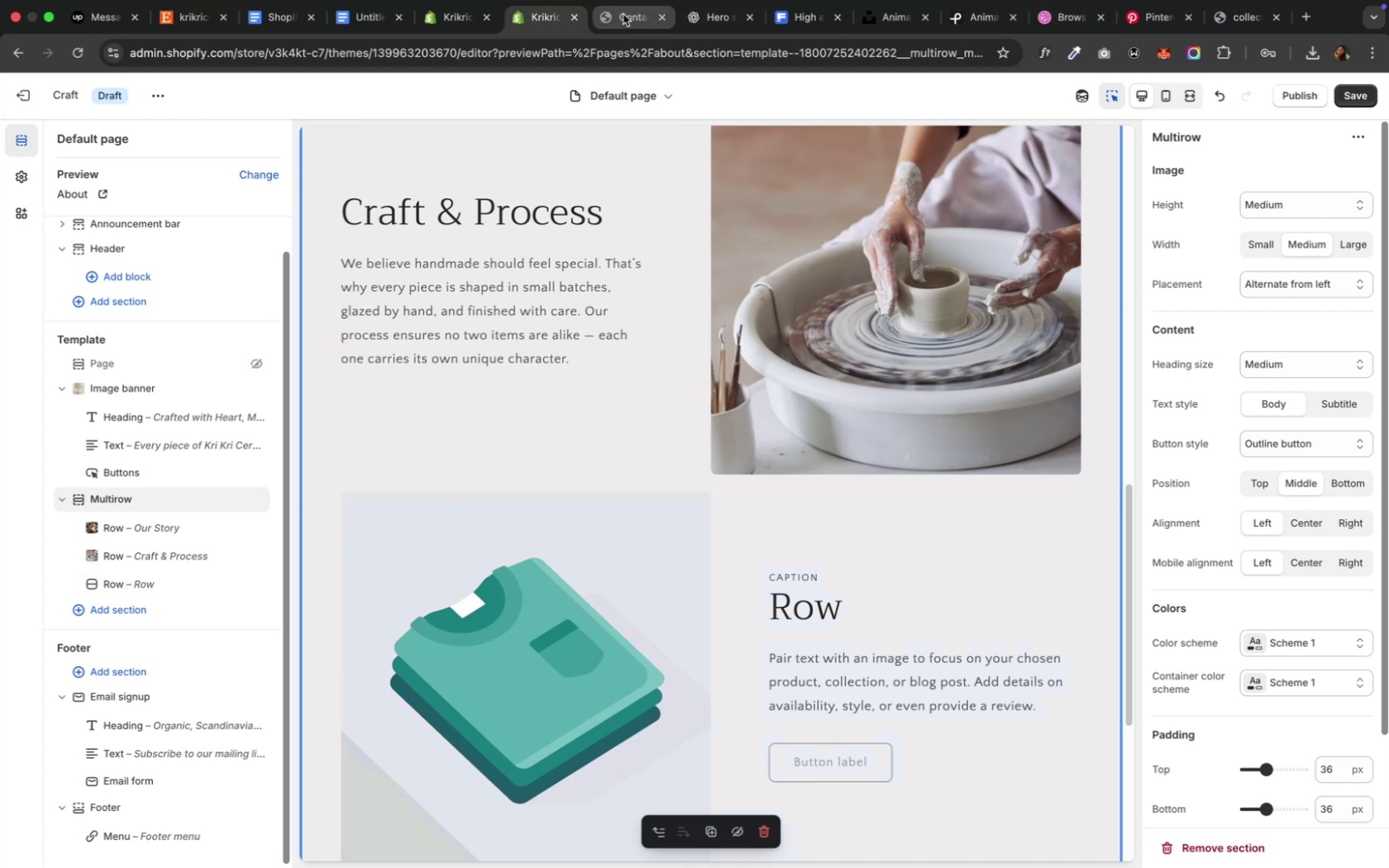 
wait(7.35)
 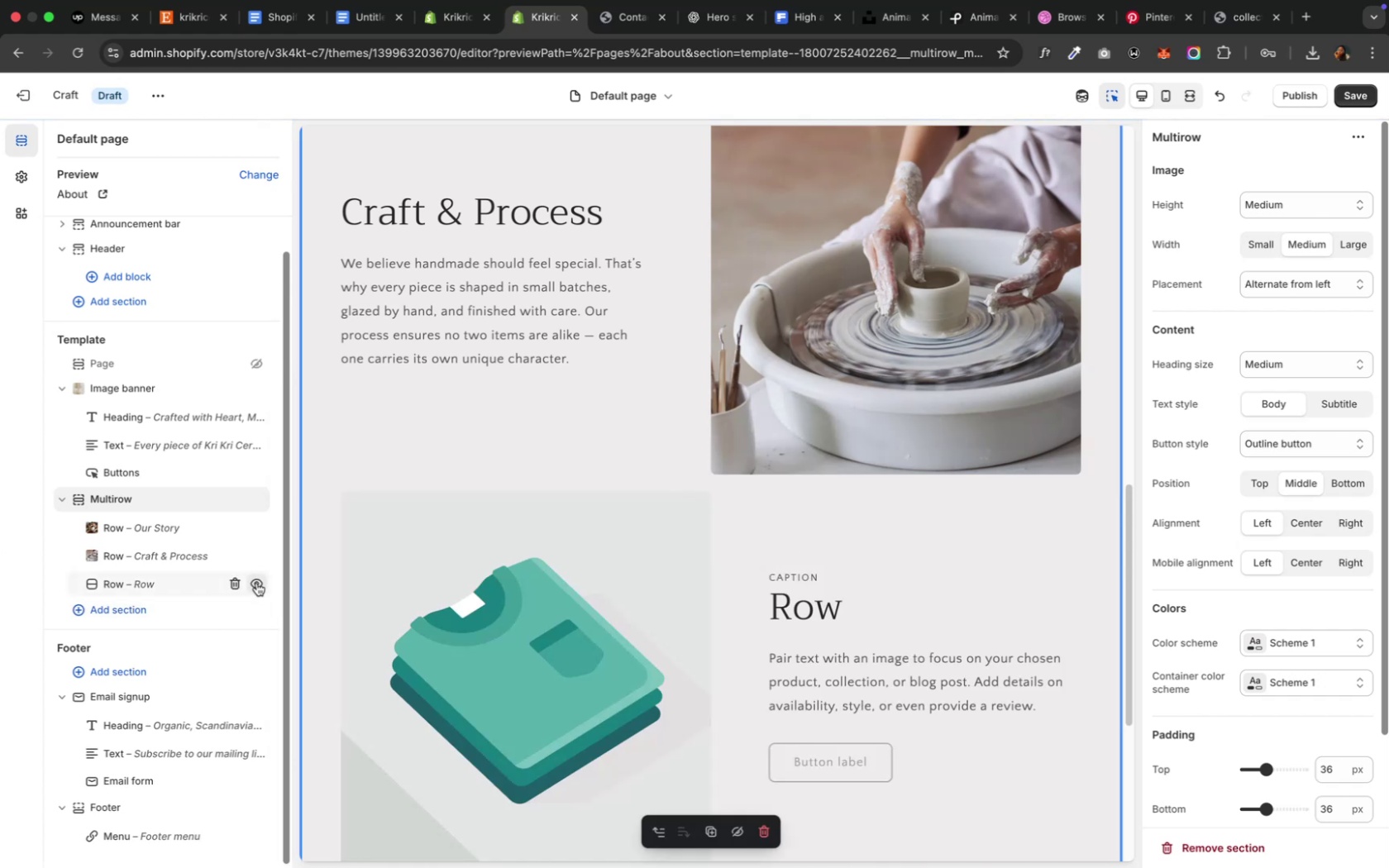 
left_click([695, 17])
 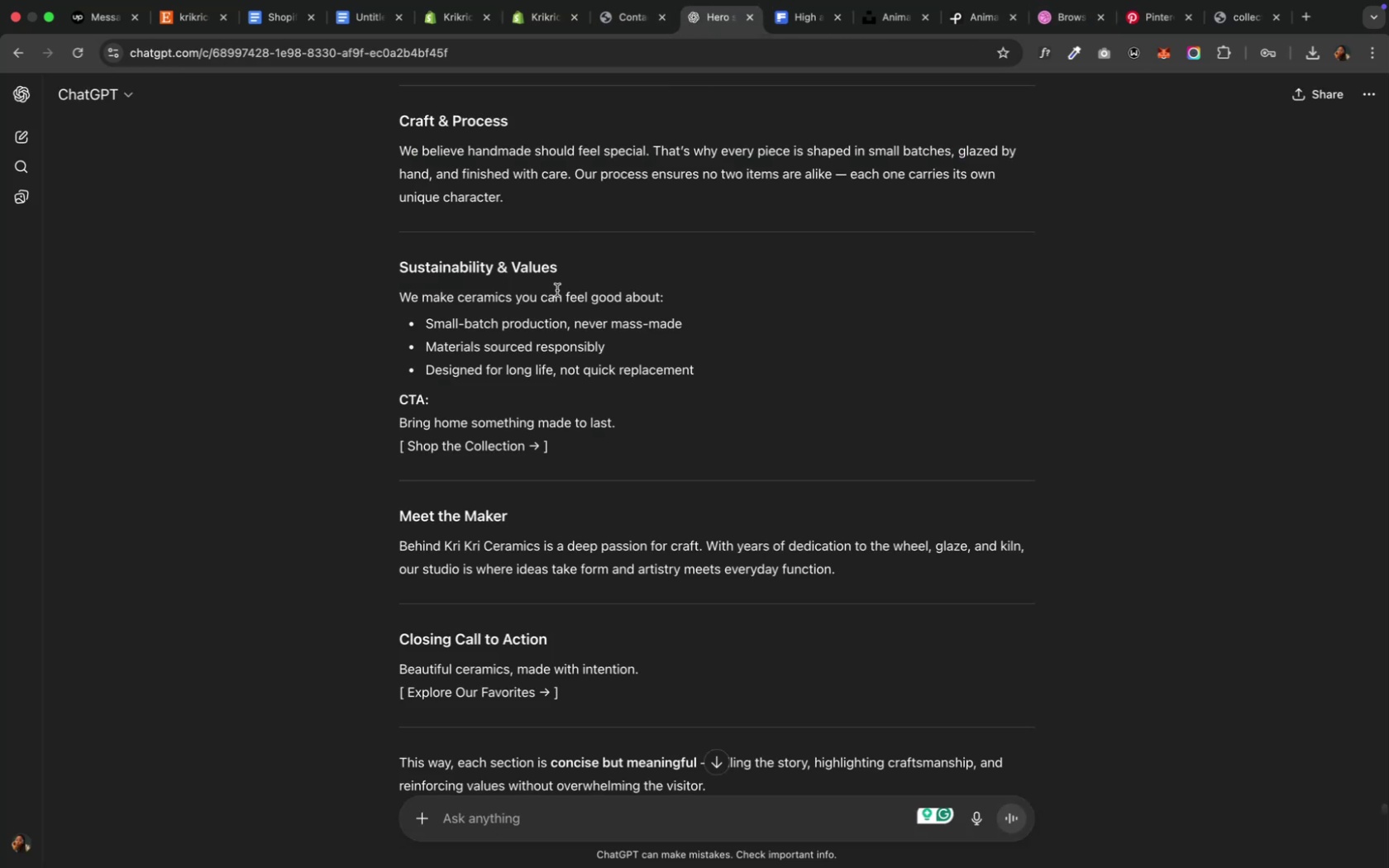 
wait(5.04)
 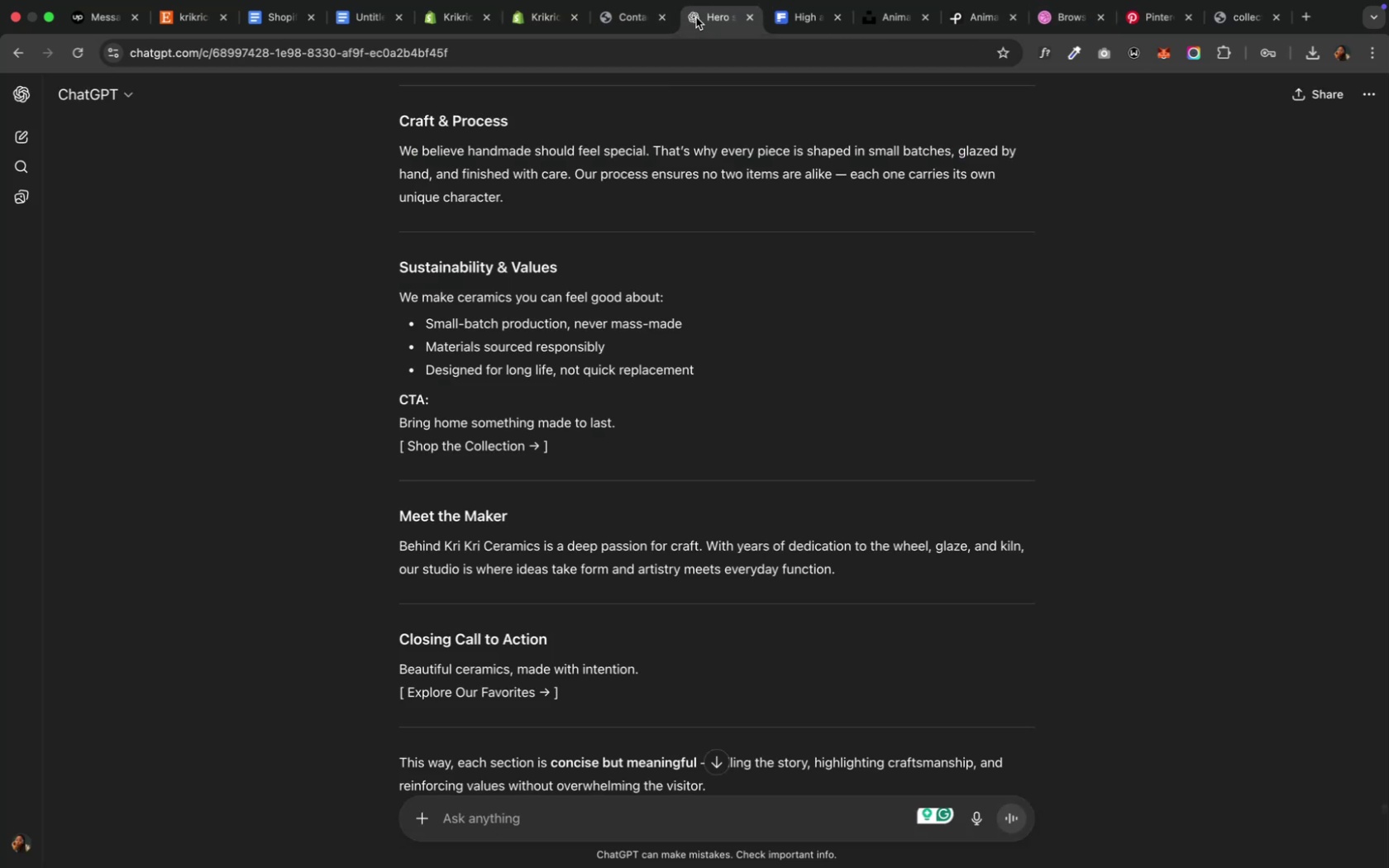 
left_click([559, 269])
 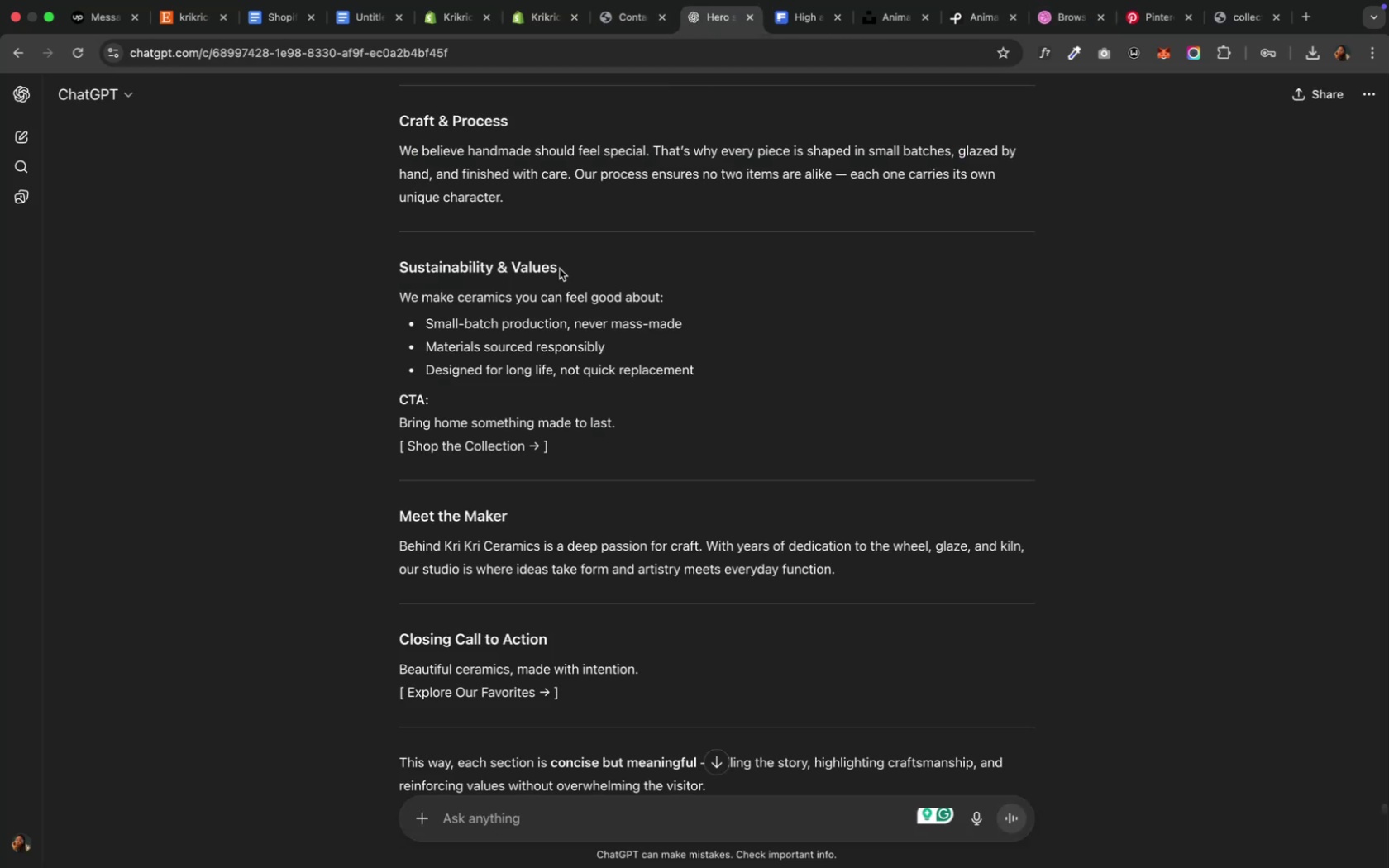 
left_click_drag(start_coordinate=[559, 269], to_coordinate=[401, 260])
 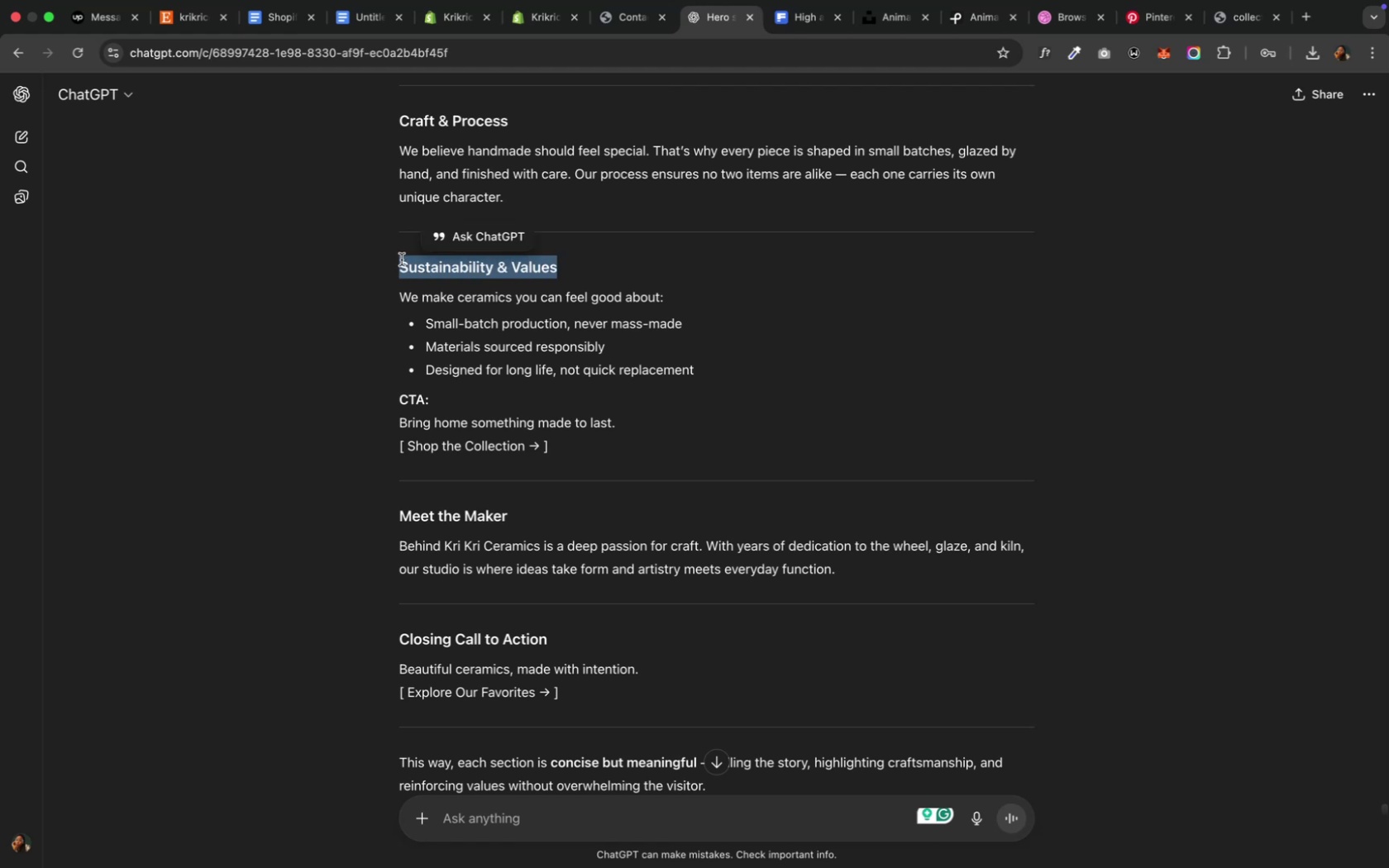 
key(Meta+C)
 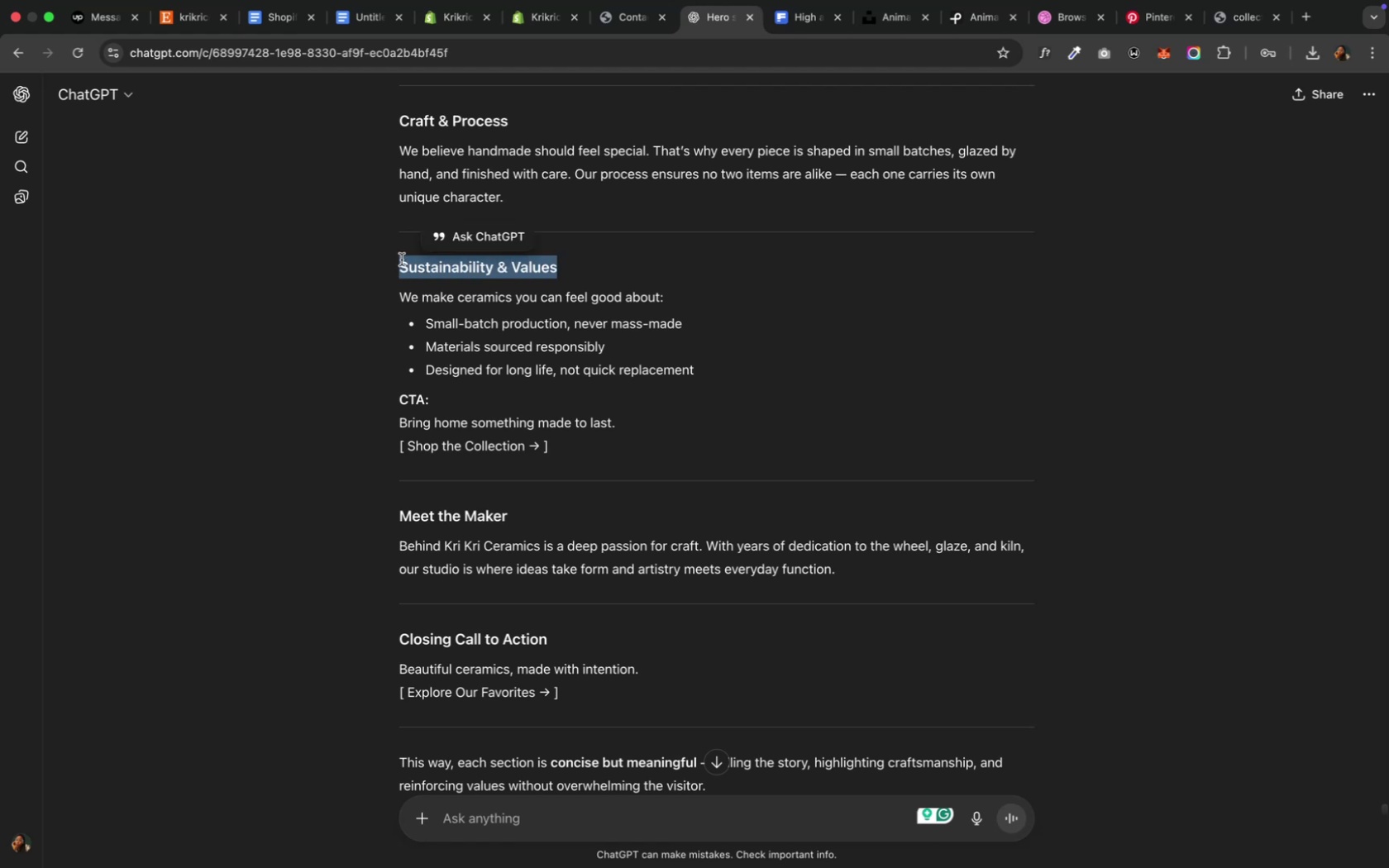 
key(Meta+C)
 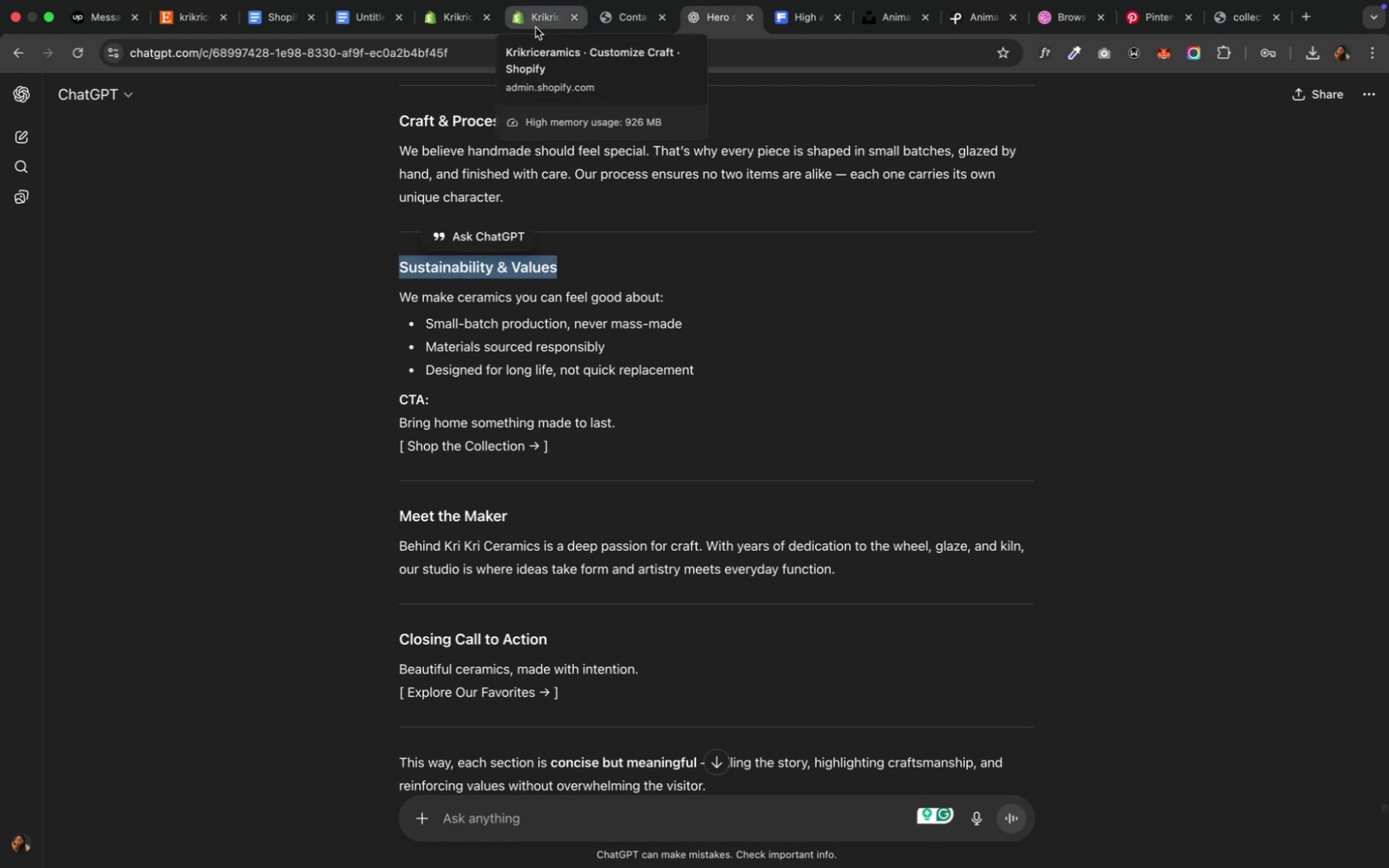 
left_click([535, 26])
 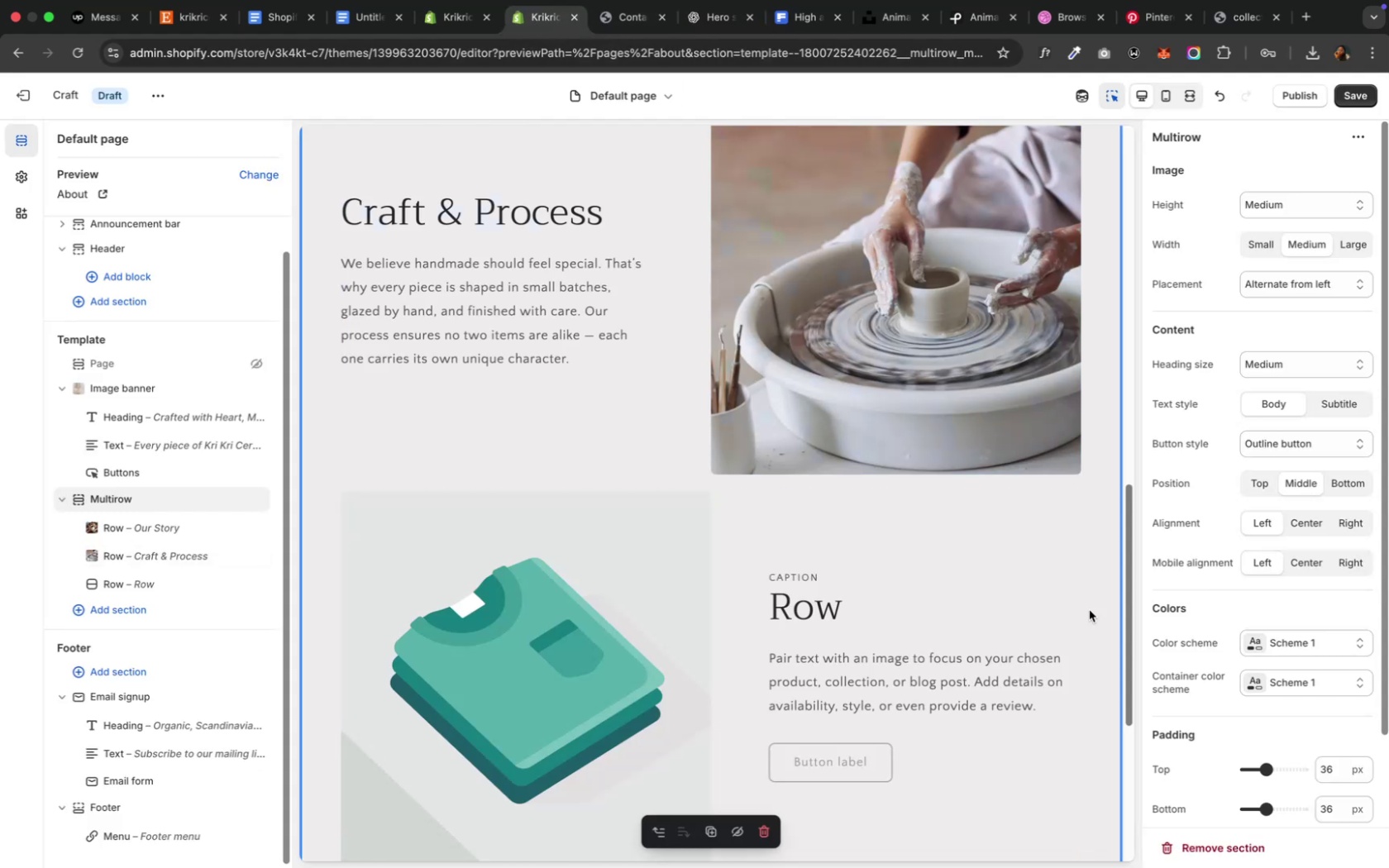 
left_click([1028, 603])
 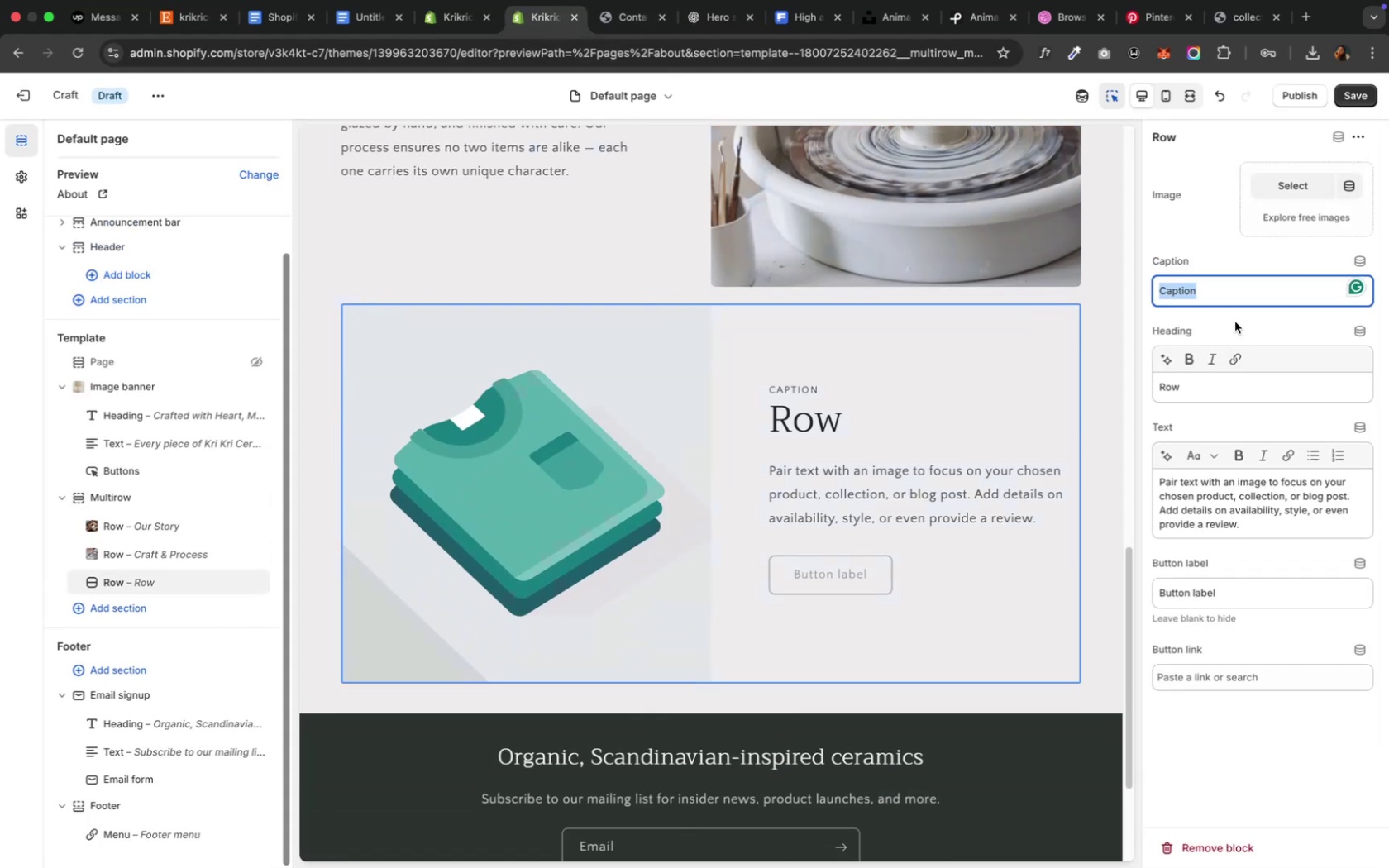 
key(Meta+V)
 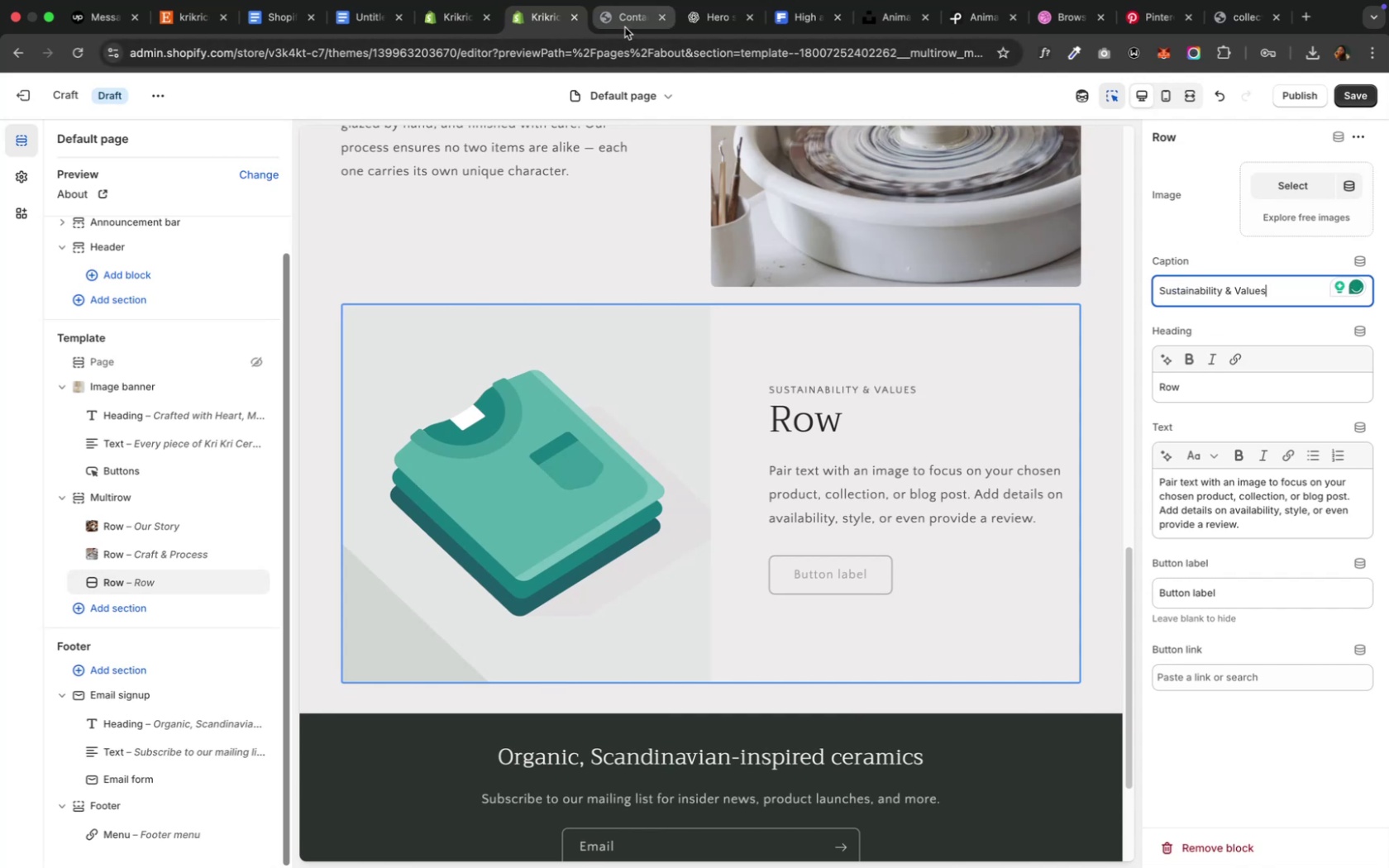 
left_click([694, 21])
 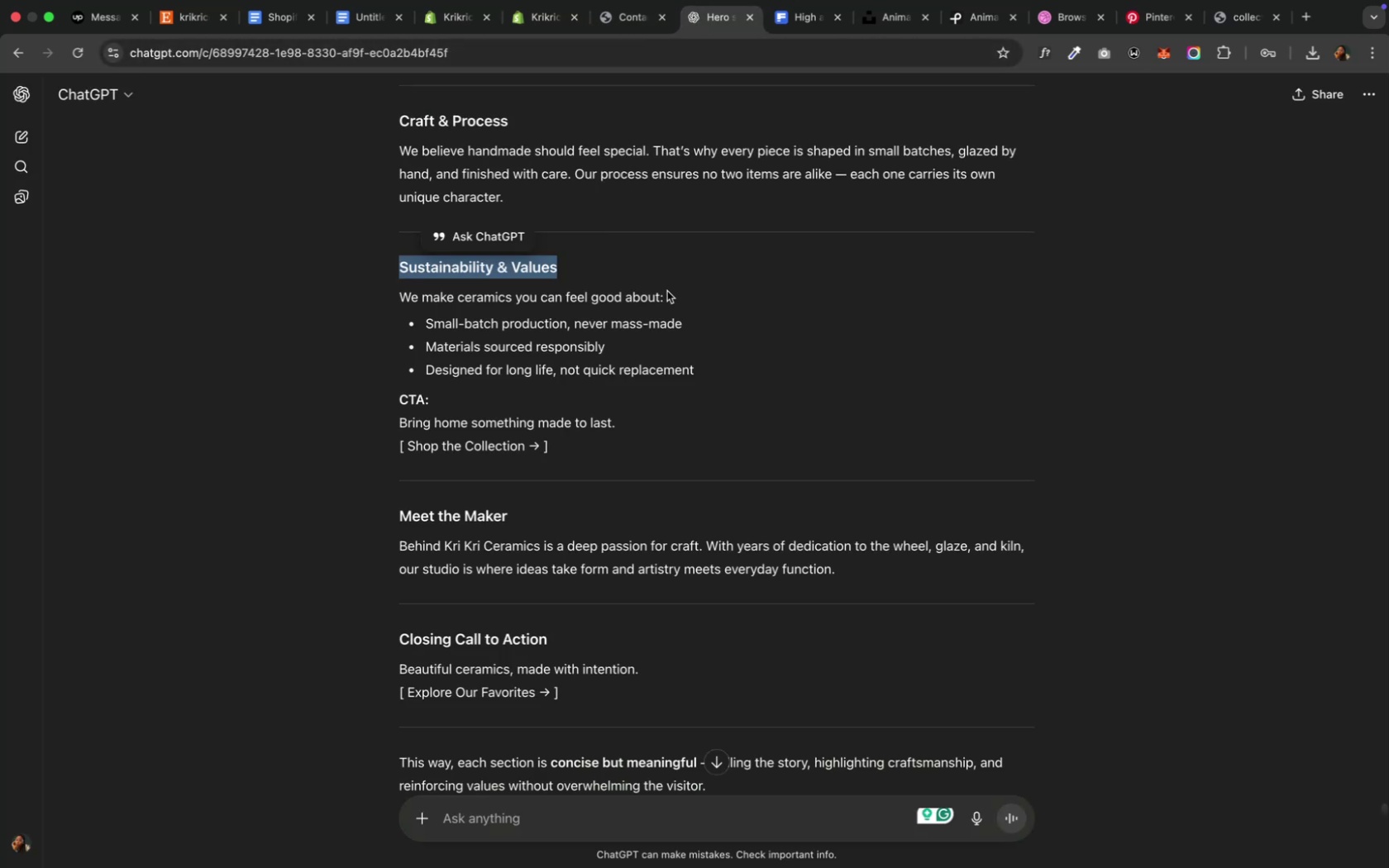 
left_click_drag(start_coordinate=[669, 293], to_coordinate=[393, 298])
 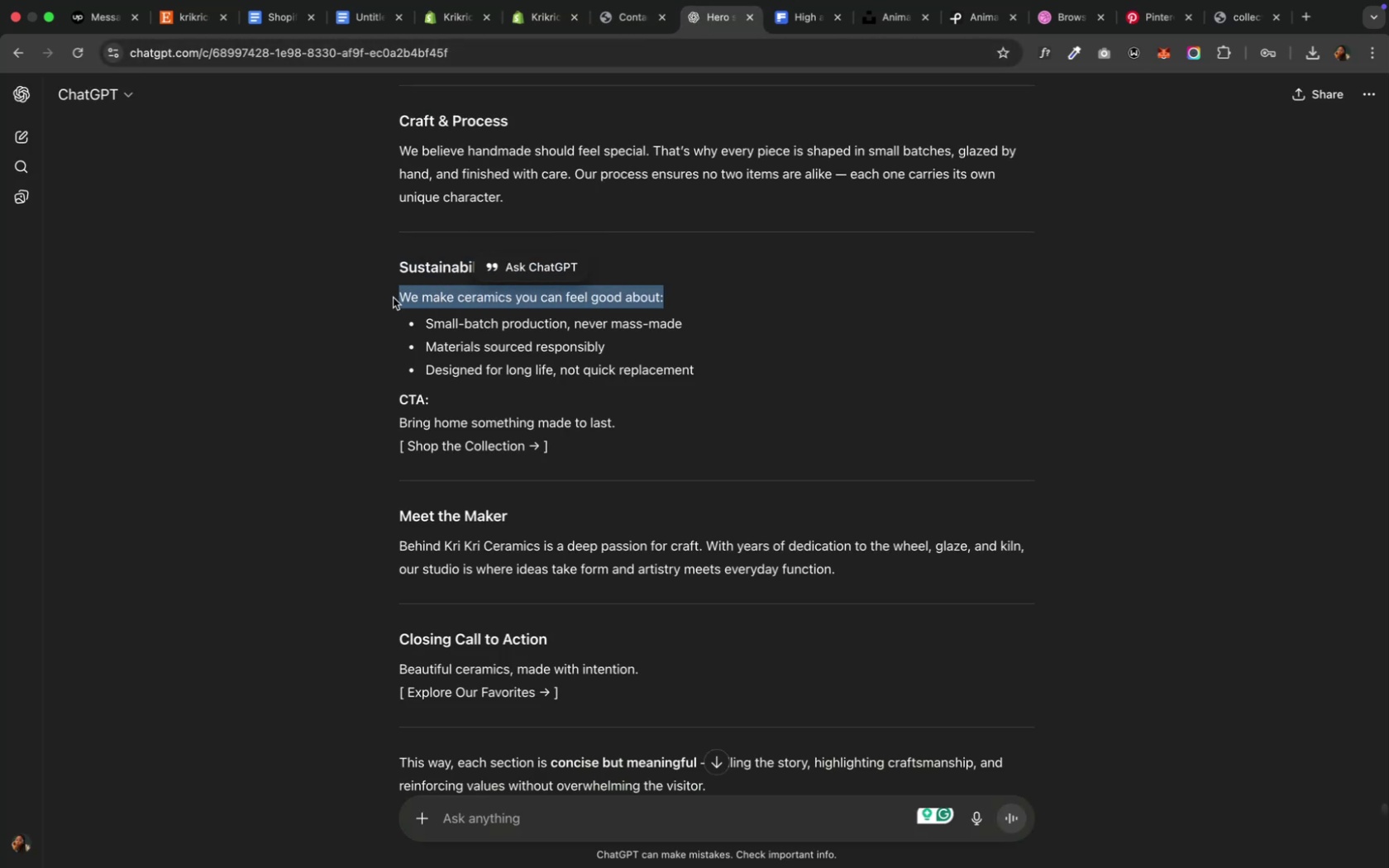 
key(Meta+C)
 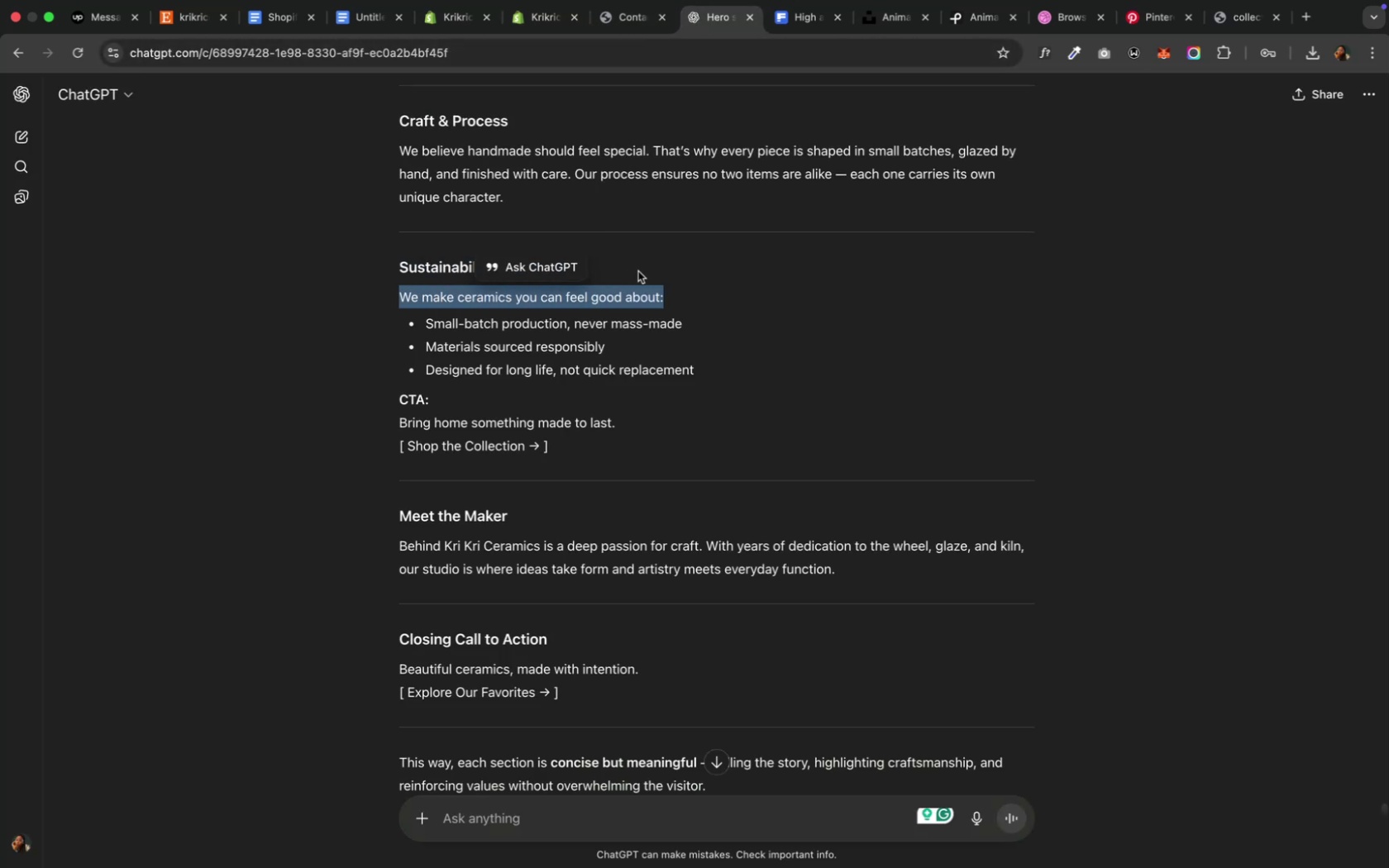 
left_click([638, 271])
 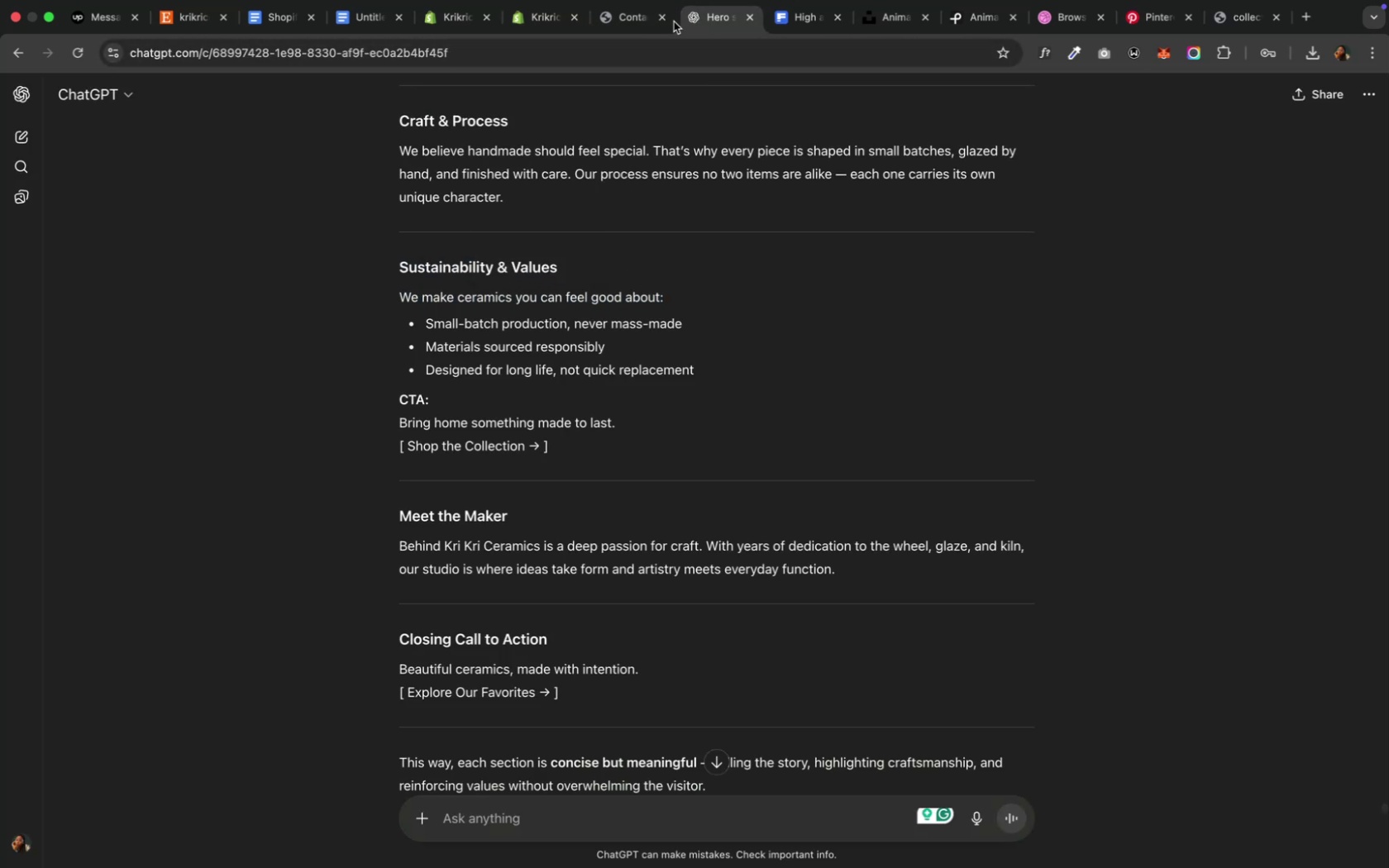 
left_click([628, 24])
 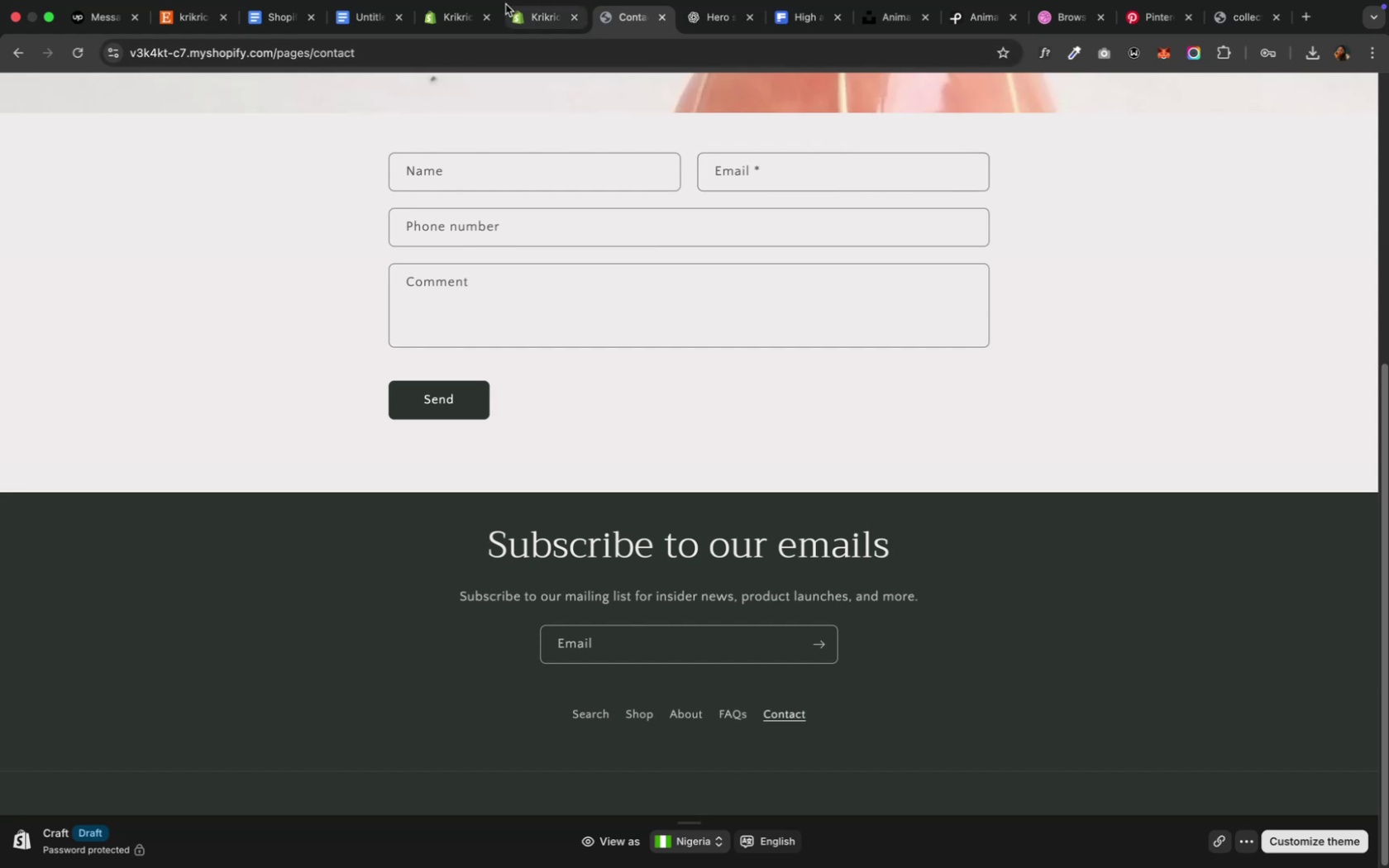 
left_click([532, 21])
 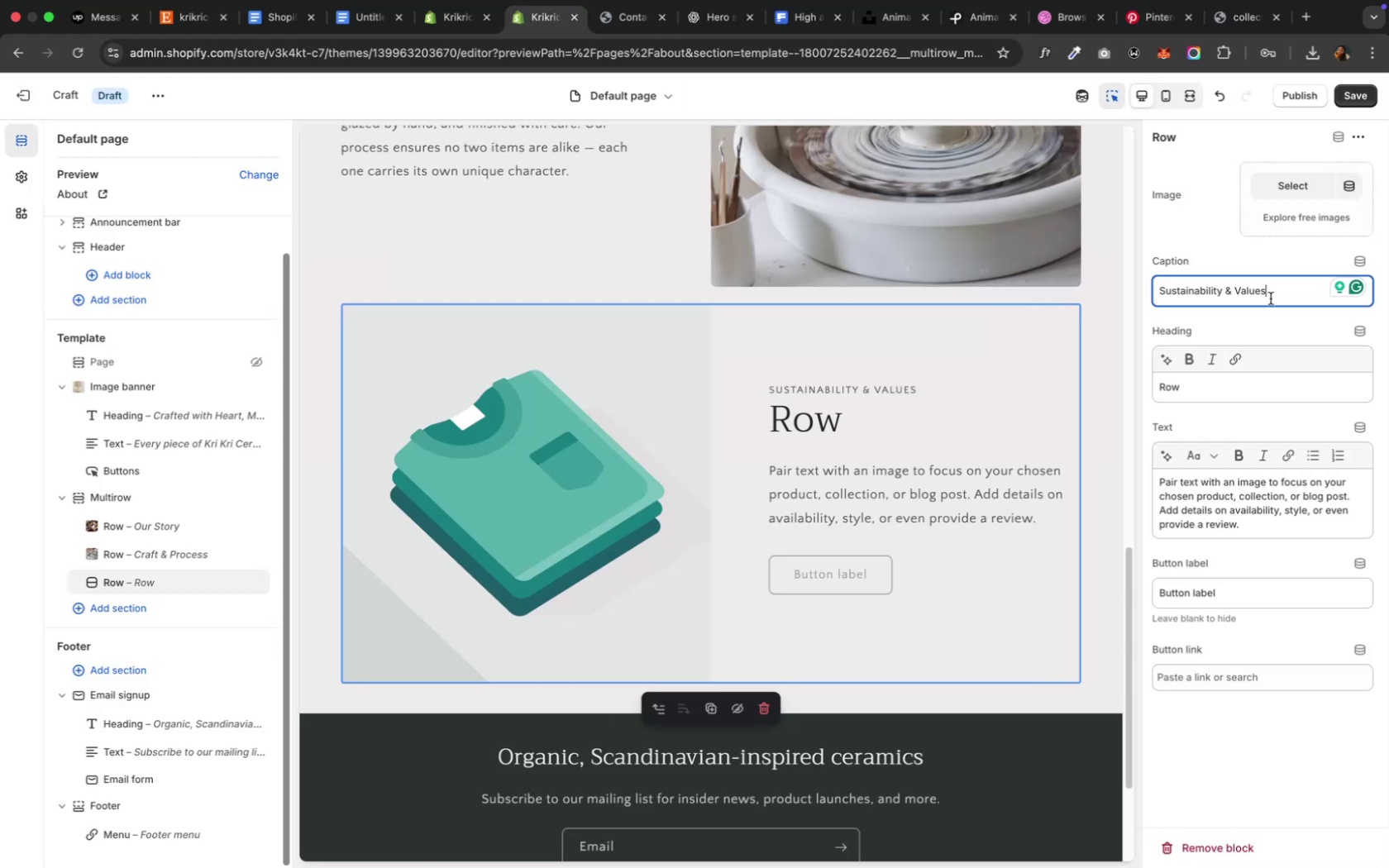 
left_click_drag(start_coordinate=[1274, 294], to_coordinate=[1047, 286])
 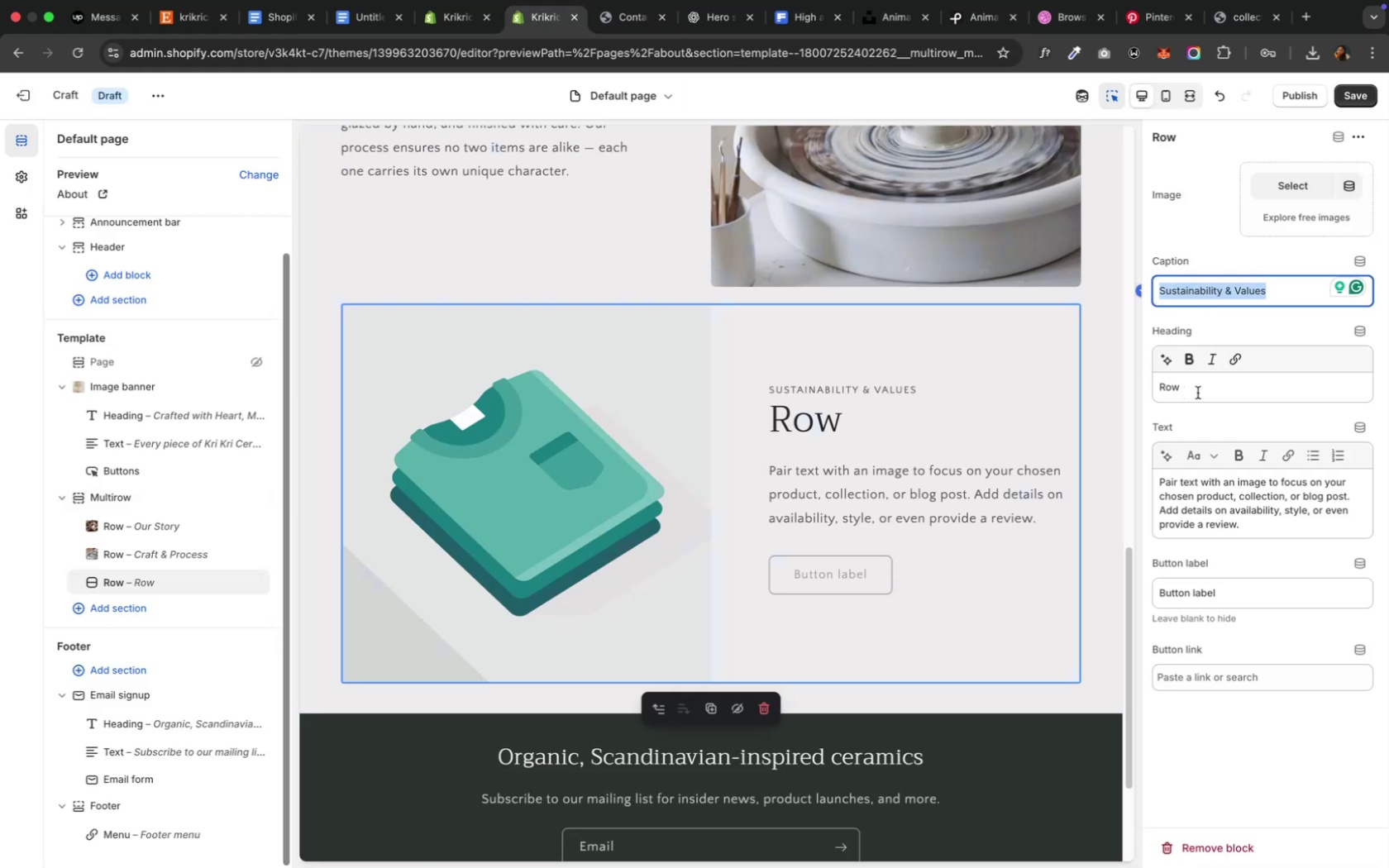 
key(Backspace)
 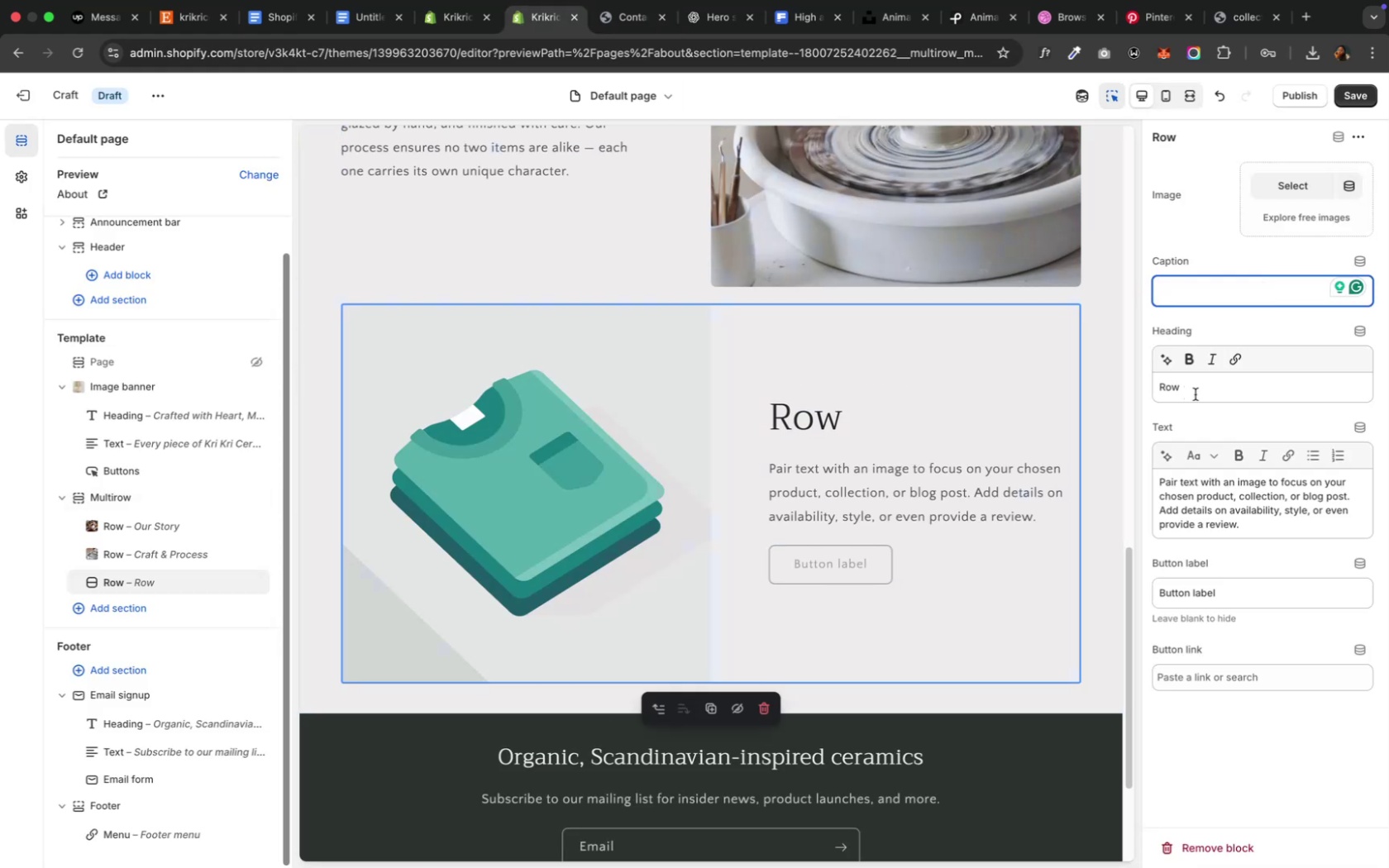 
left_click_drag(start_coordinate=[1191, 396], to_coordinate=[1091, 388])
 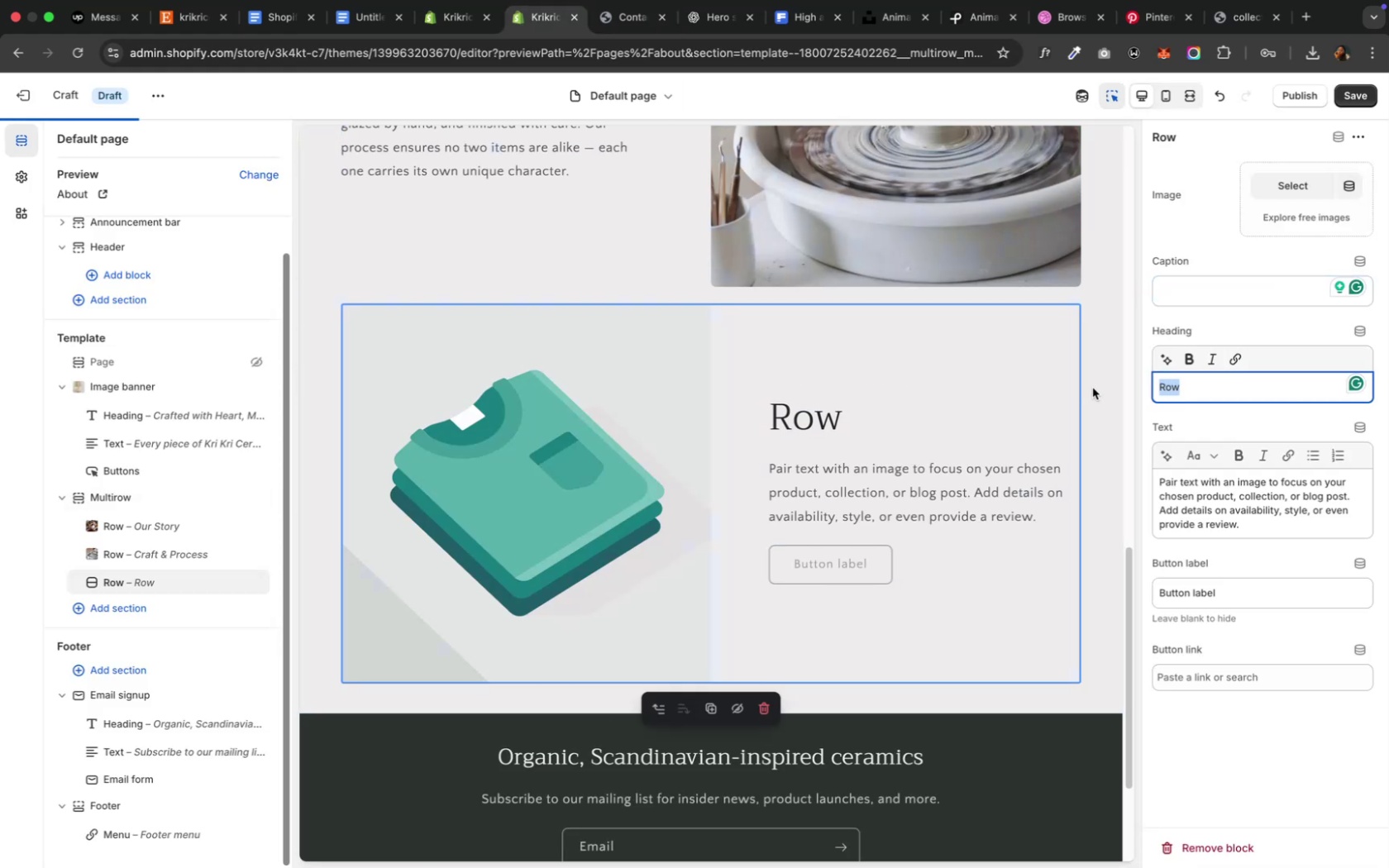 
key(Meta+V)
 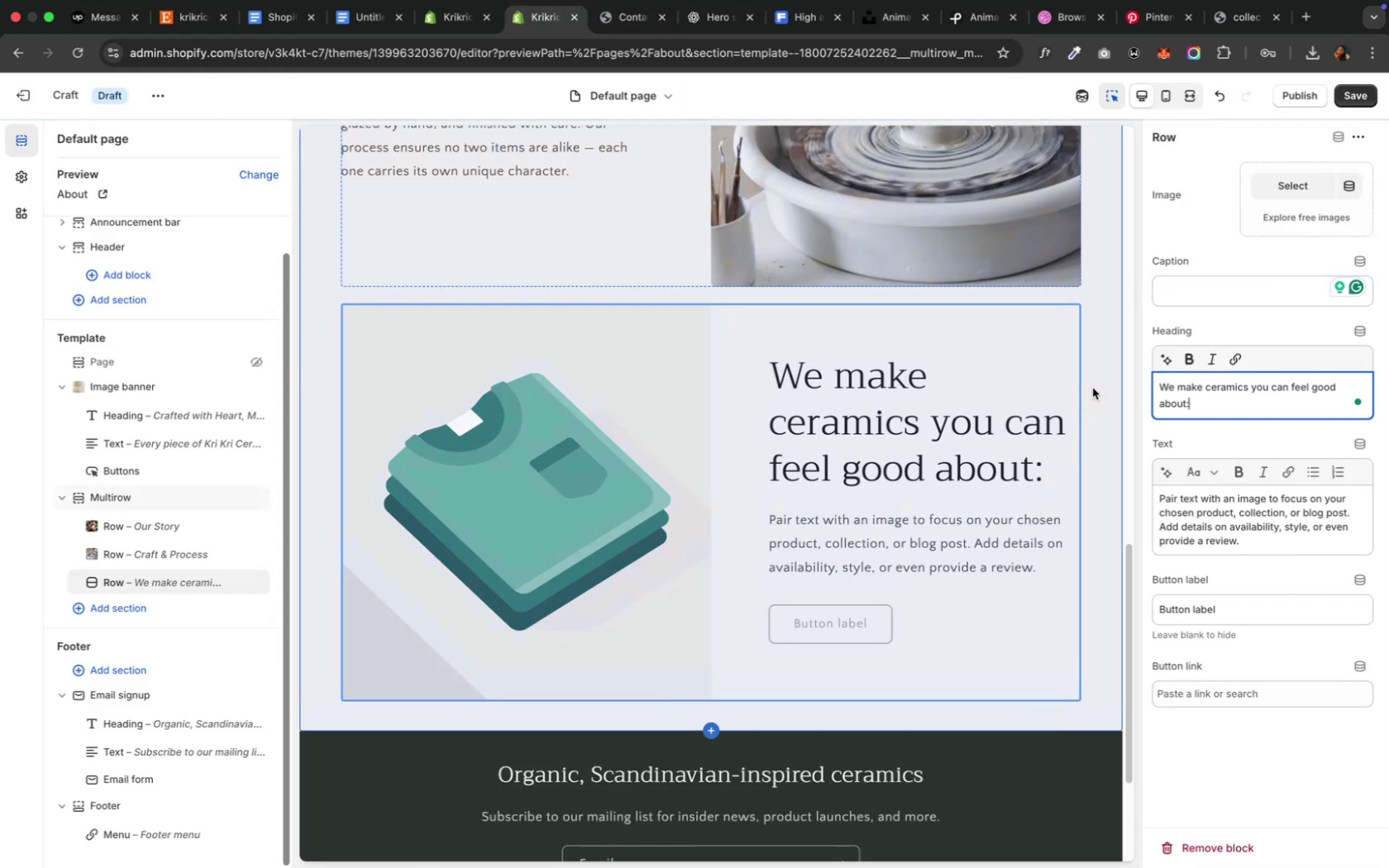 
key(Meta+CommandLeft)
 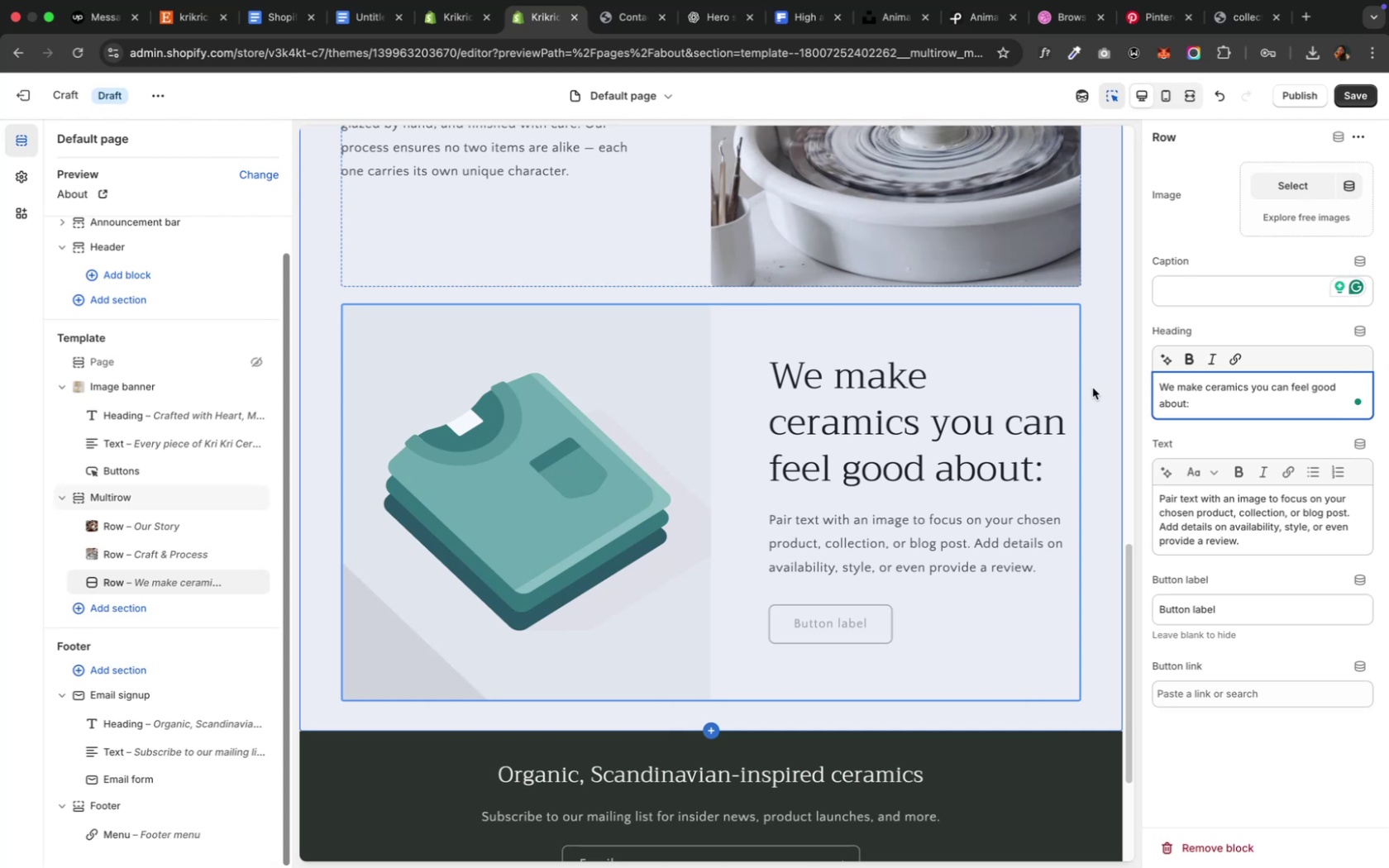 
key(Meta+Z)
 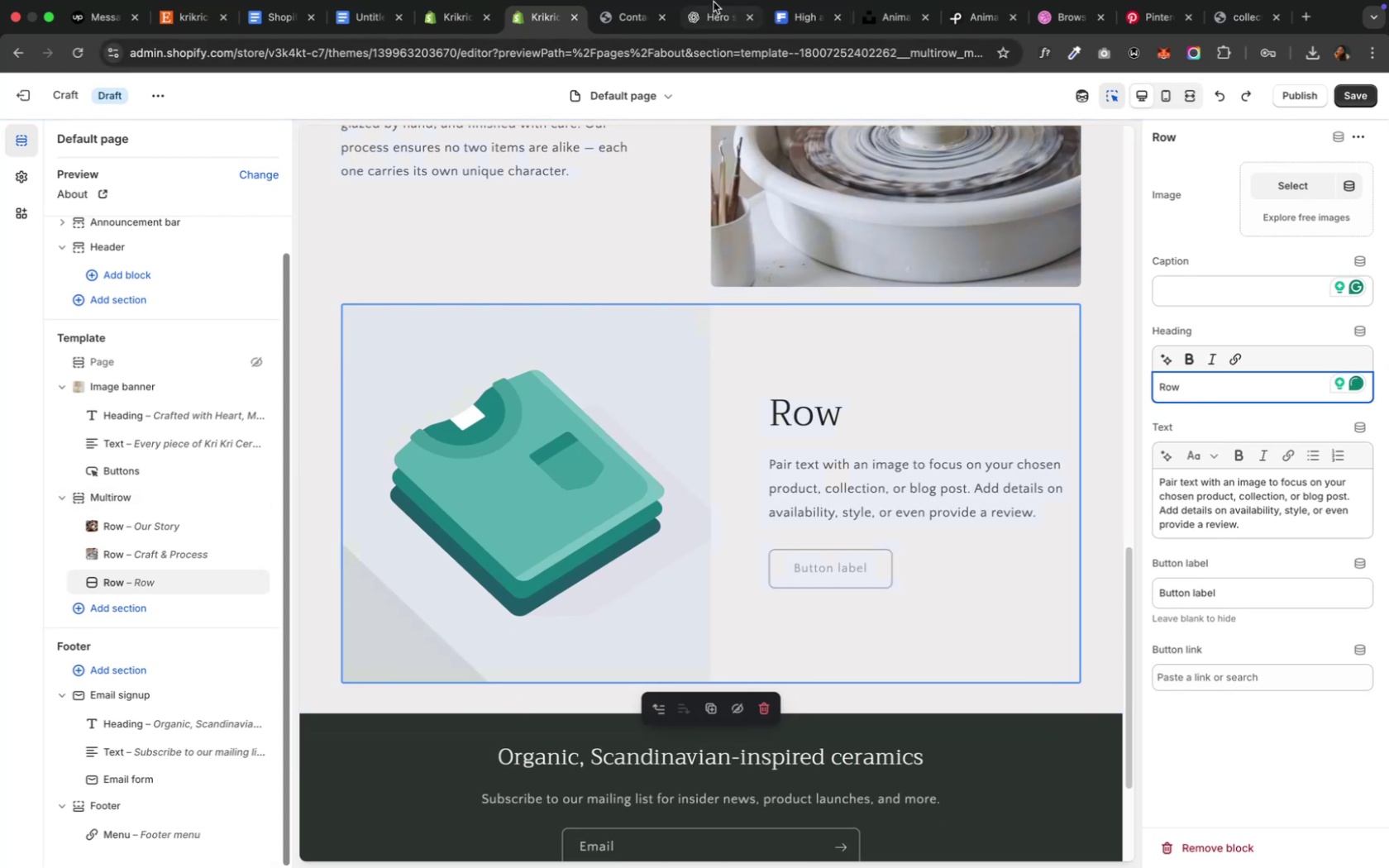 
mouse_move([842, 26])
 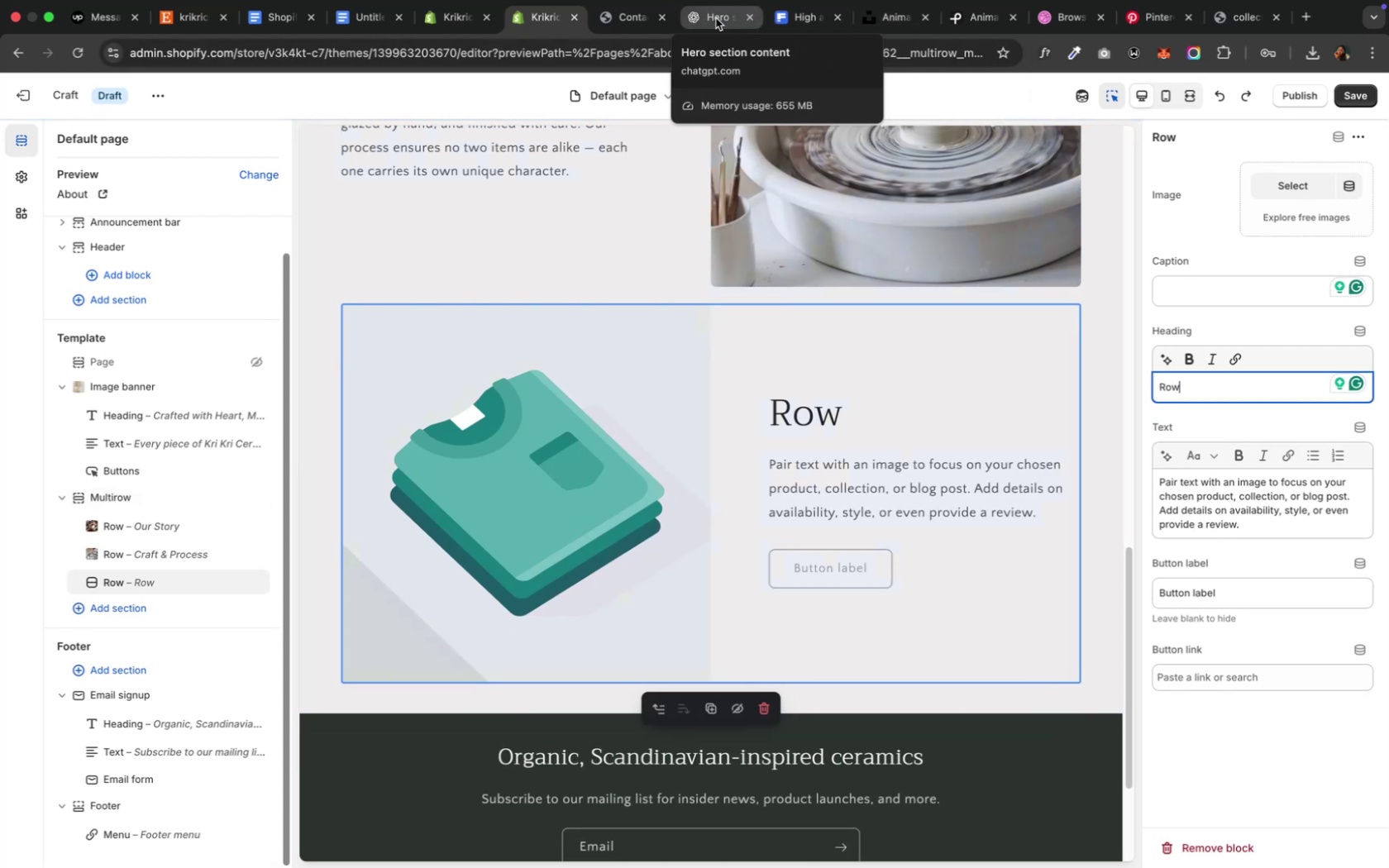 
left_click([715, 18])
 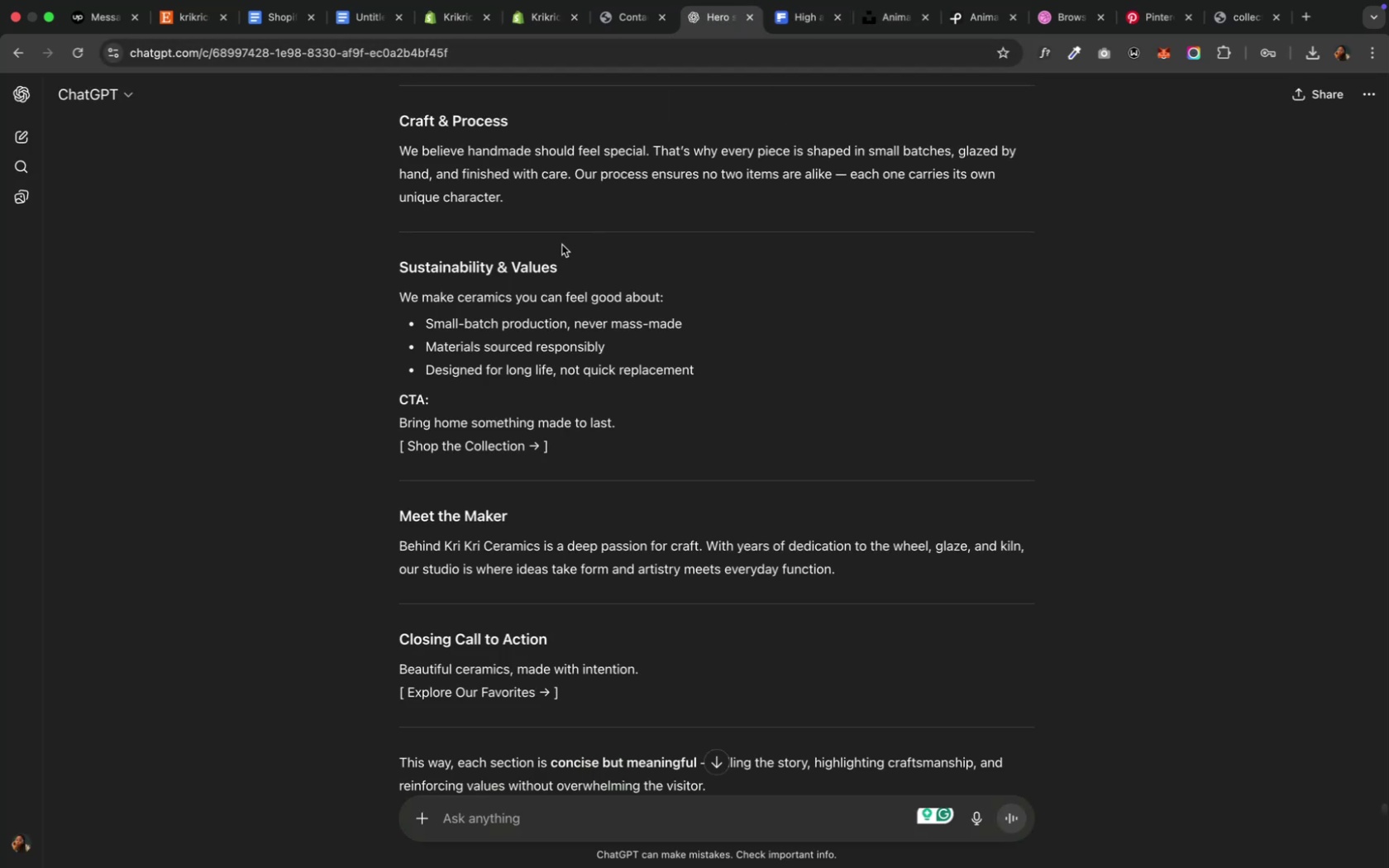 
left_click([566, 257])
 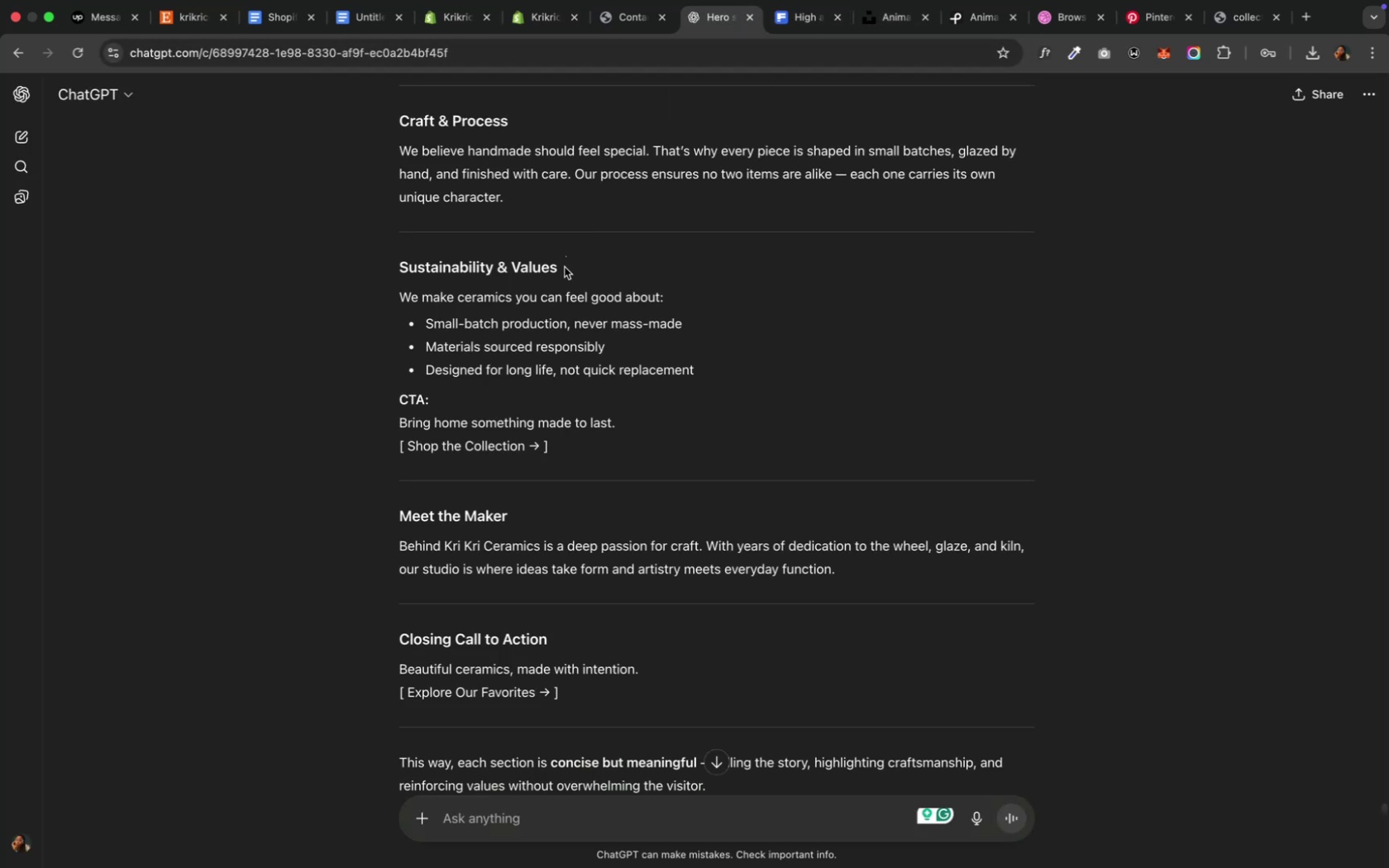 
left_click_drag(start_coordinate=[564, 268], to_coordinate=[375, 267])
 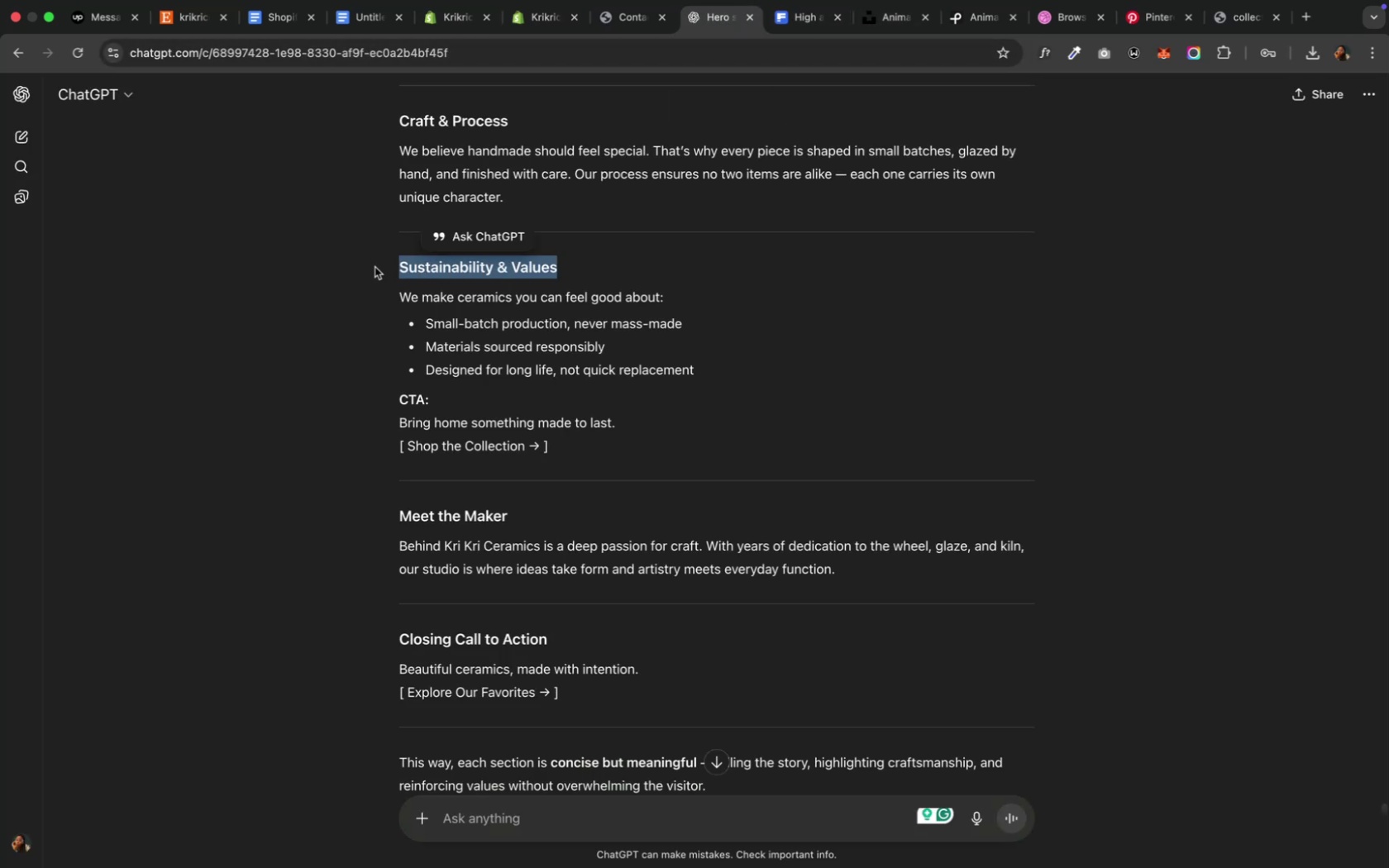 
key(Meta+X)
 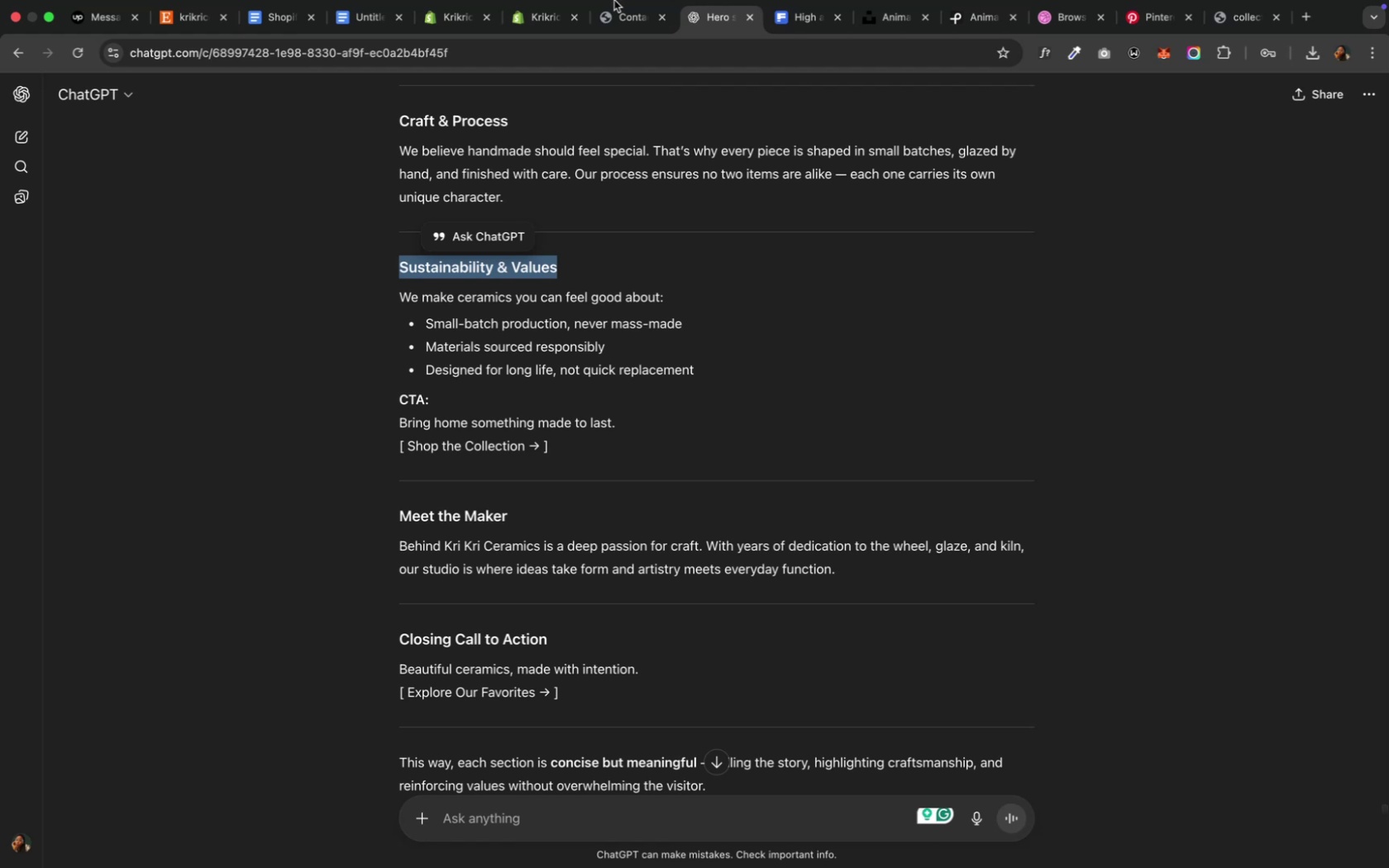 
key(Meta+C)
 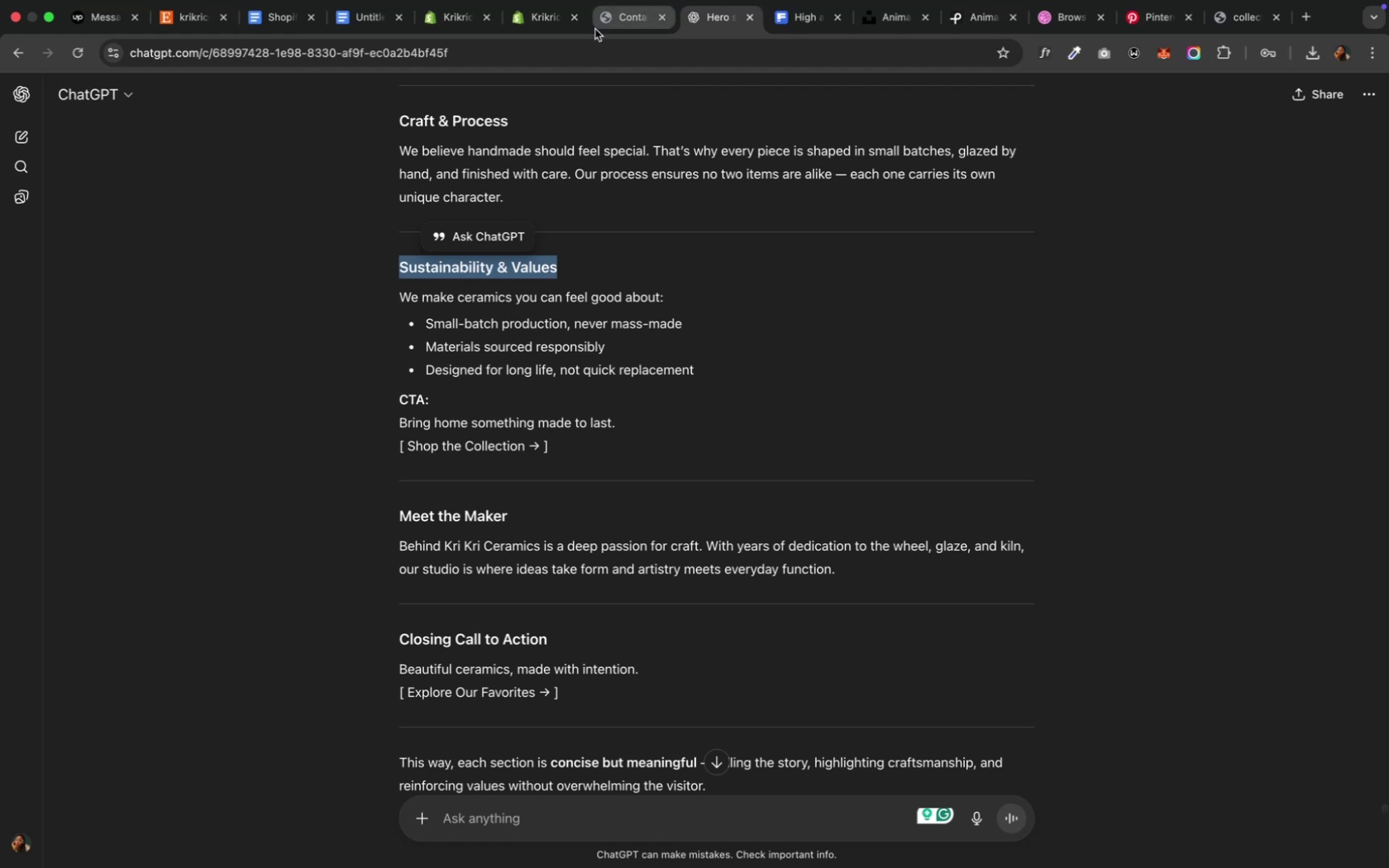 
key(Meta+C)
 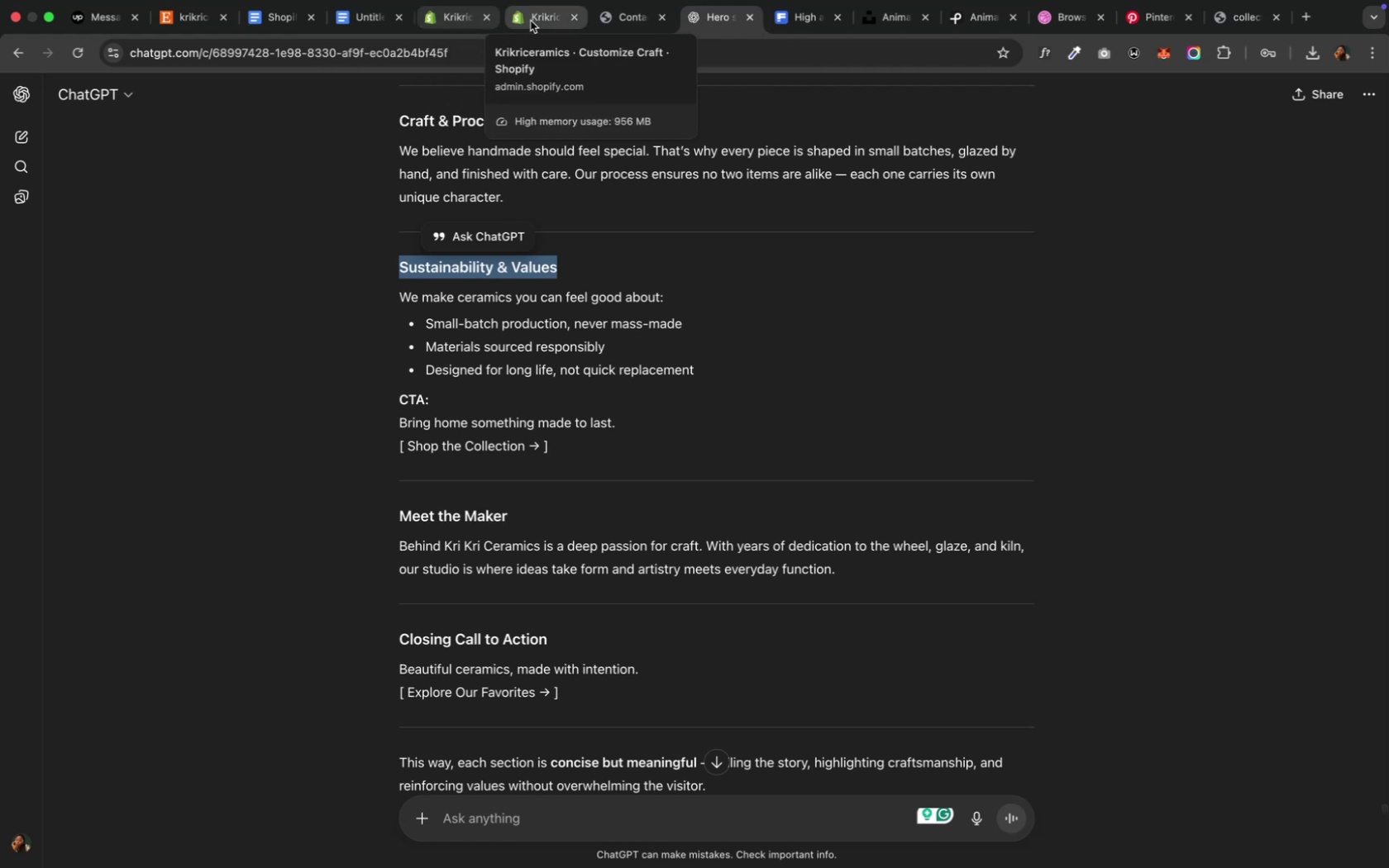 
left_click([532, 21])
 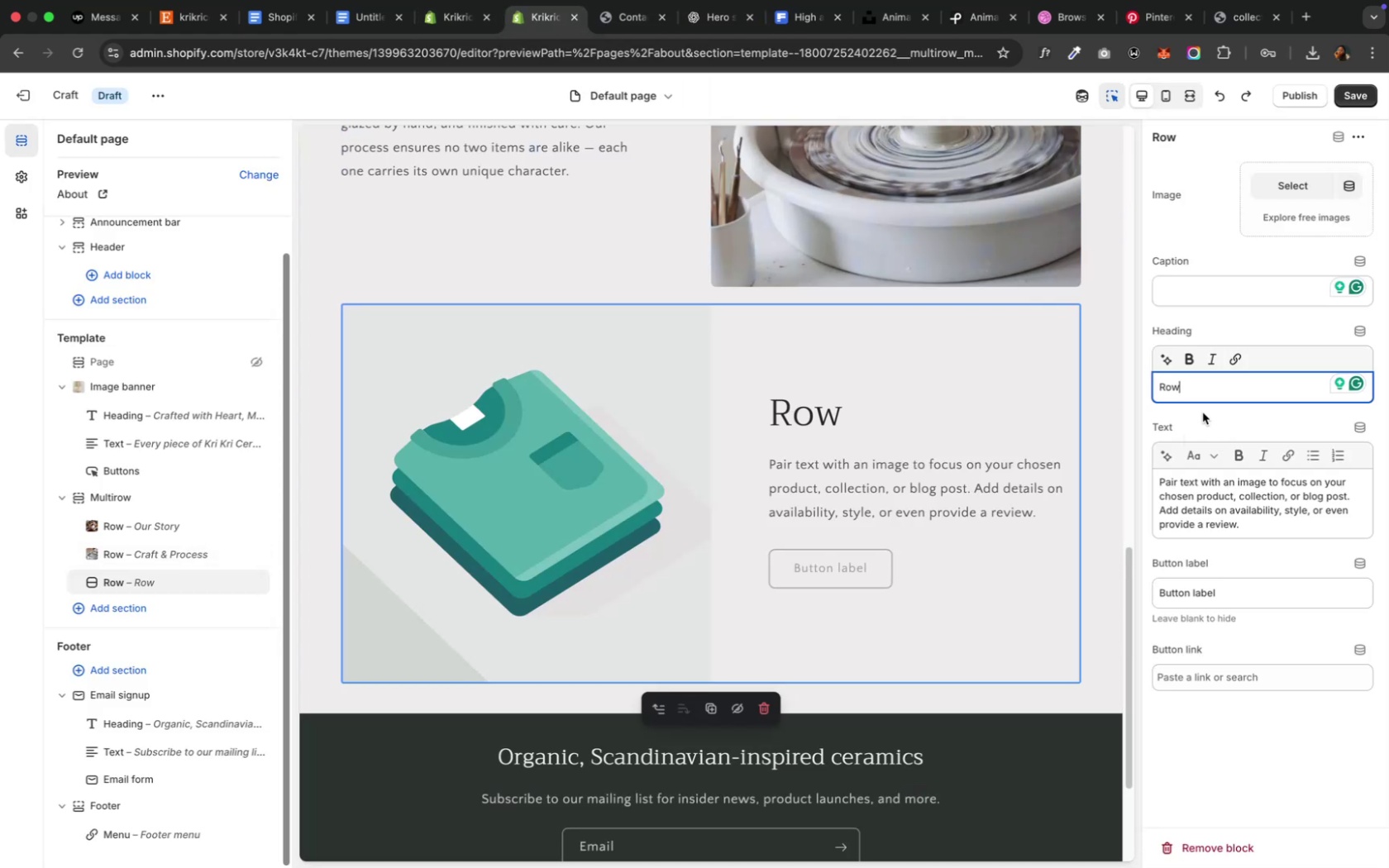 
key(Meta+A)
 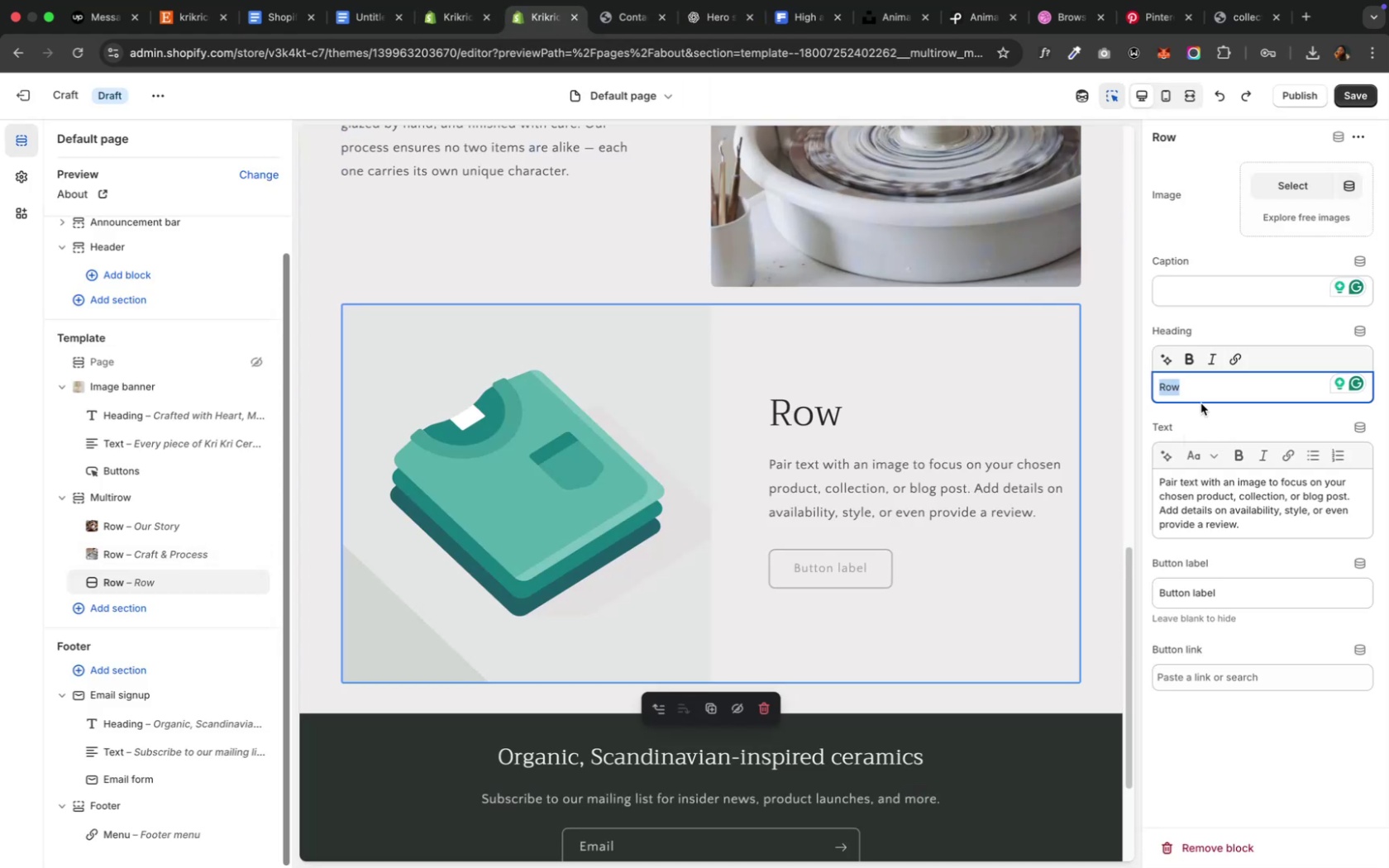 
key(Meta+V)
 